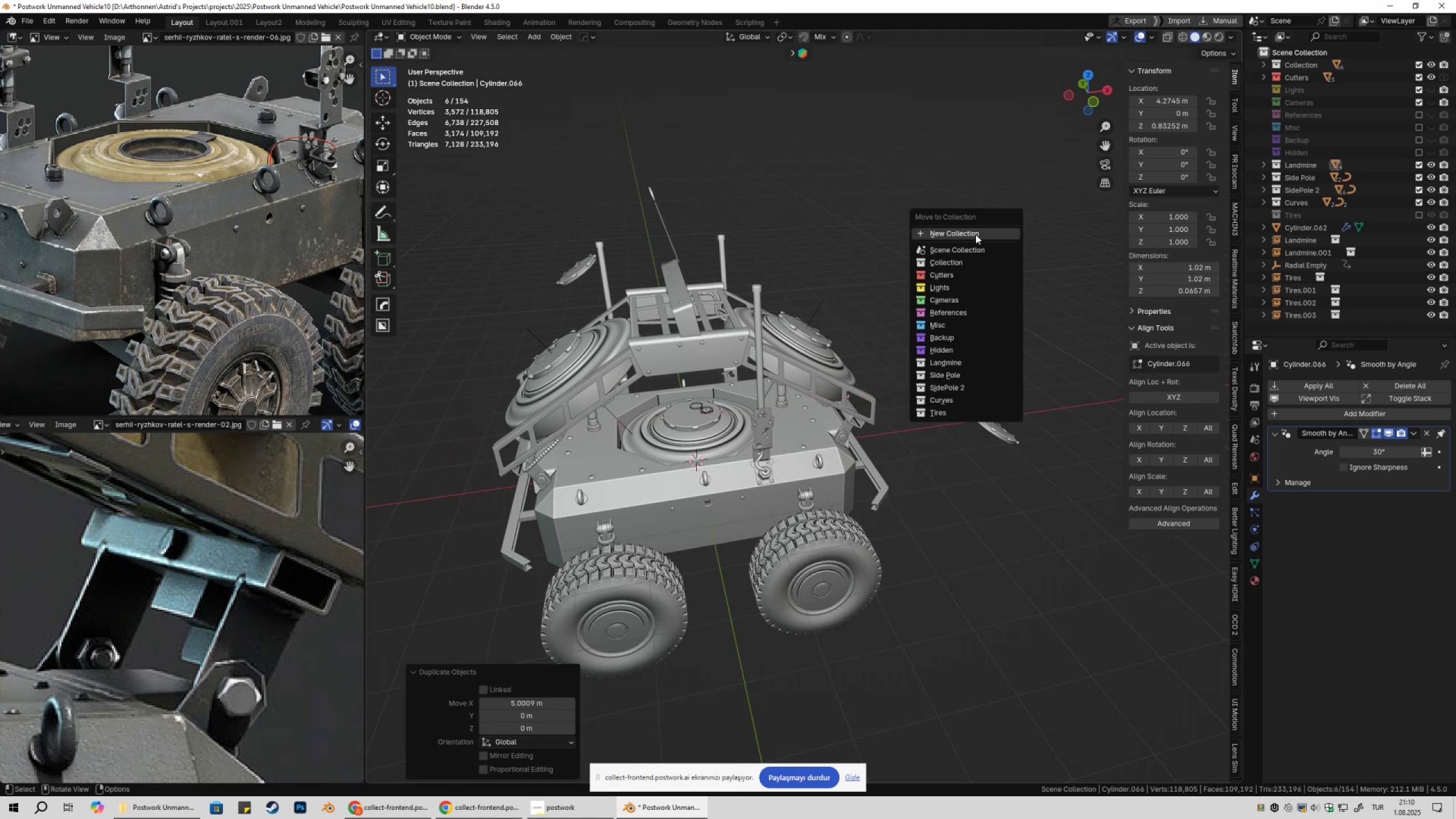 
left_click([975, 234])
 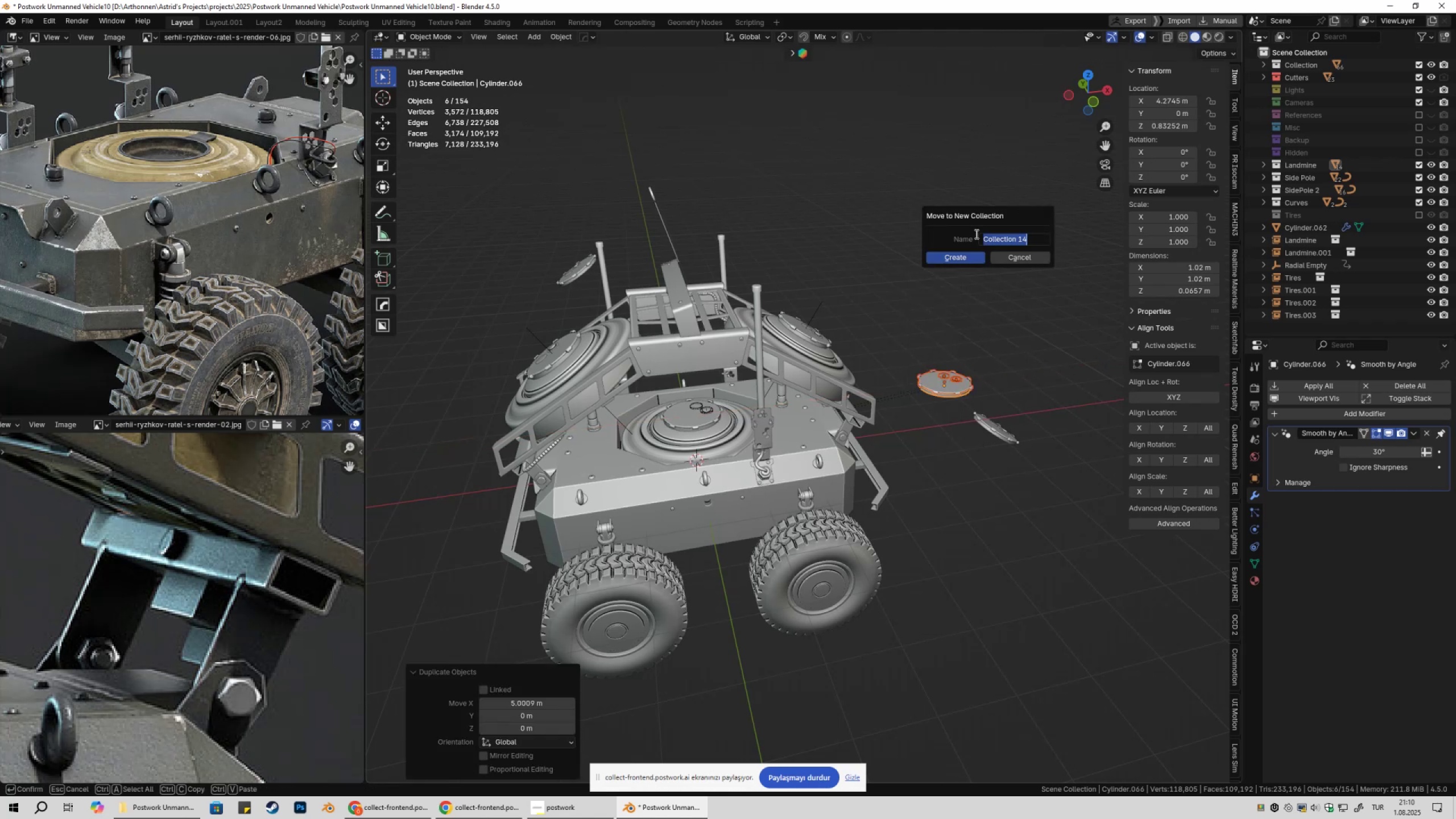 
type(test)
 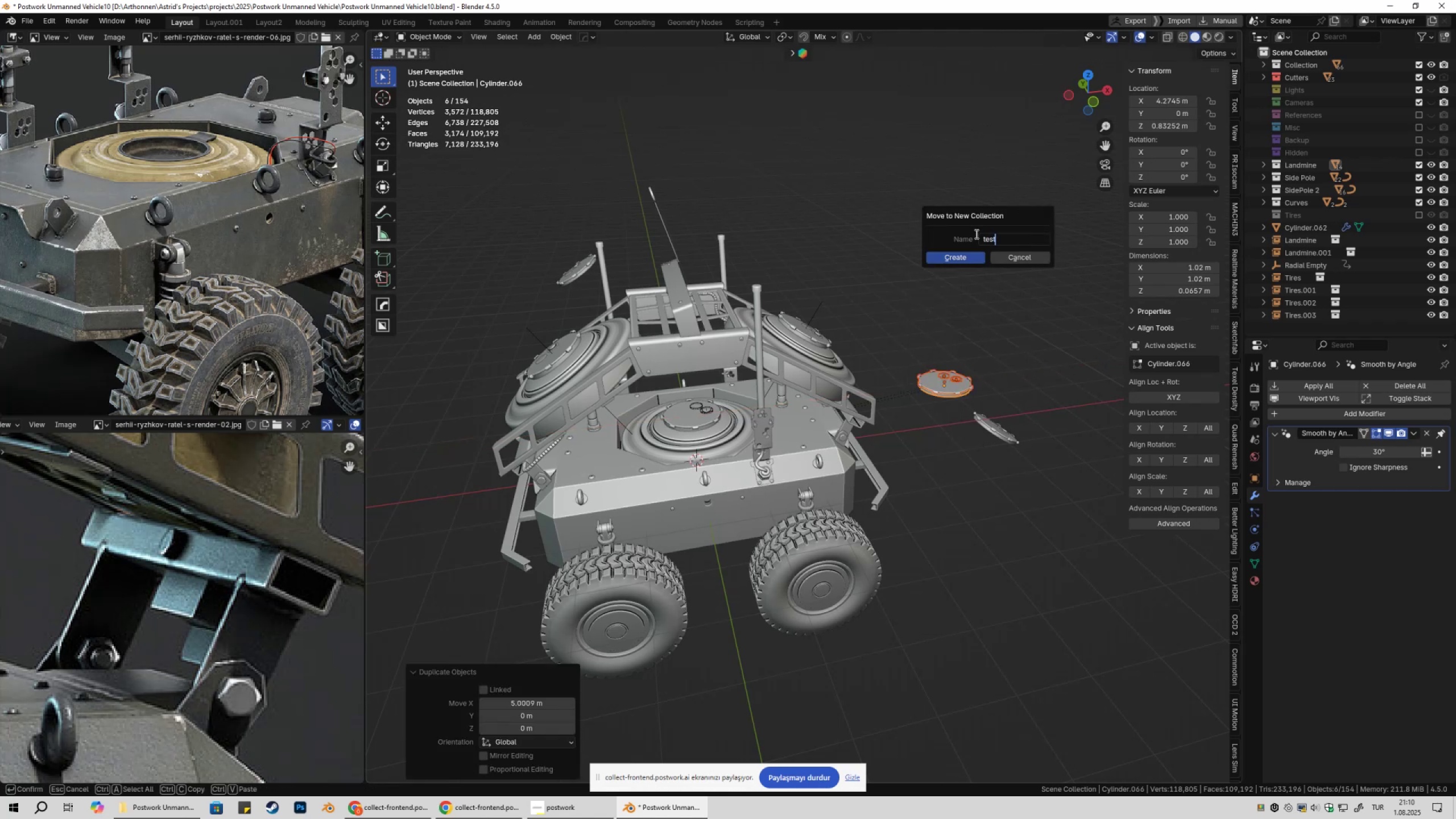 
key(Enter)
 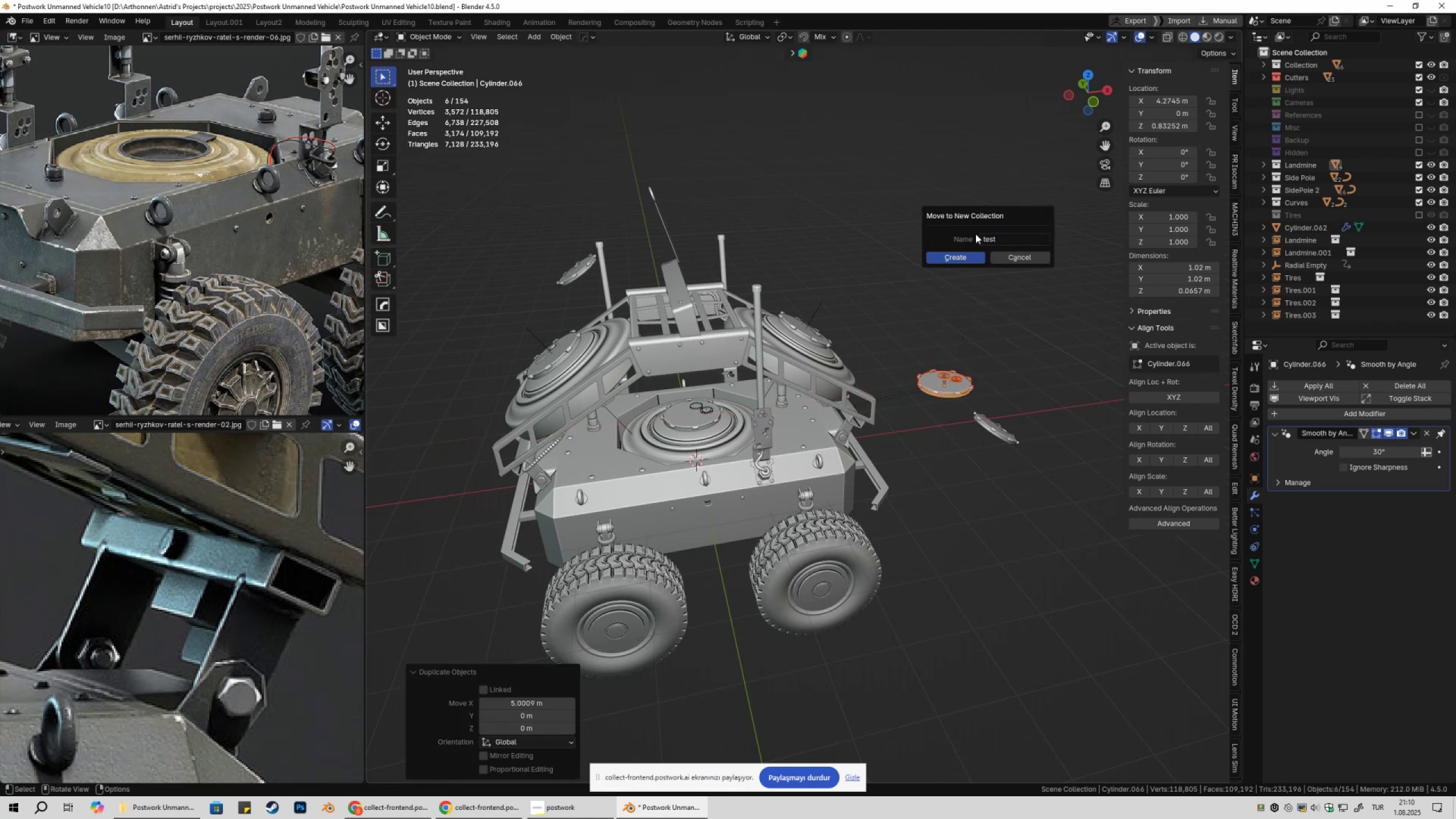 
key(Enter)
 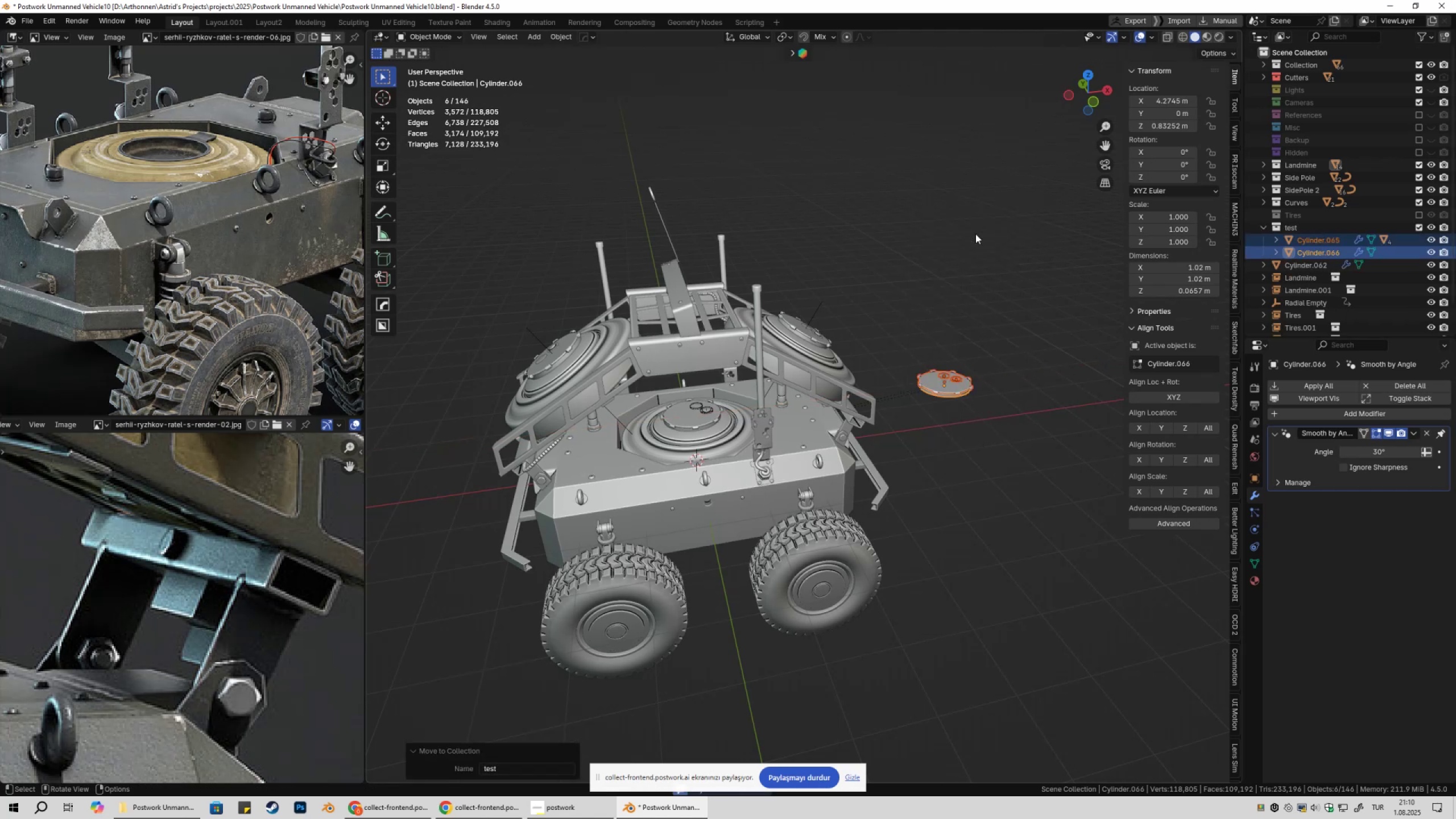 
hold_key(key=ShiftLeft, duration=0.45)
 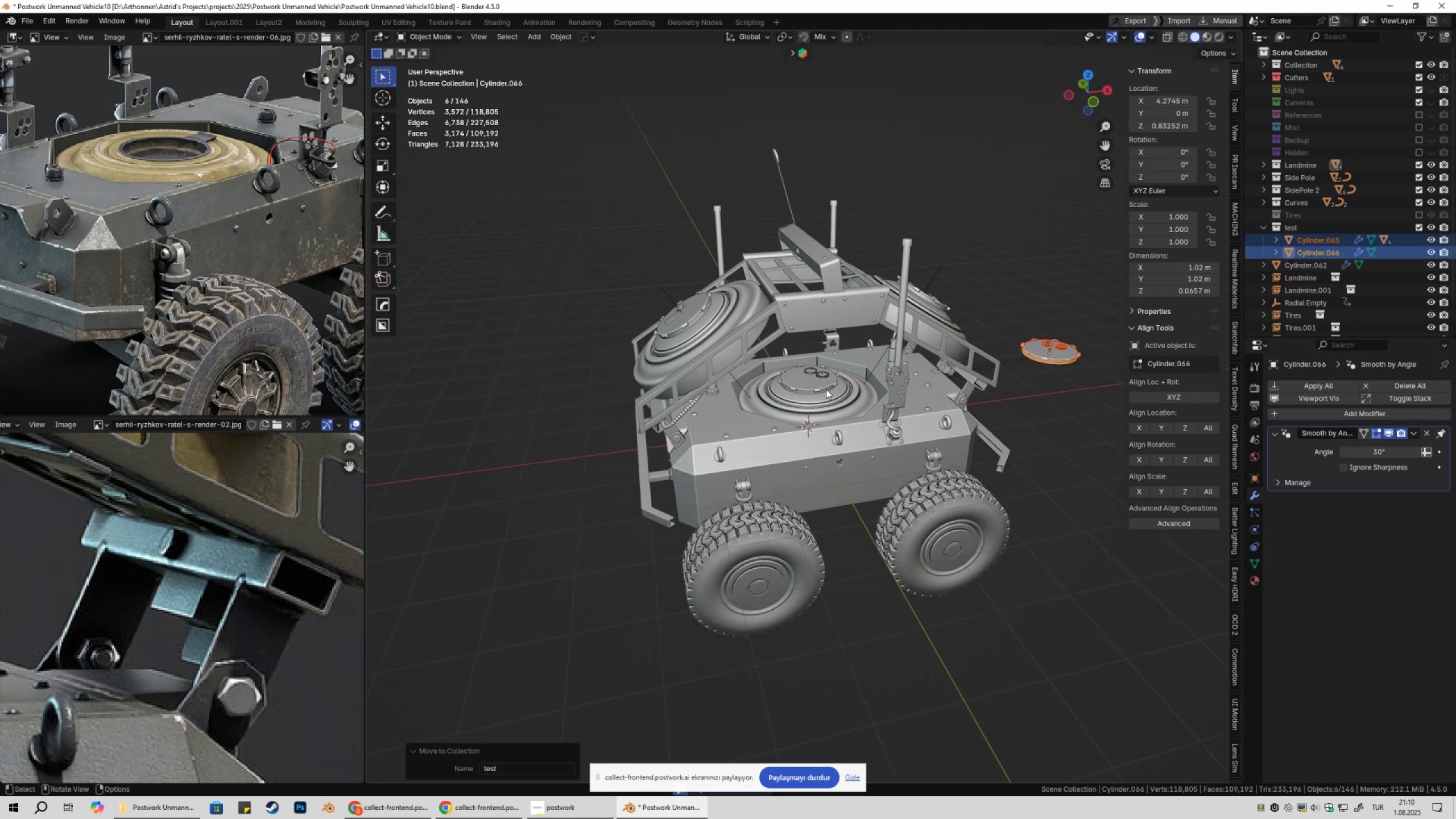 
scroll: coordinate [820, 405], scroll_direction: up, amount: 3.0
 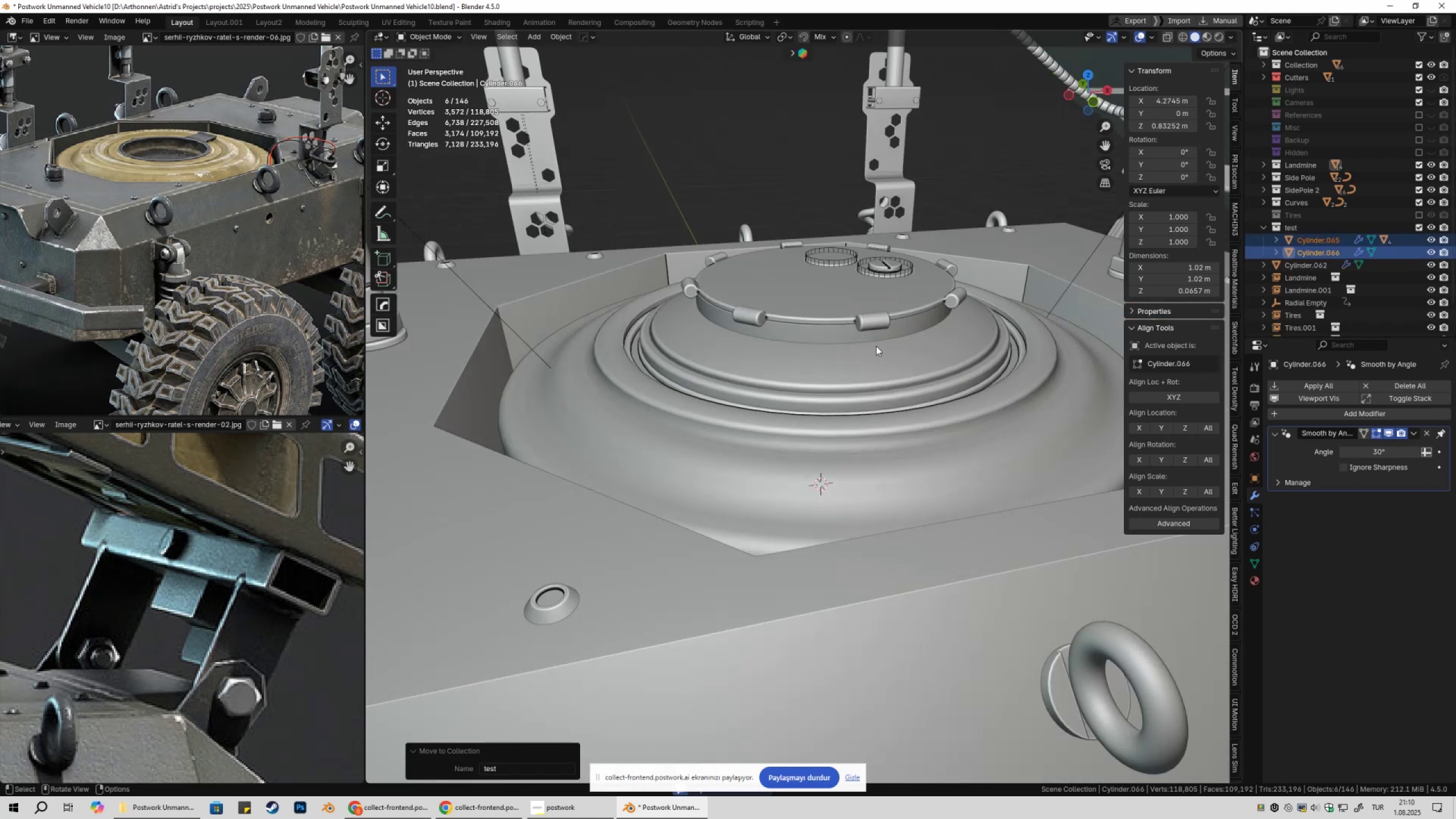 
hold_key(key=ShiftLeft, duration=0.42)
 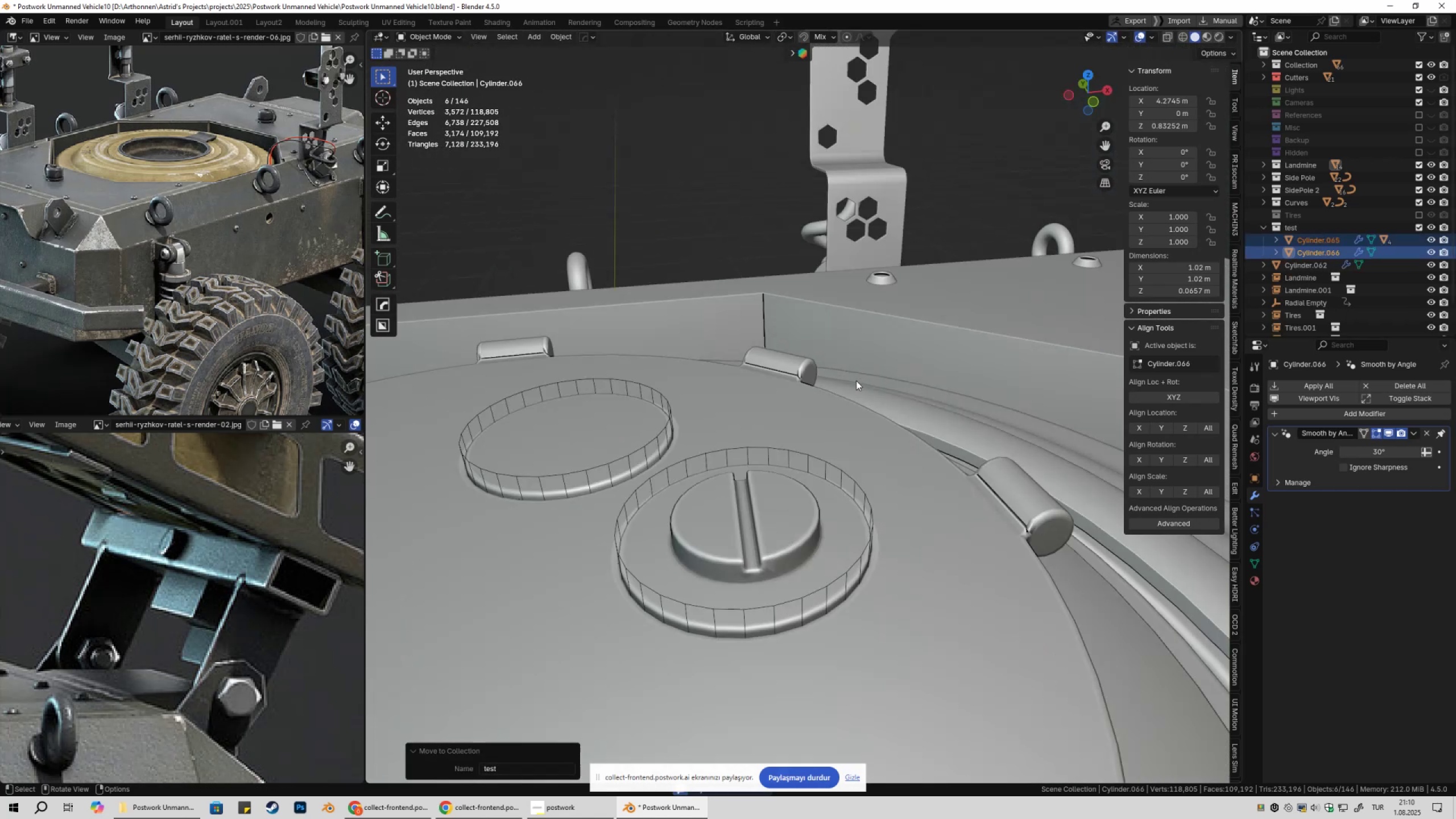 
scroll: coordinate [858, 377], scroll_direction: up, amount: 1.0
 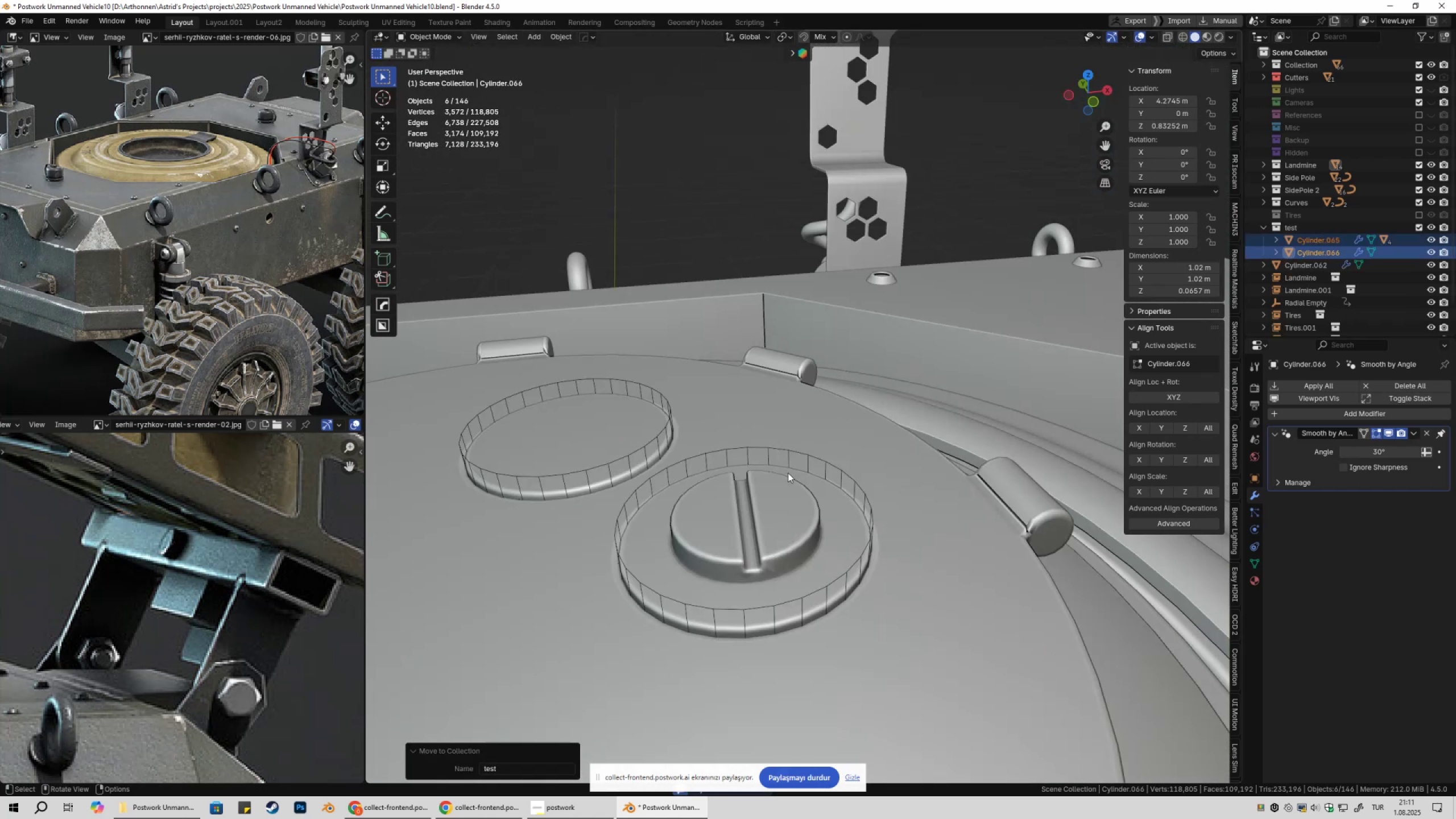 
scroll: coordinate [789, 485], scroll_direction: down, amount: 5.0
 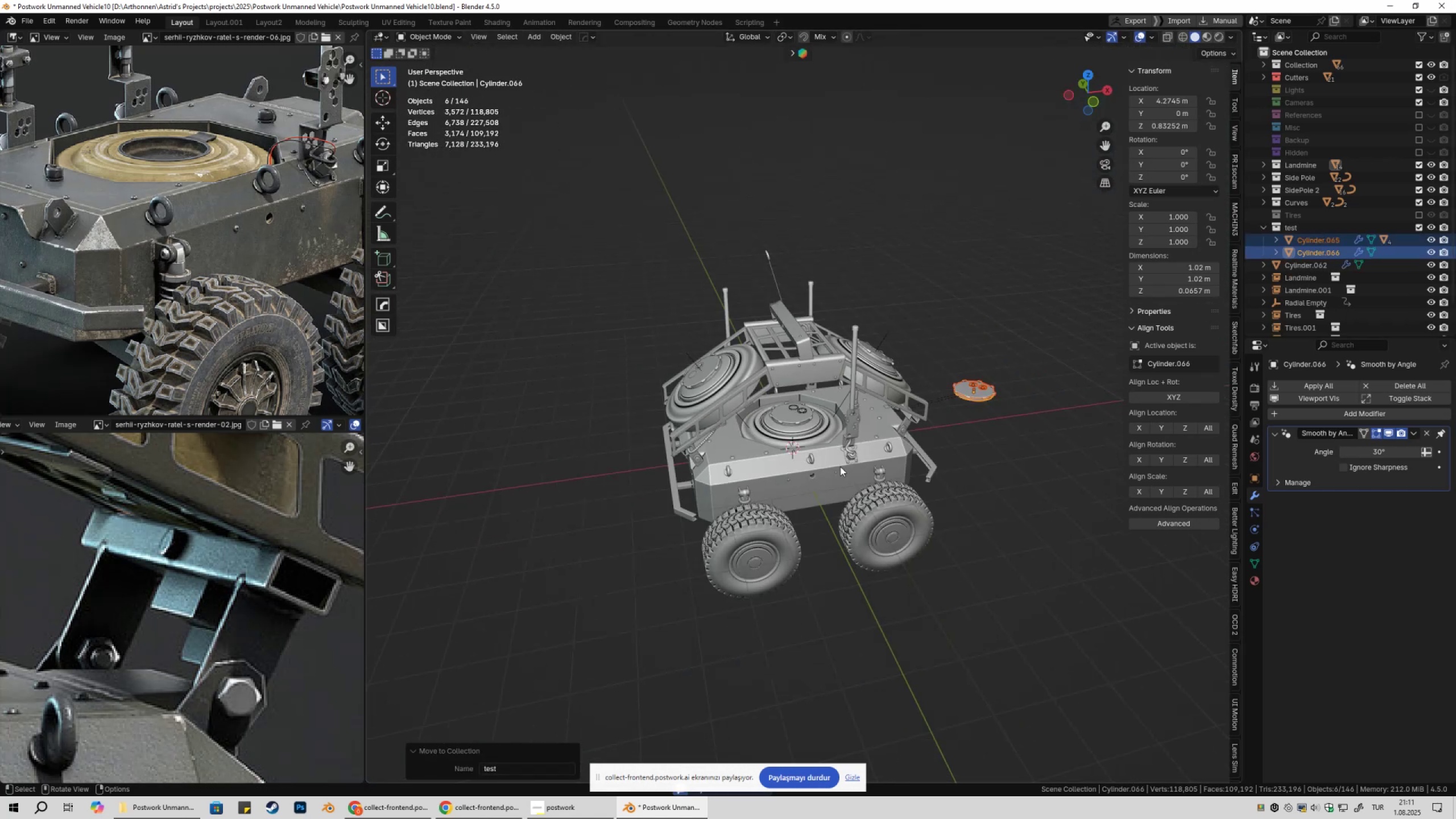 
hold_key(key=ShiftLeft, duration=0.32)
 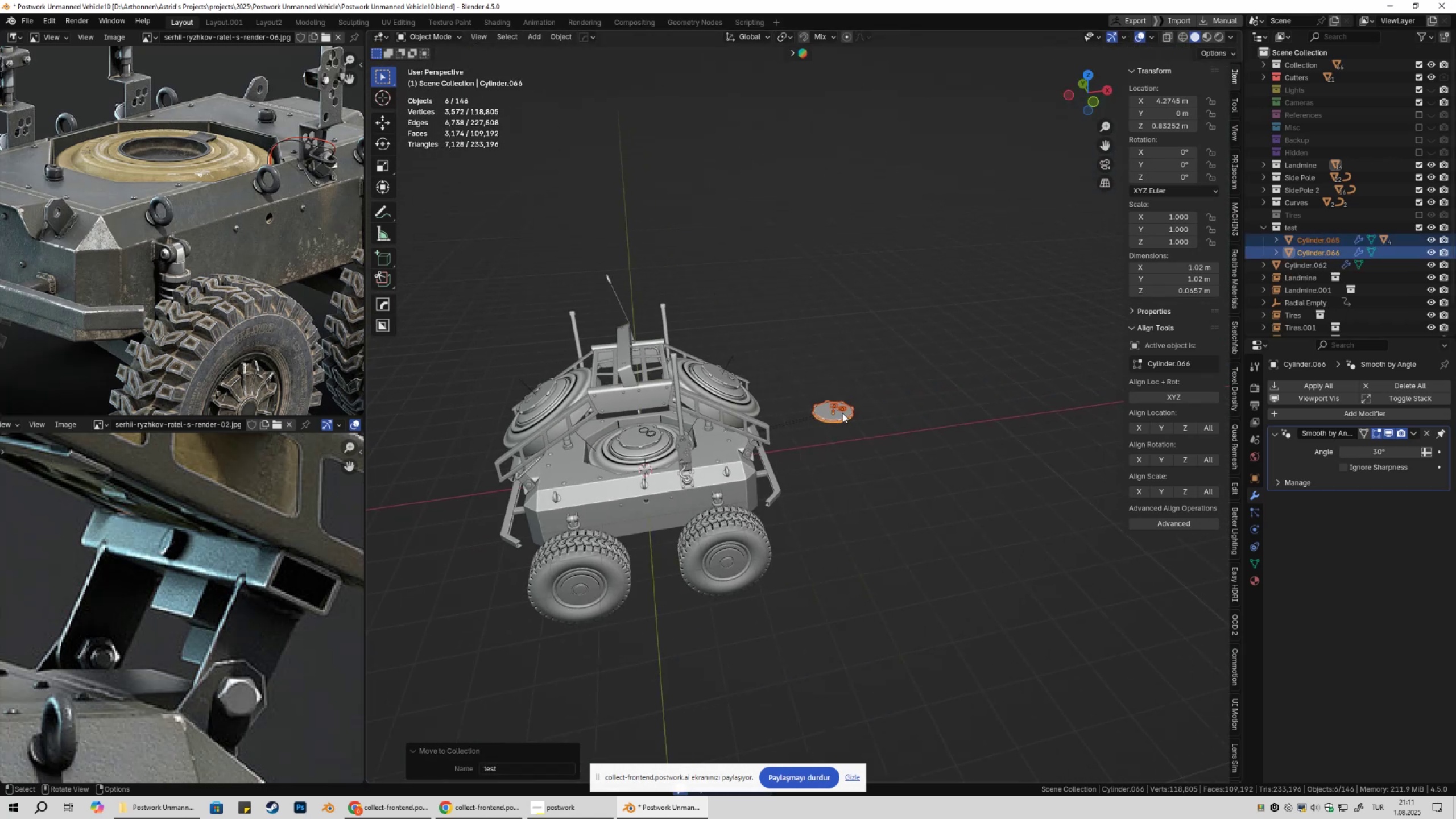 
left_click([842, 413])
 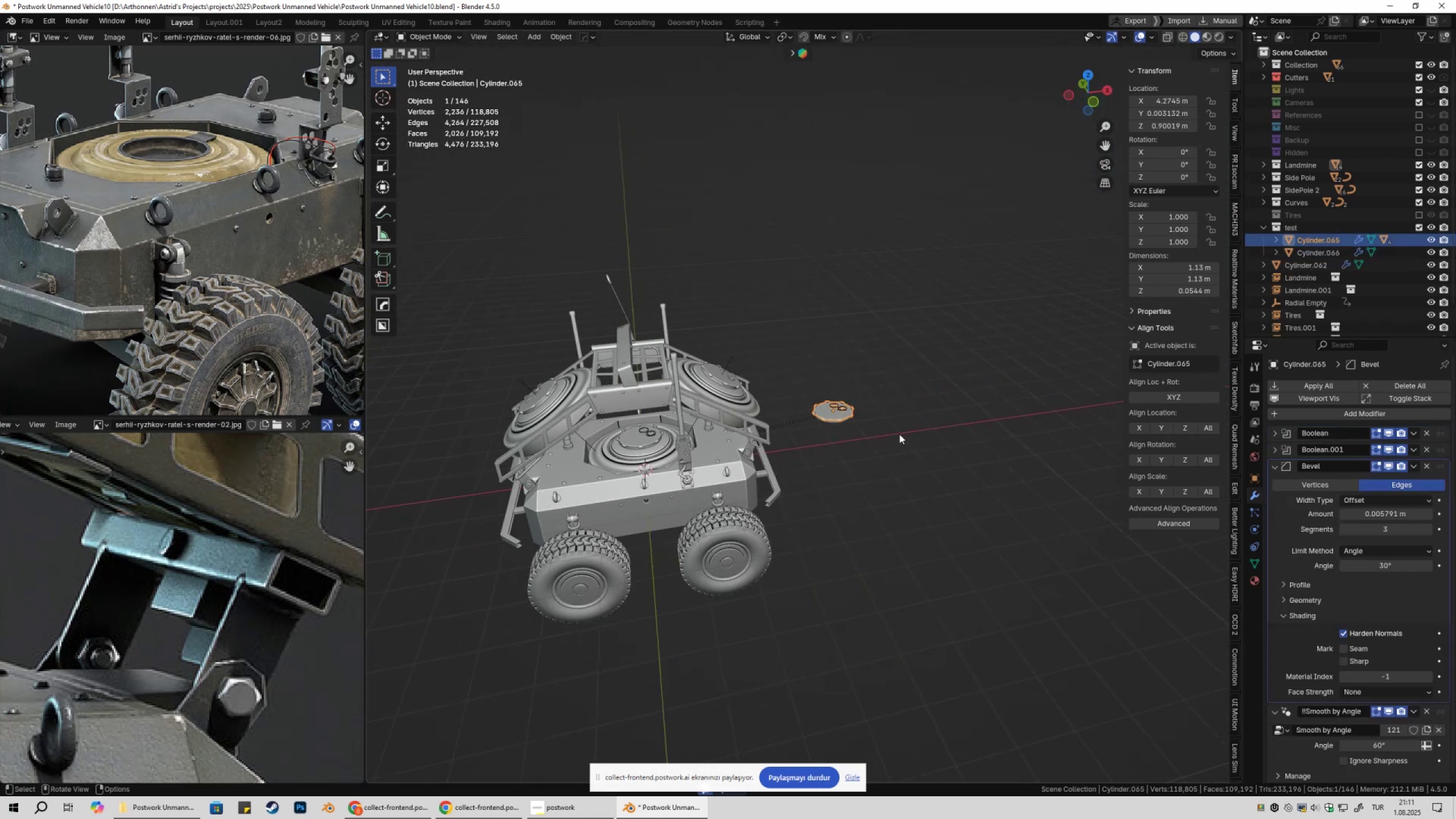 
scroll: coordinate [892, 437], scroll_direction: up, amount: 3.0
 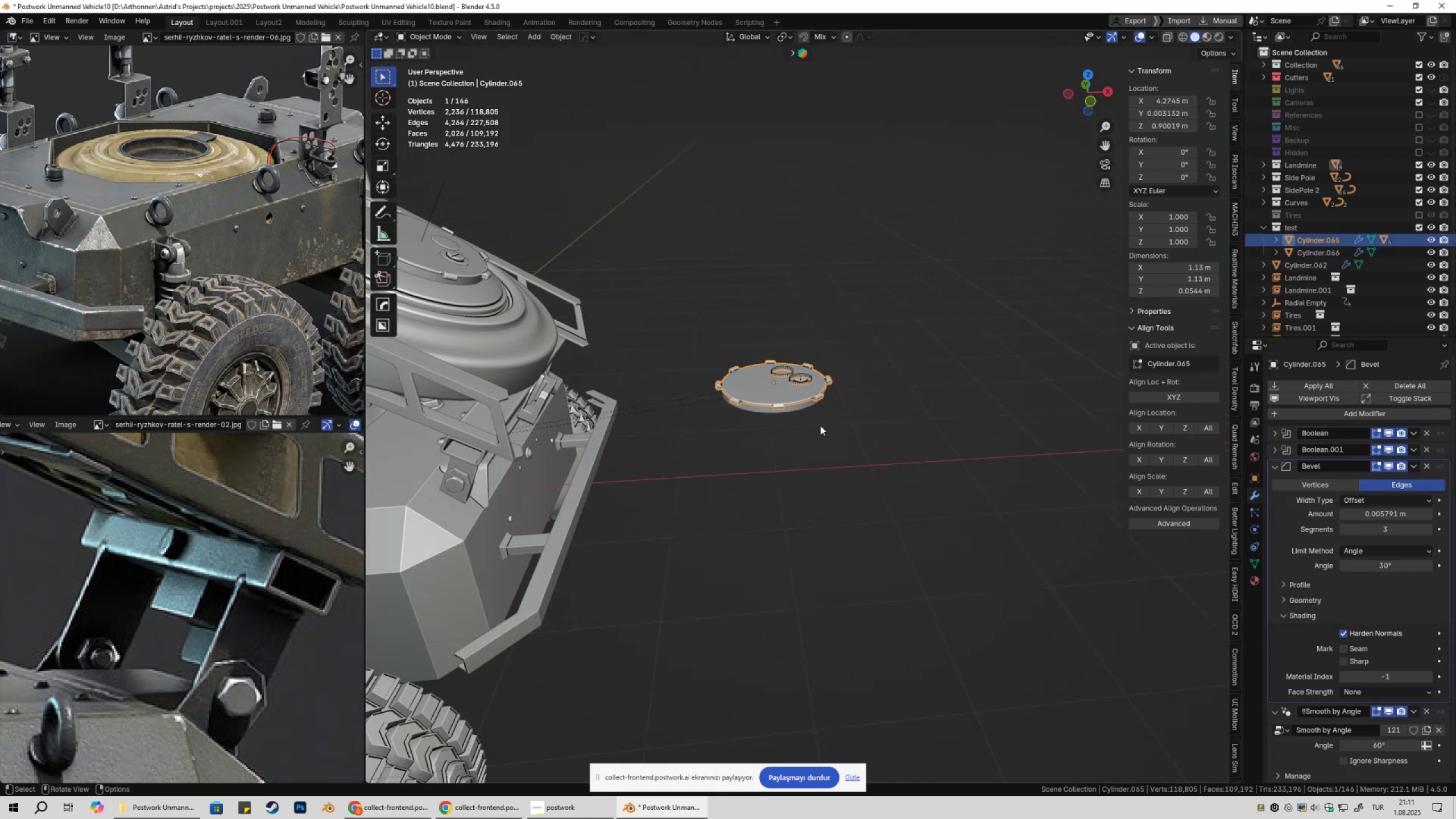 
left_click([774, 416])
 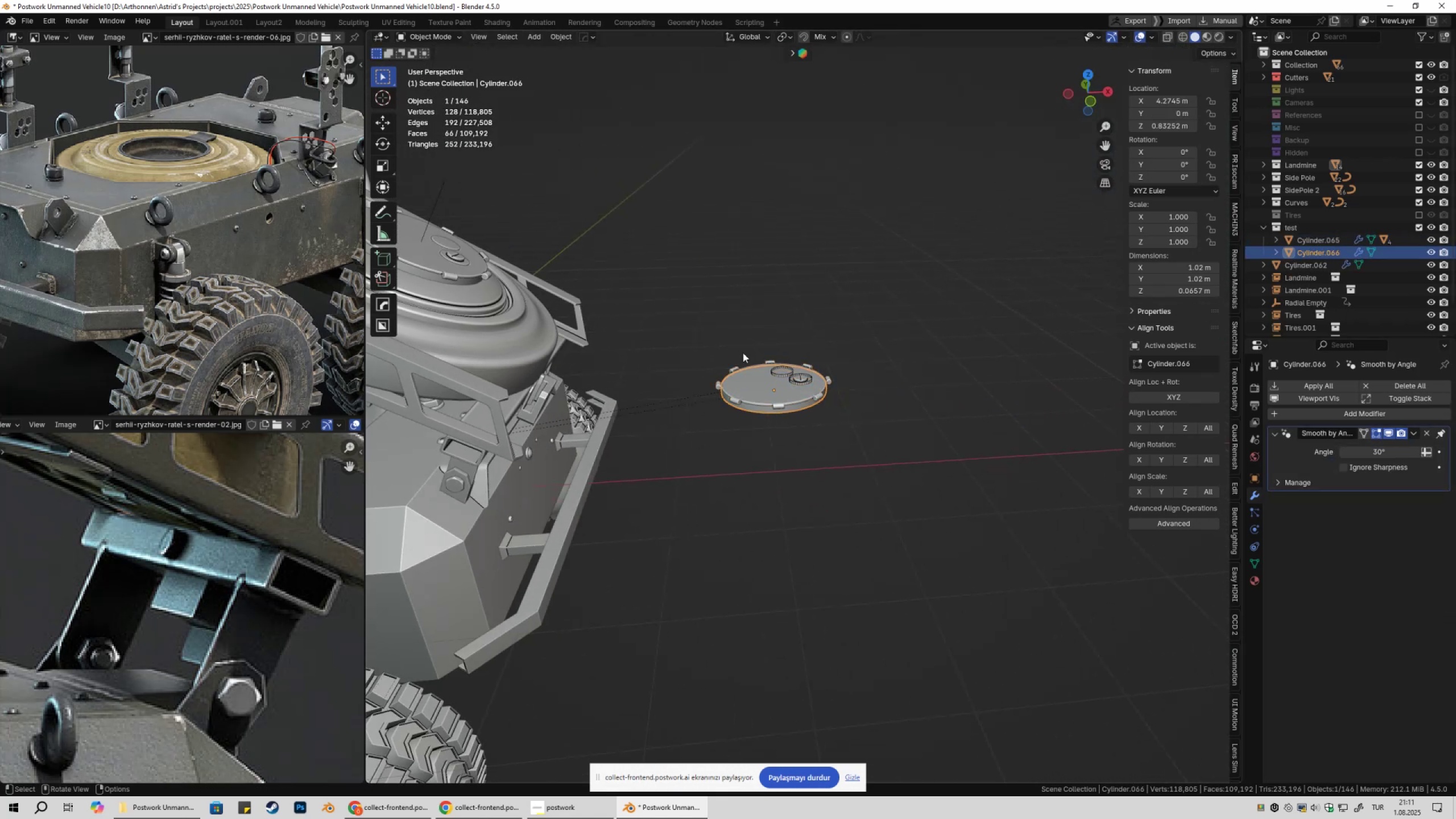 
left_click_drag(start_coordinate=[707, 323], to_coordinate=[847, 424])
 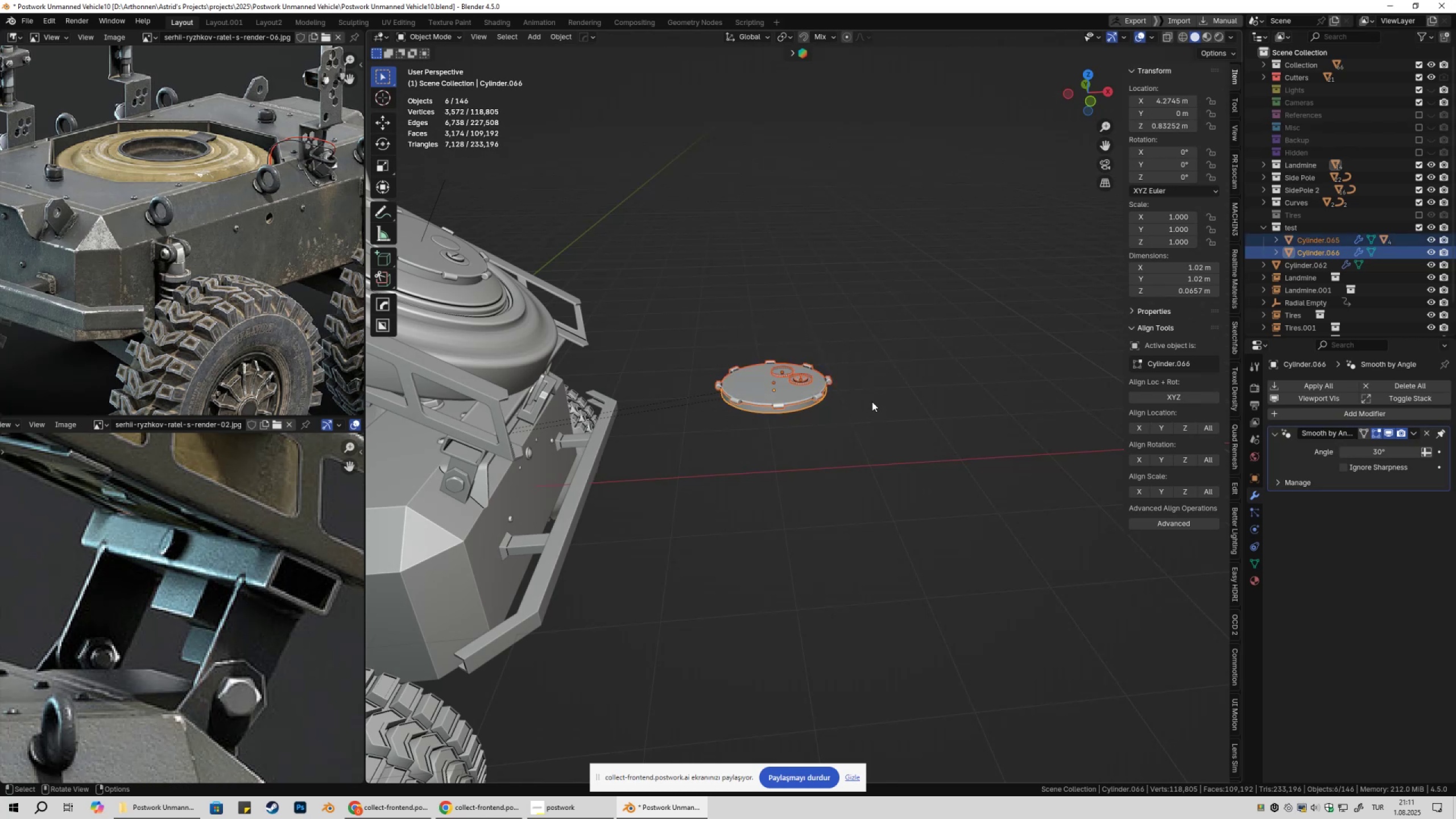 
key(Alt+P)
 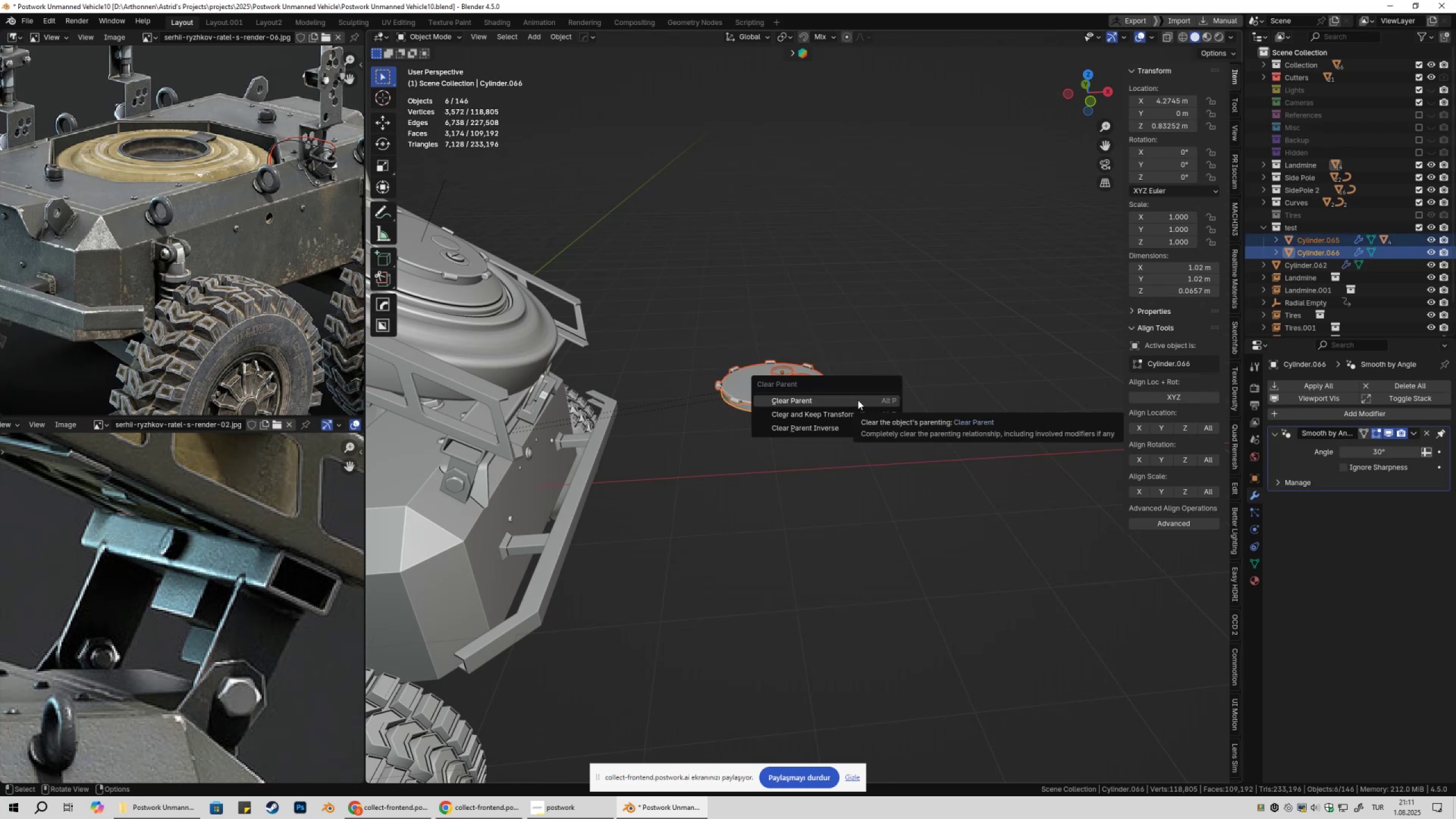 
left_click([854, 400])
 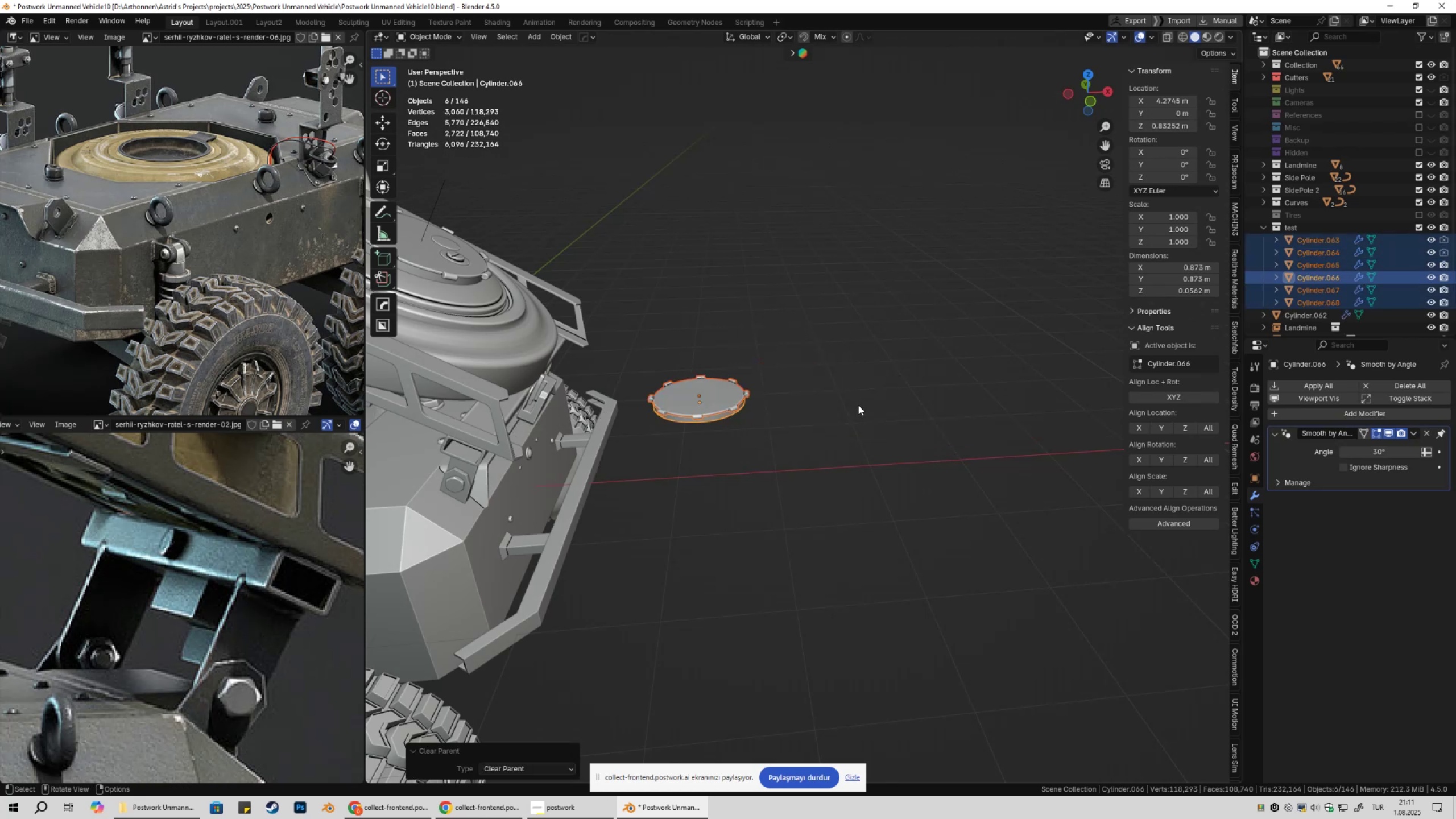 
key(Control+ControlLeft)
 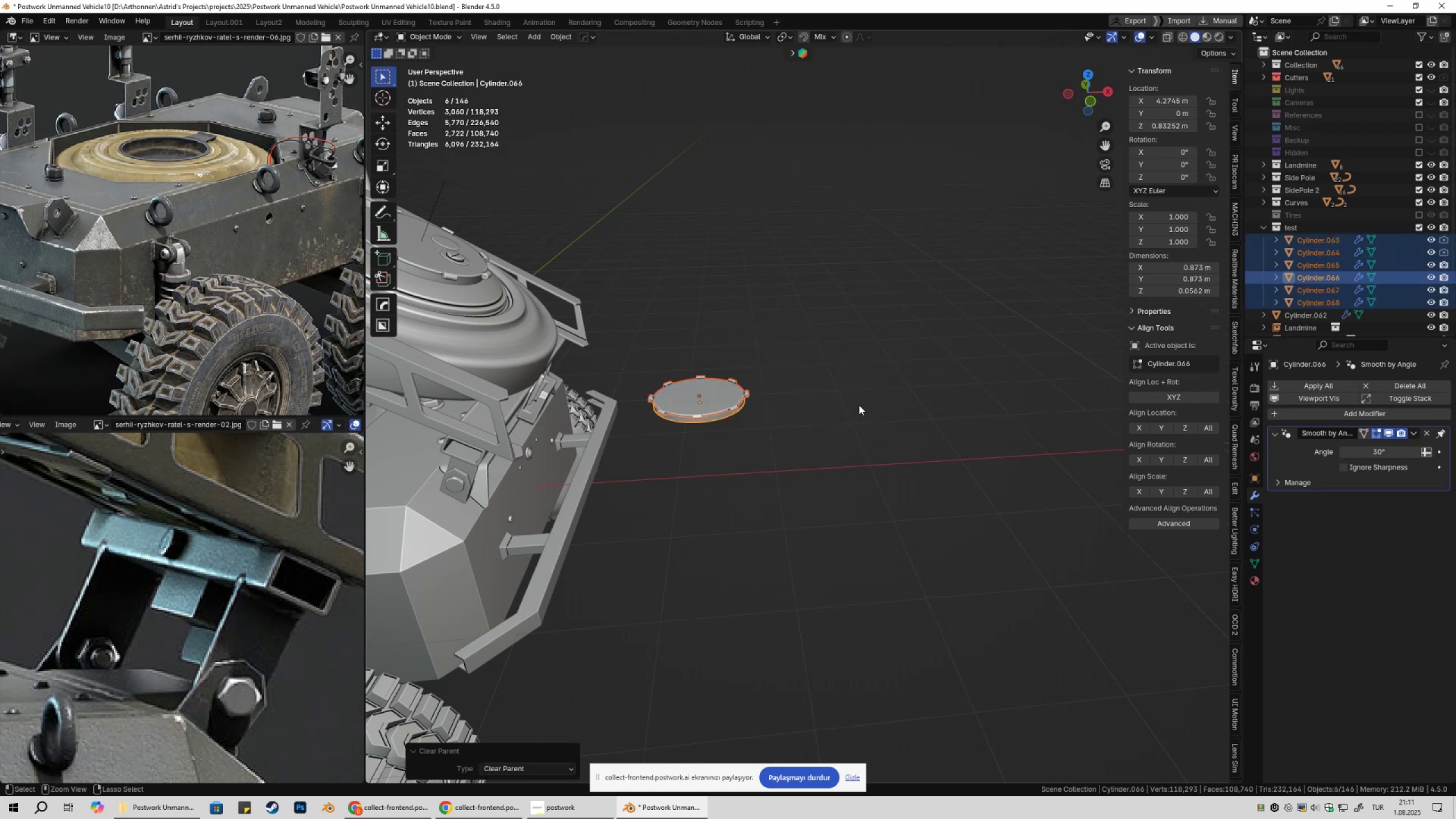 
key(Control+Z)
 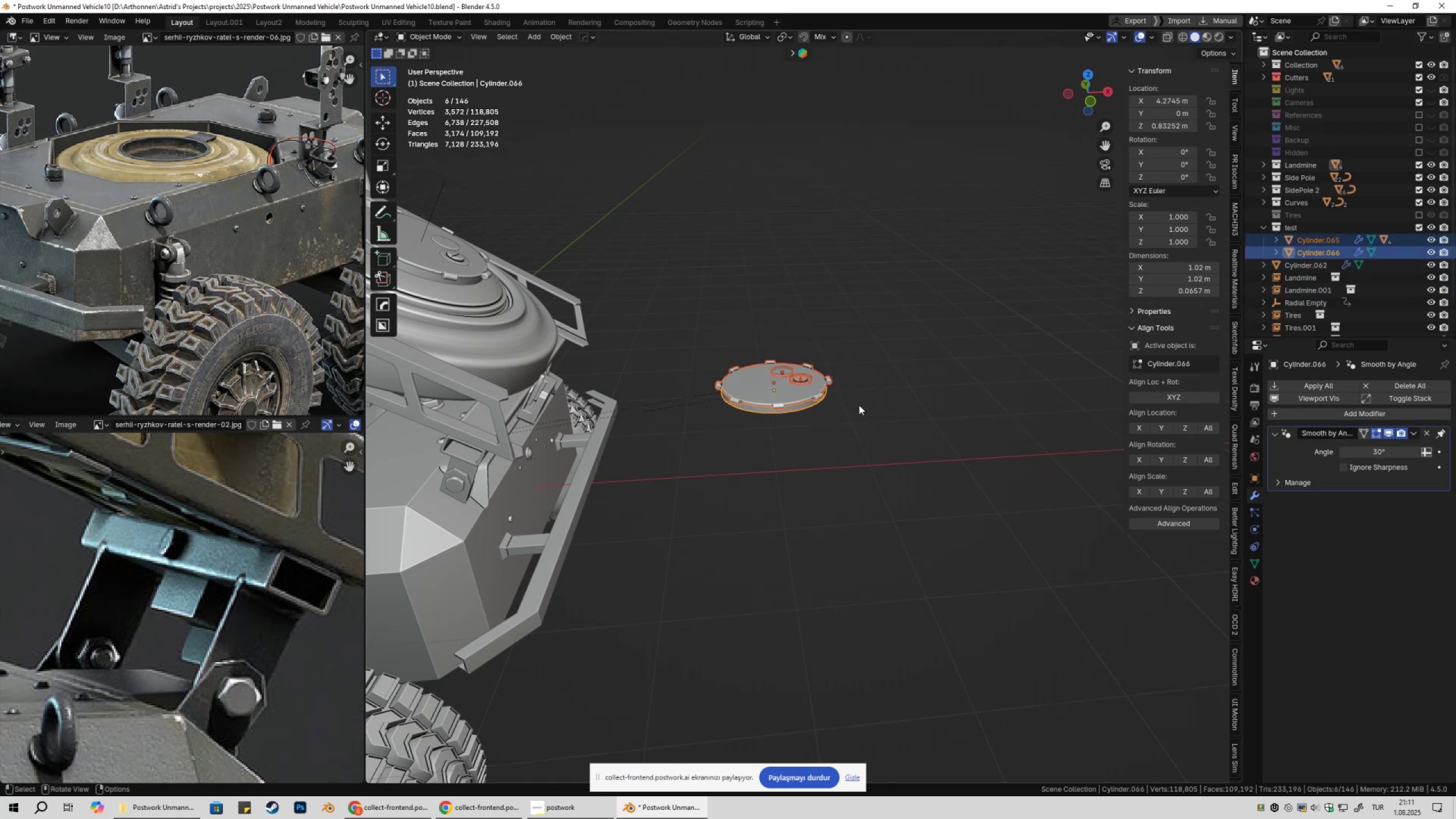 
key(Alt+P)
 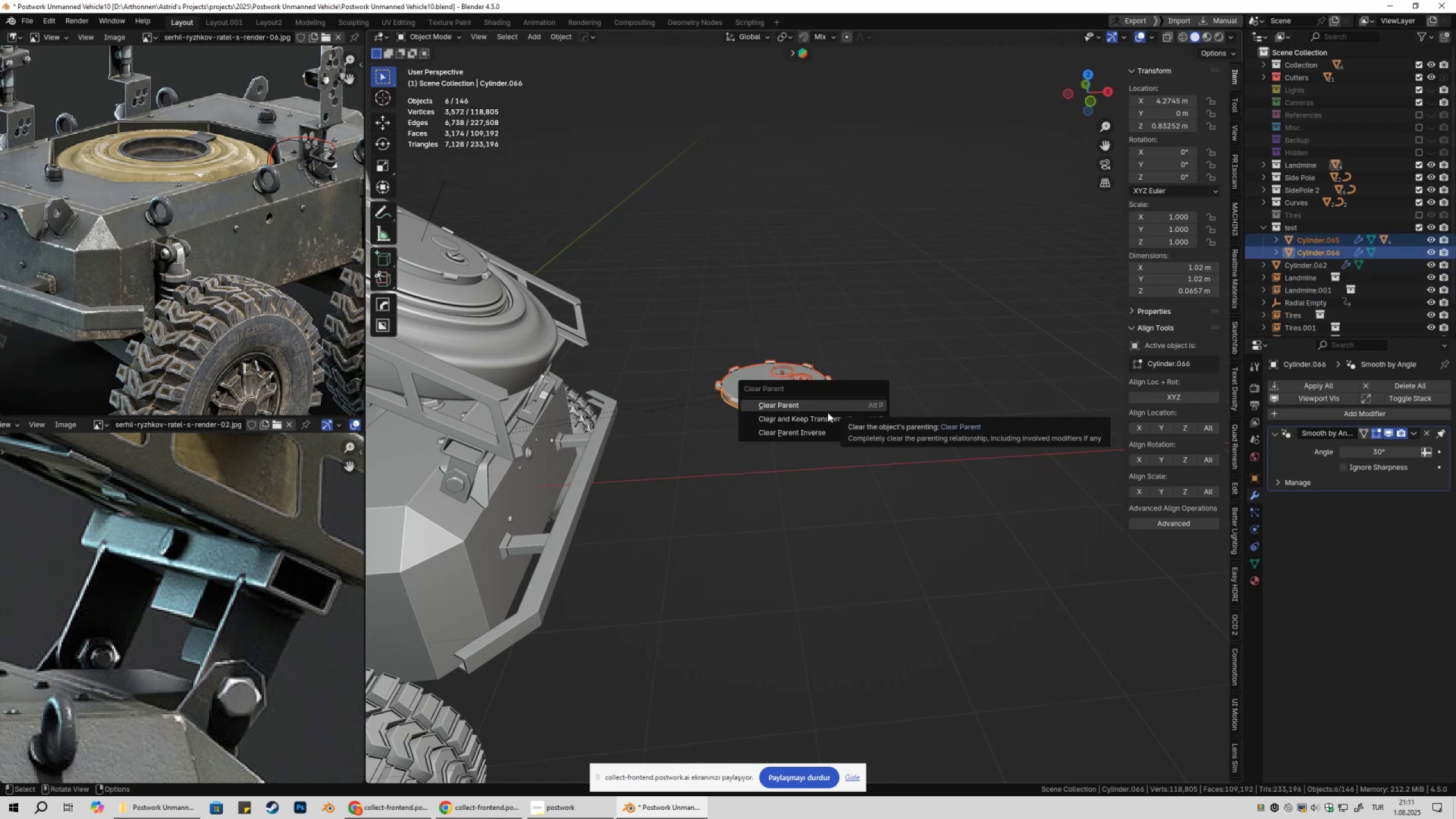 
left_click([826, 416])
 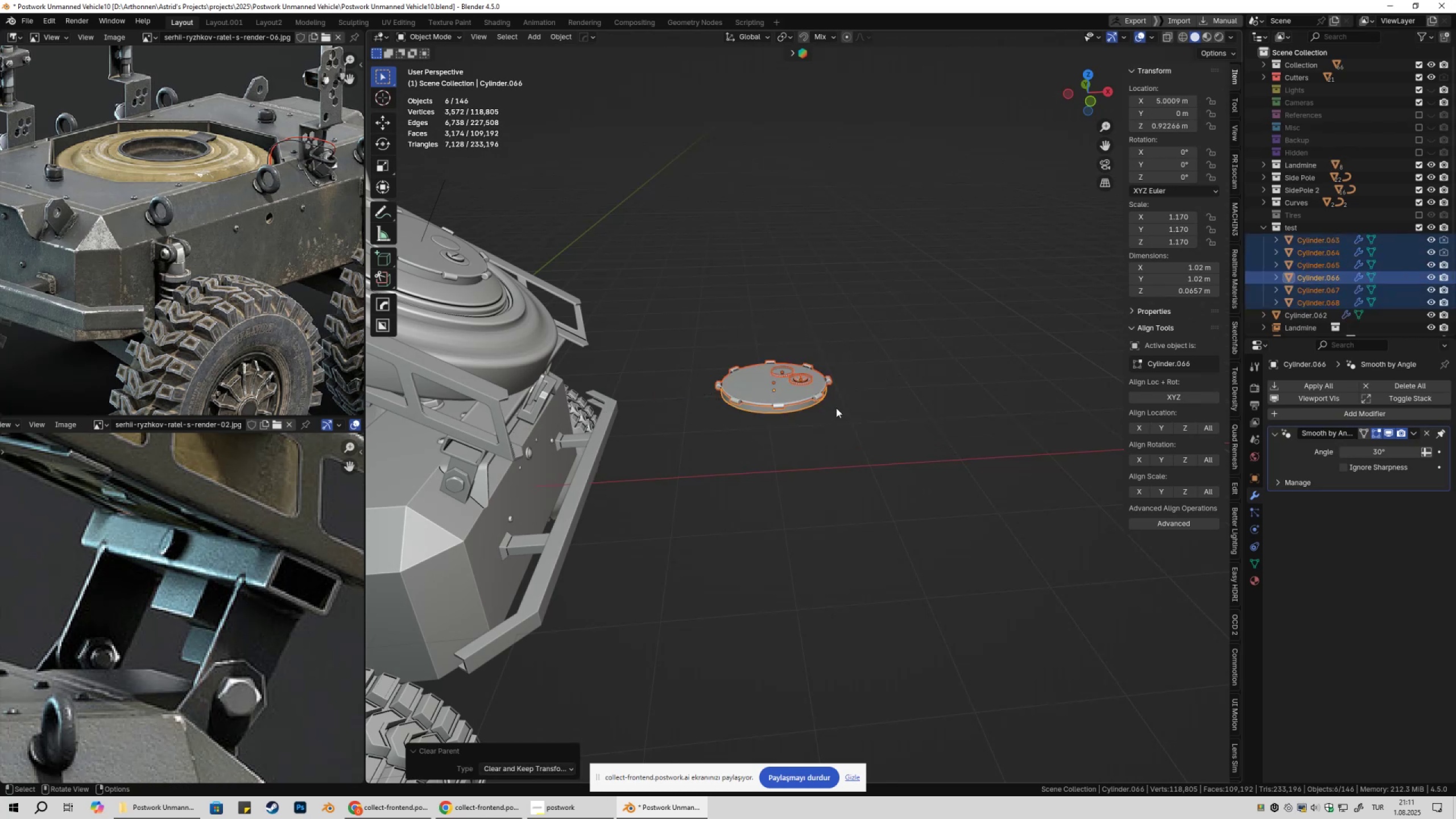 
scroll: coordinate [837, 415], scroll_direction: up, amount: 2.0
 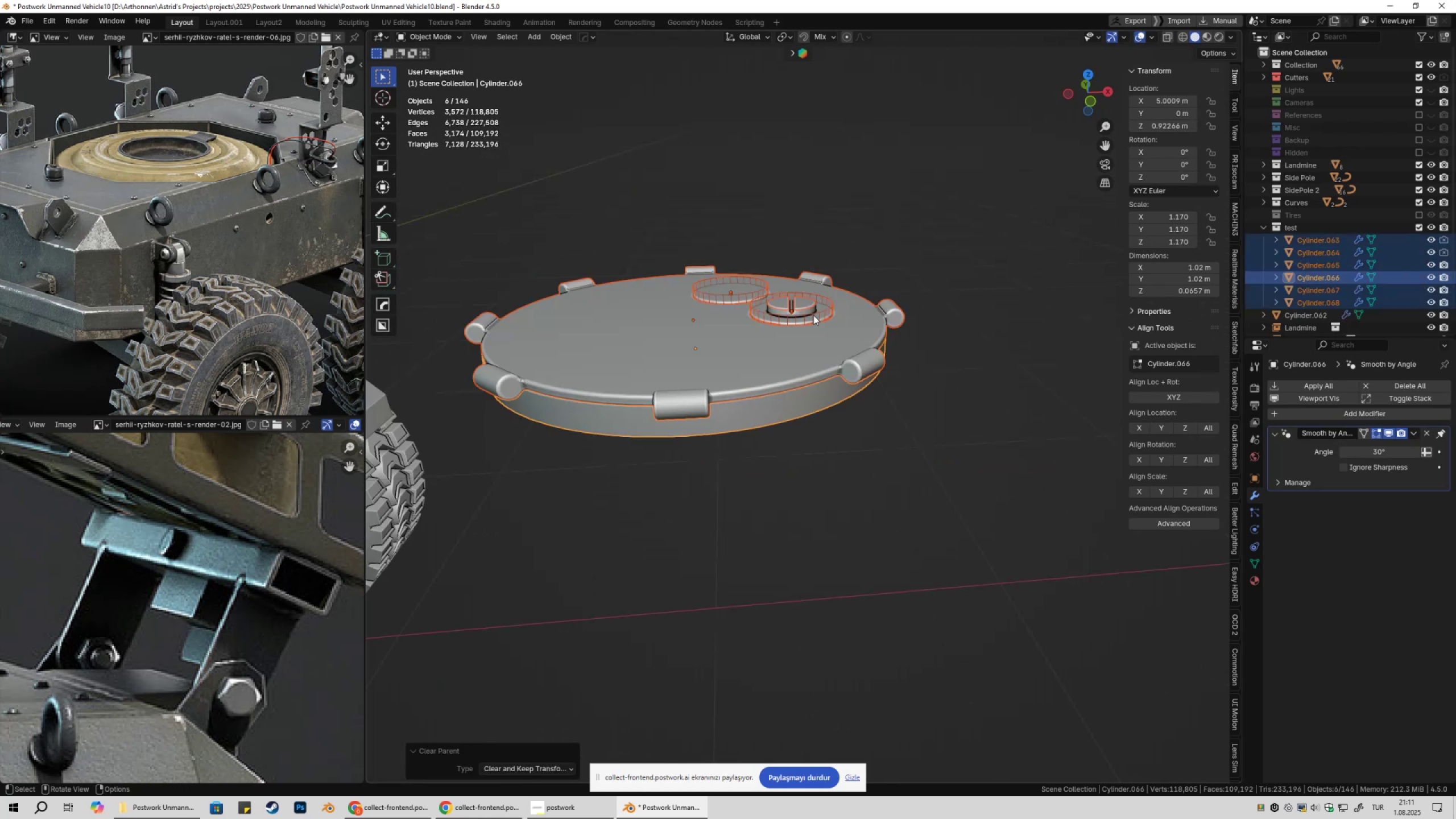 
left_click([813, 315])
 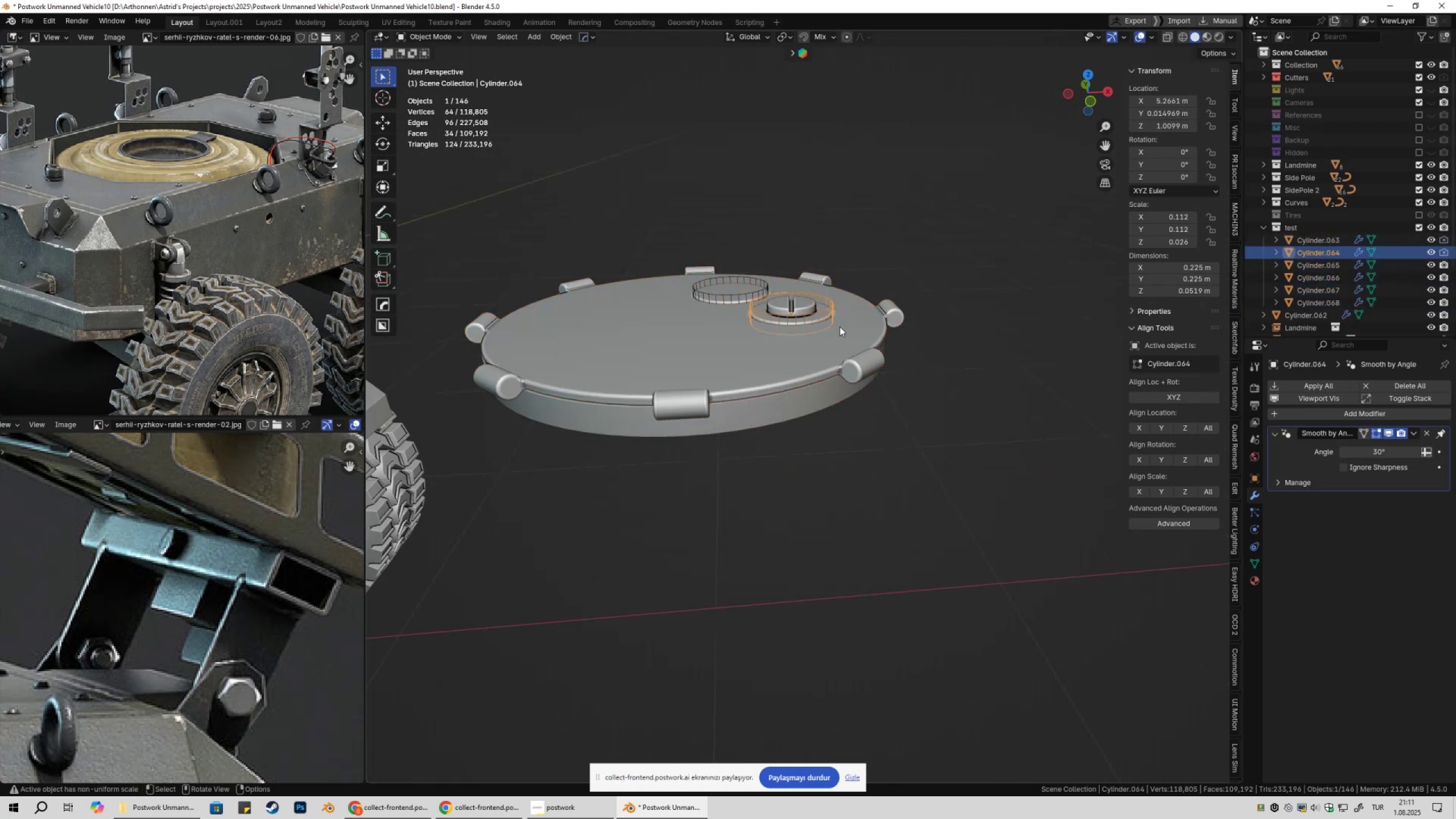 
key(NumpadDecimal)
 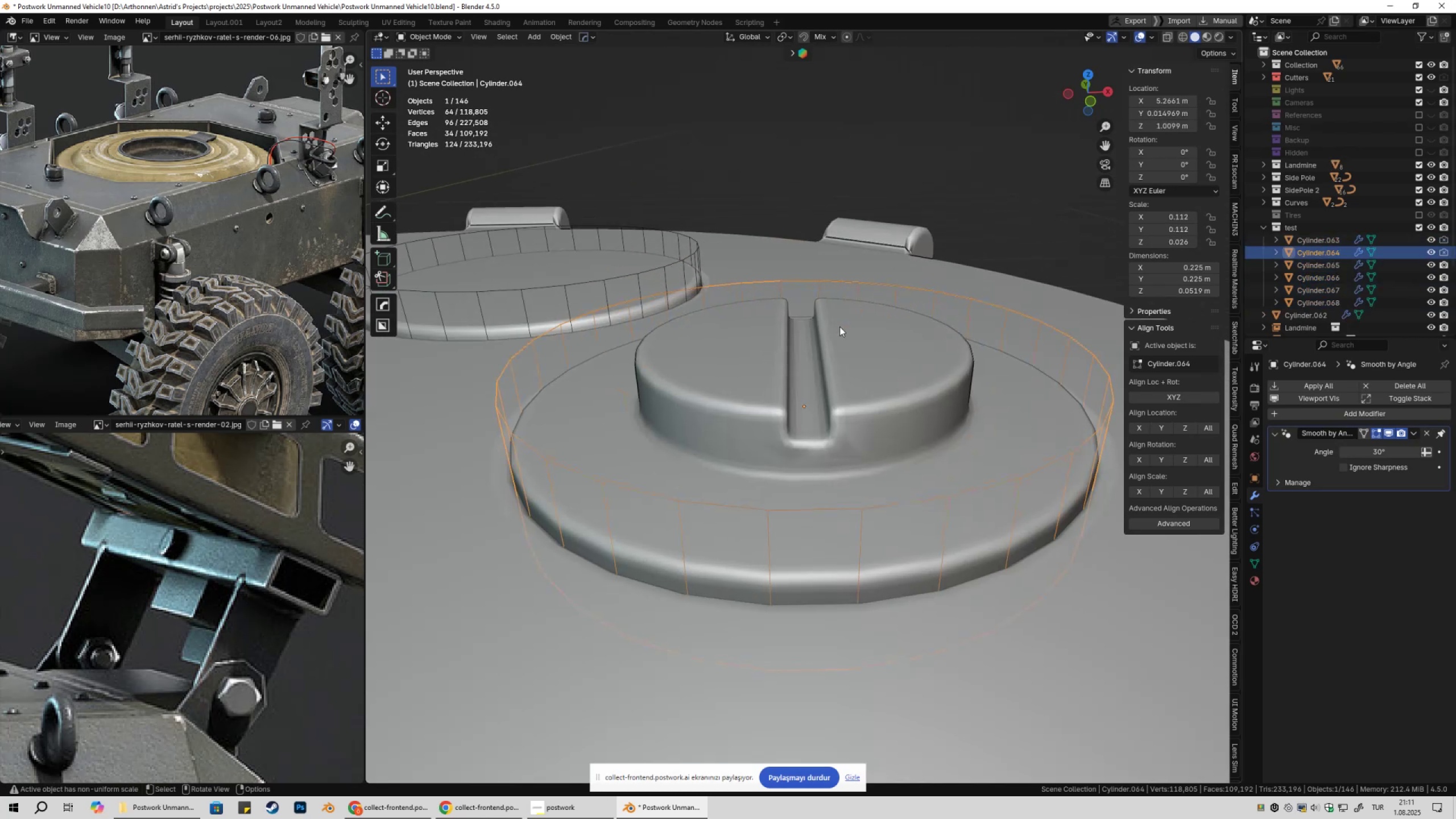 
scroll: coordinate [824, 418], scroll_direction: down, amount: 8.0
 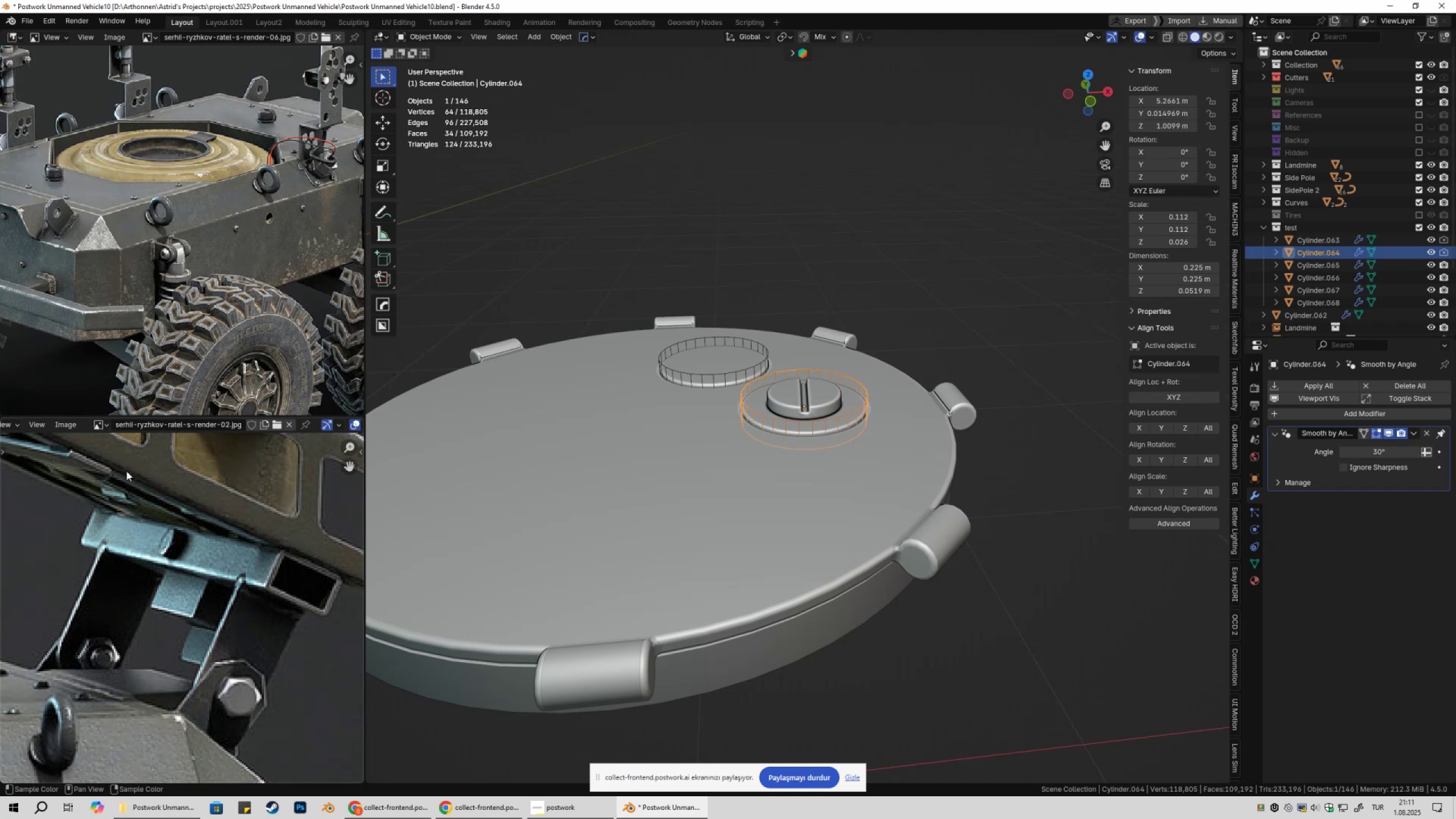 
left_click([106, 425])
 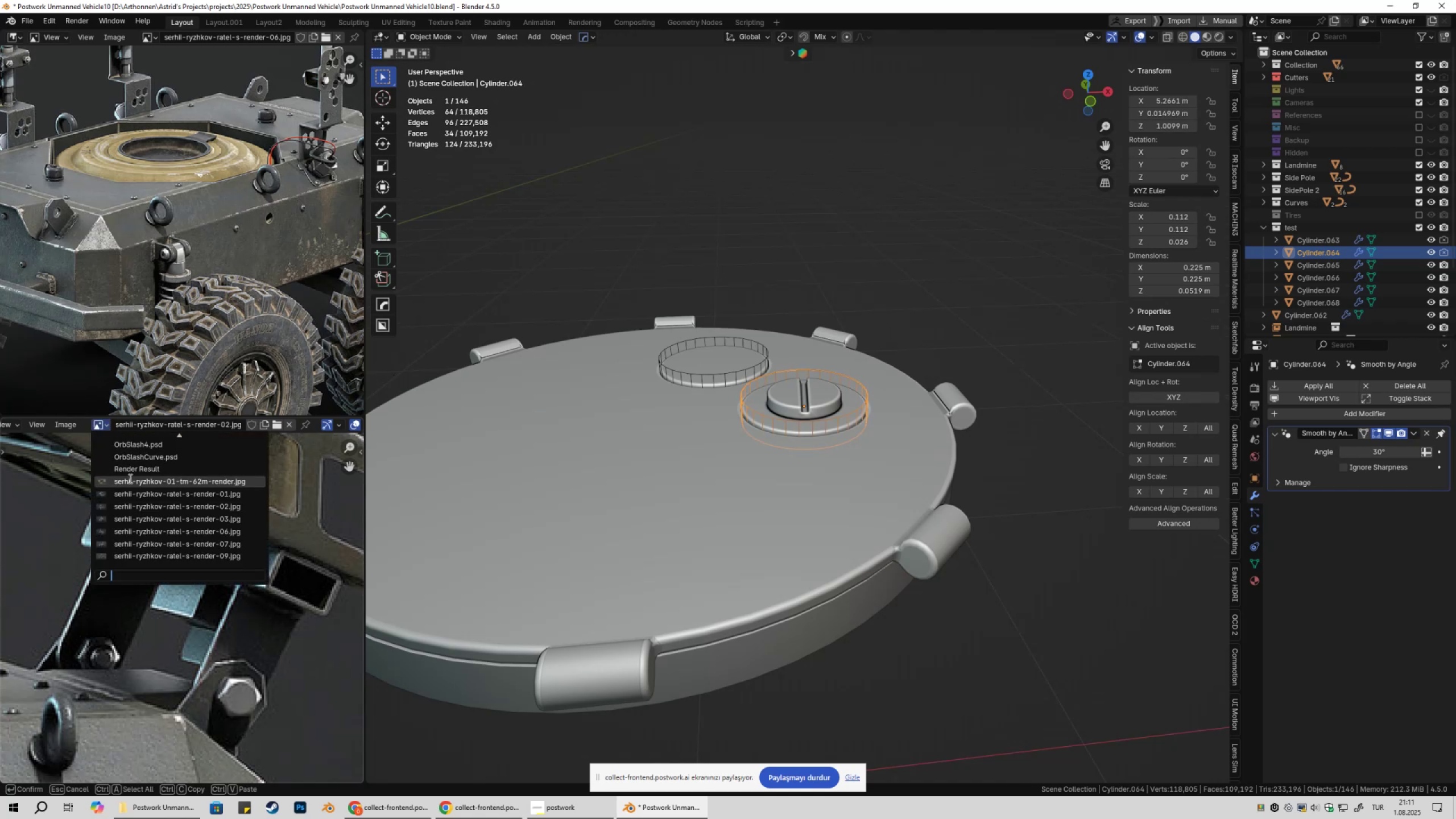 
left_click([129, 479])
 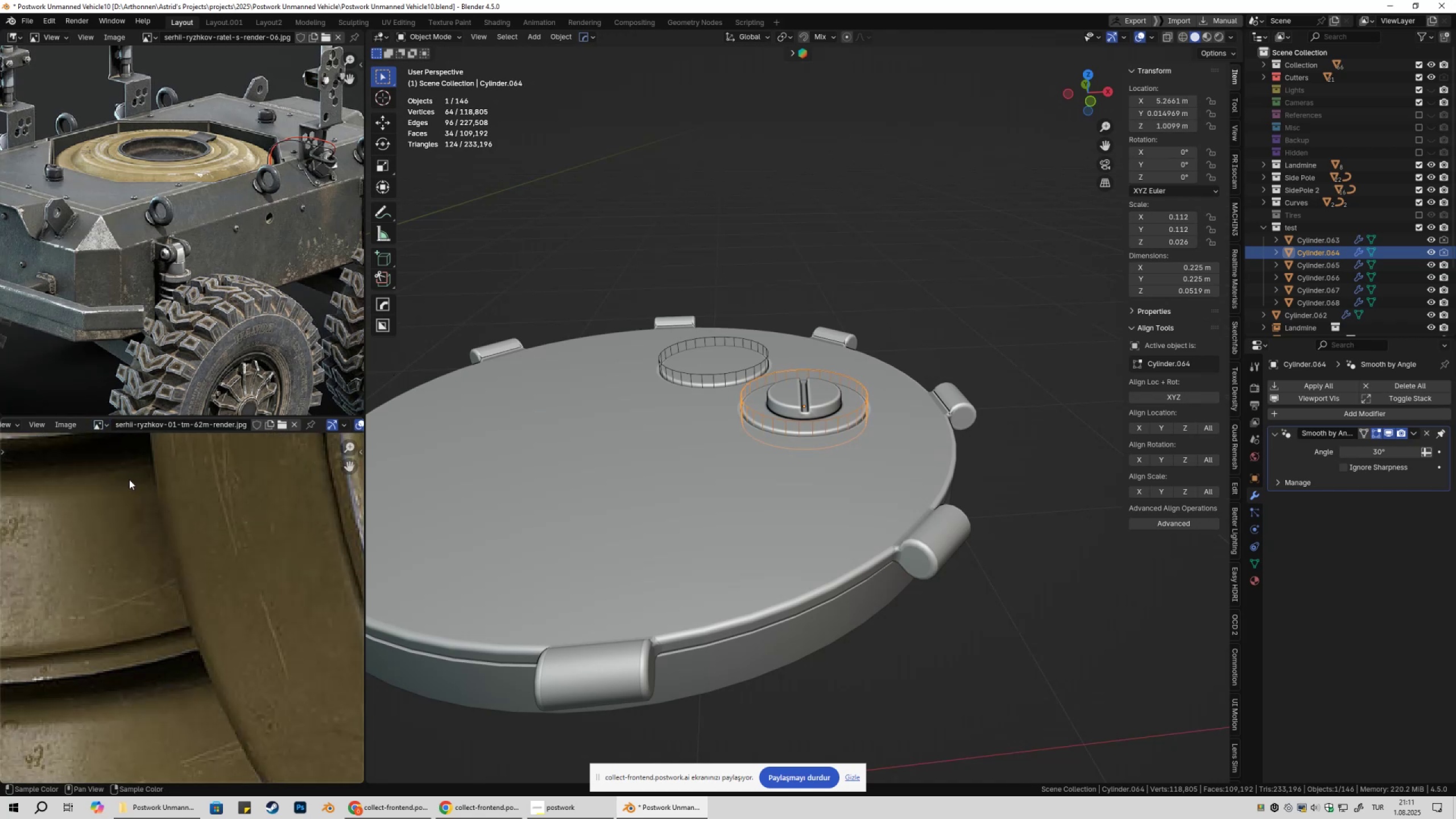 
scroll: coordinate [150, 590], scroll_direction: down, amount: 9.0
 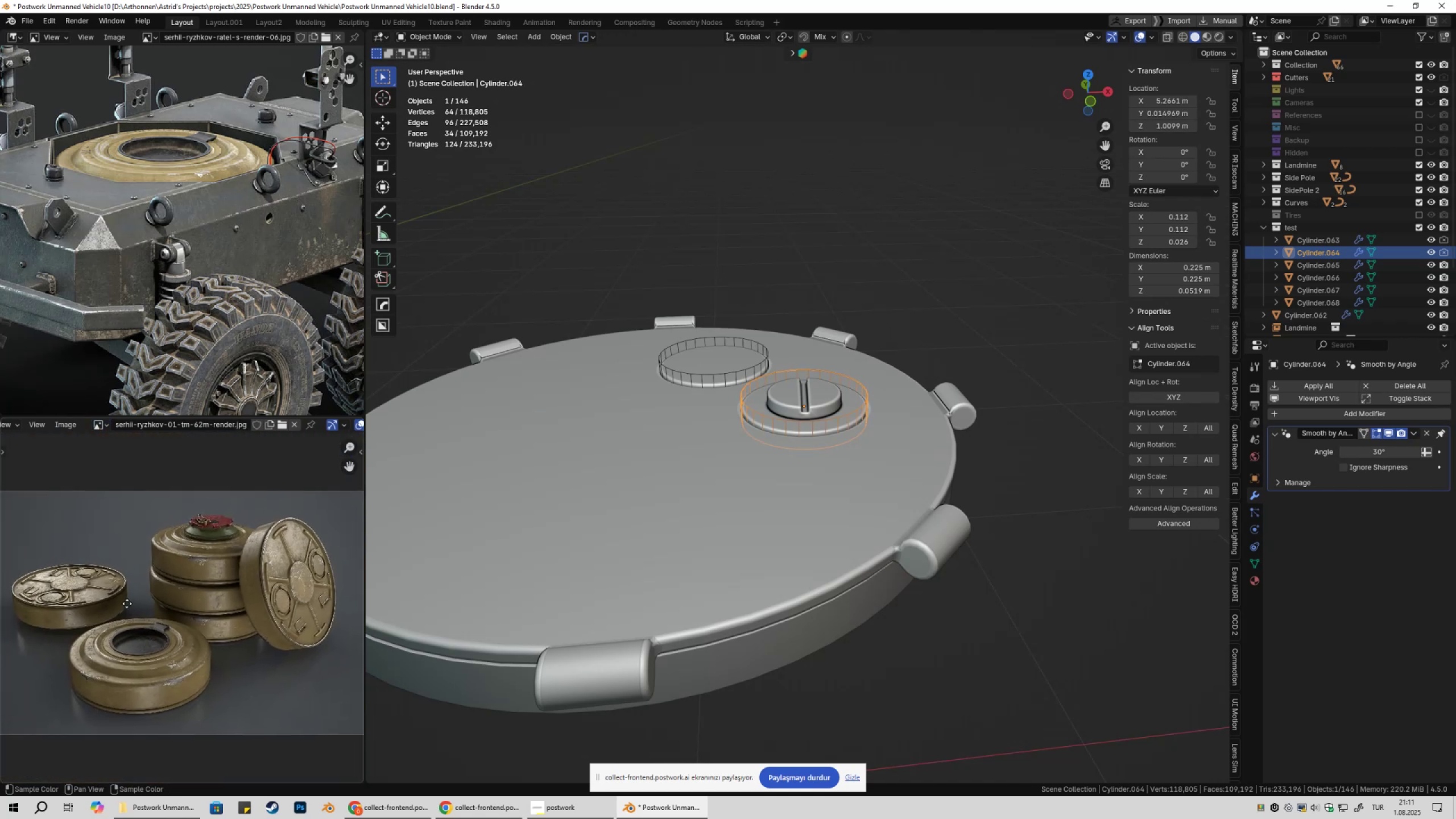 
scroll: coordinate [193, 592], scroll_direction: up, amount: 9.0
 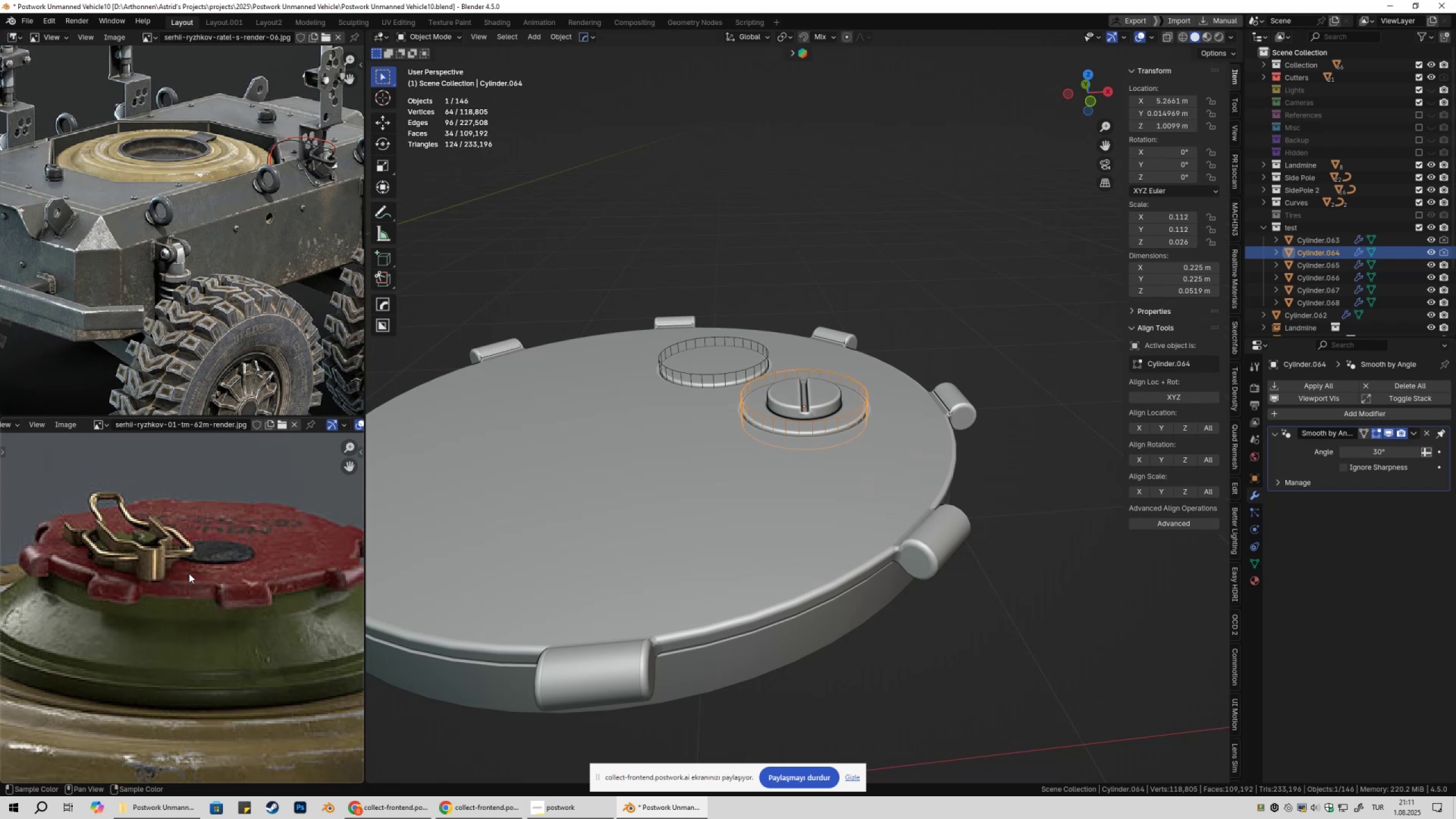 
wait(5.41)
 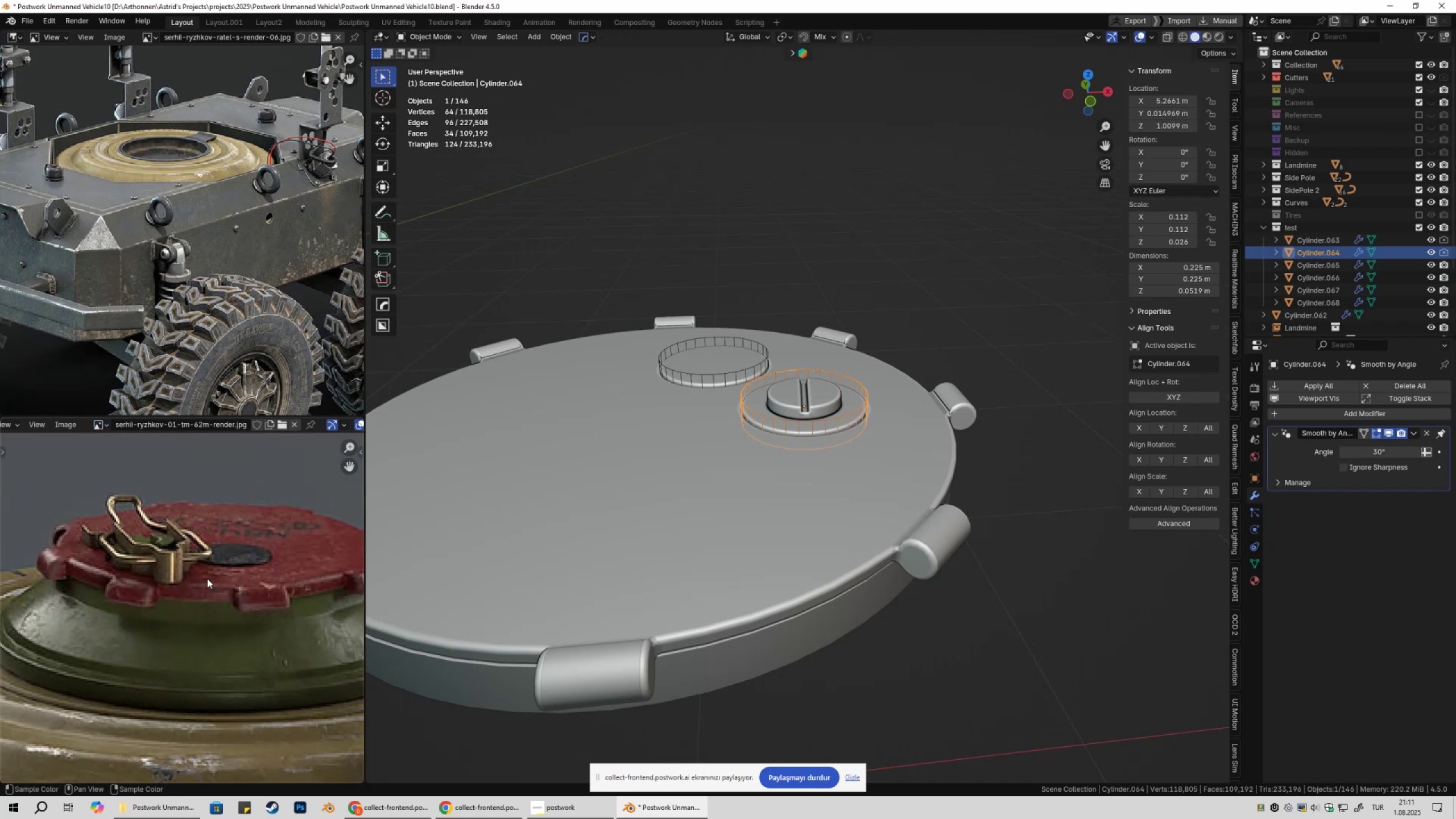 
left_click([552, 509])
 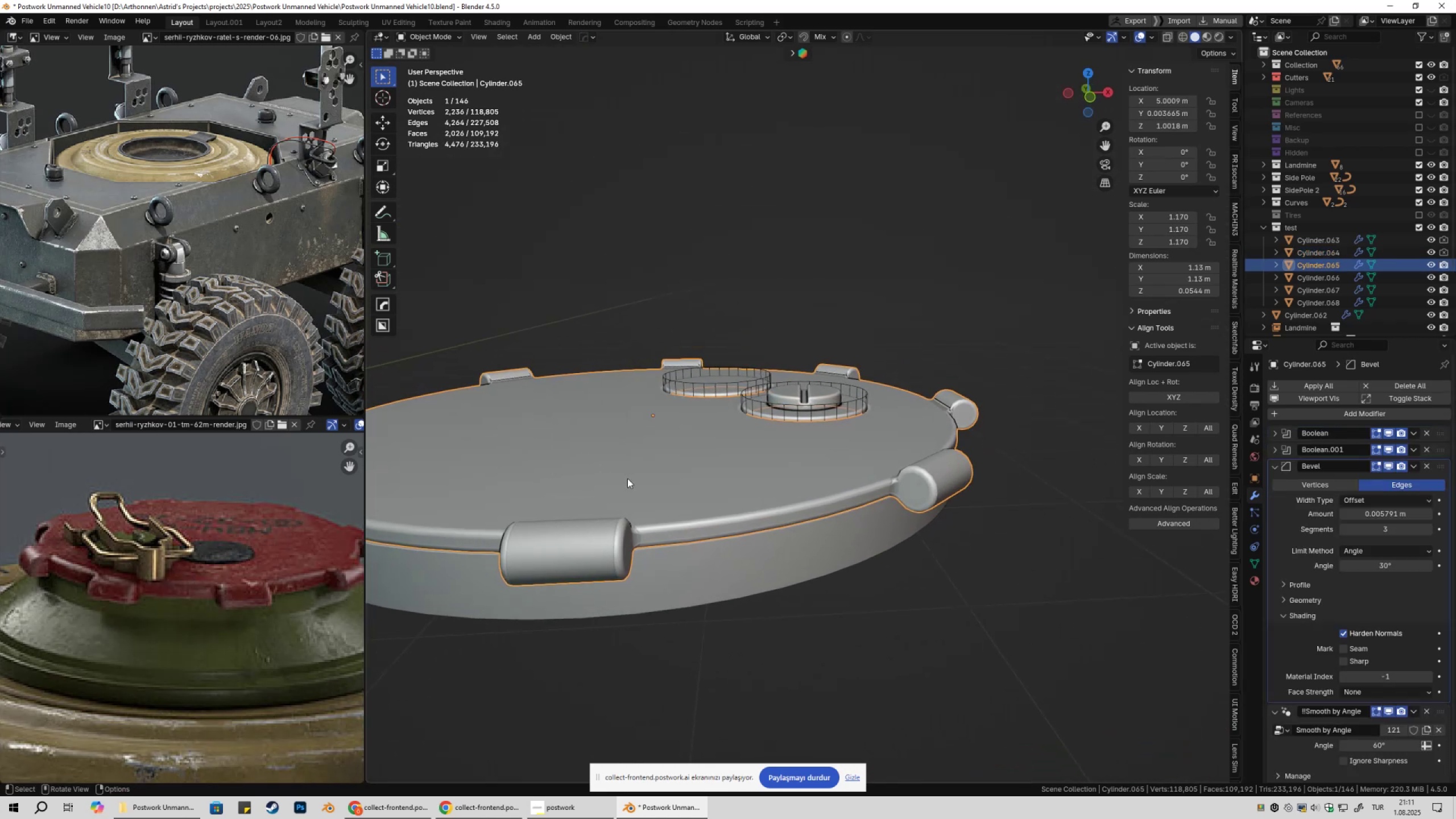 
scroll: coordinate [650, 498], scroll_direction: down, amount: 3.0
 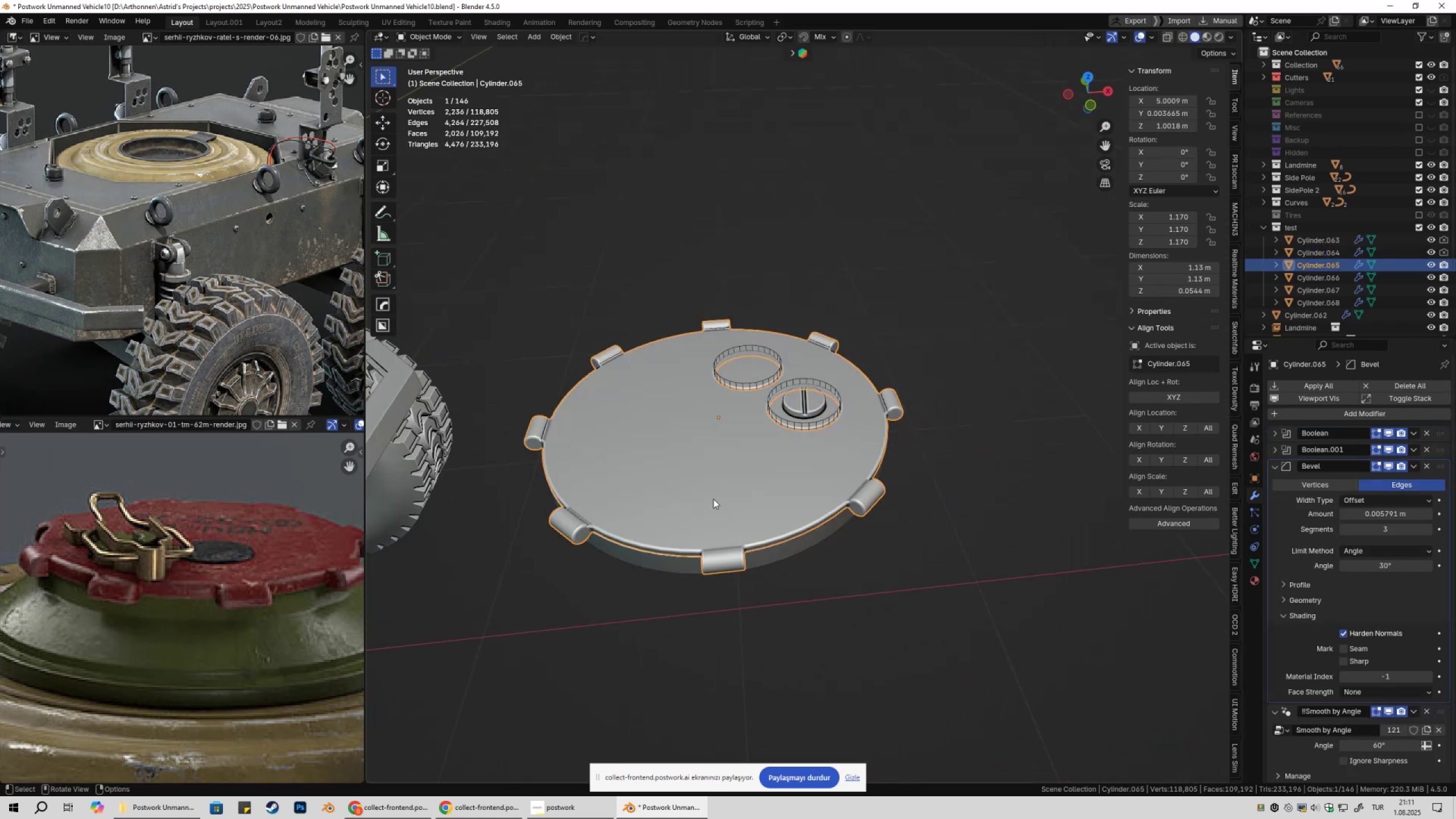 
key(Tab)
 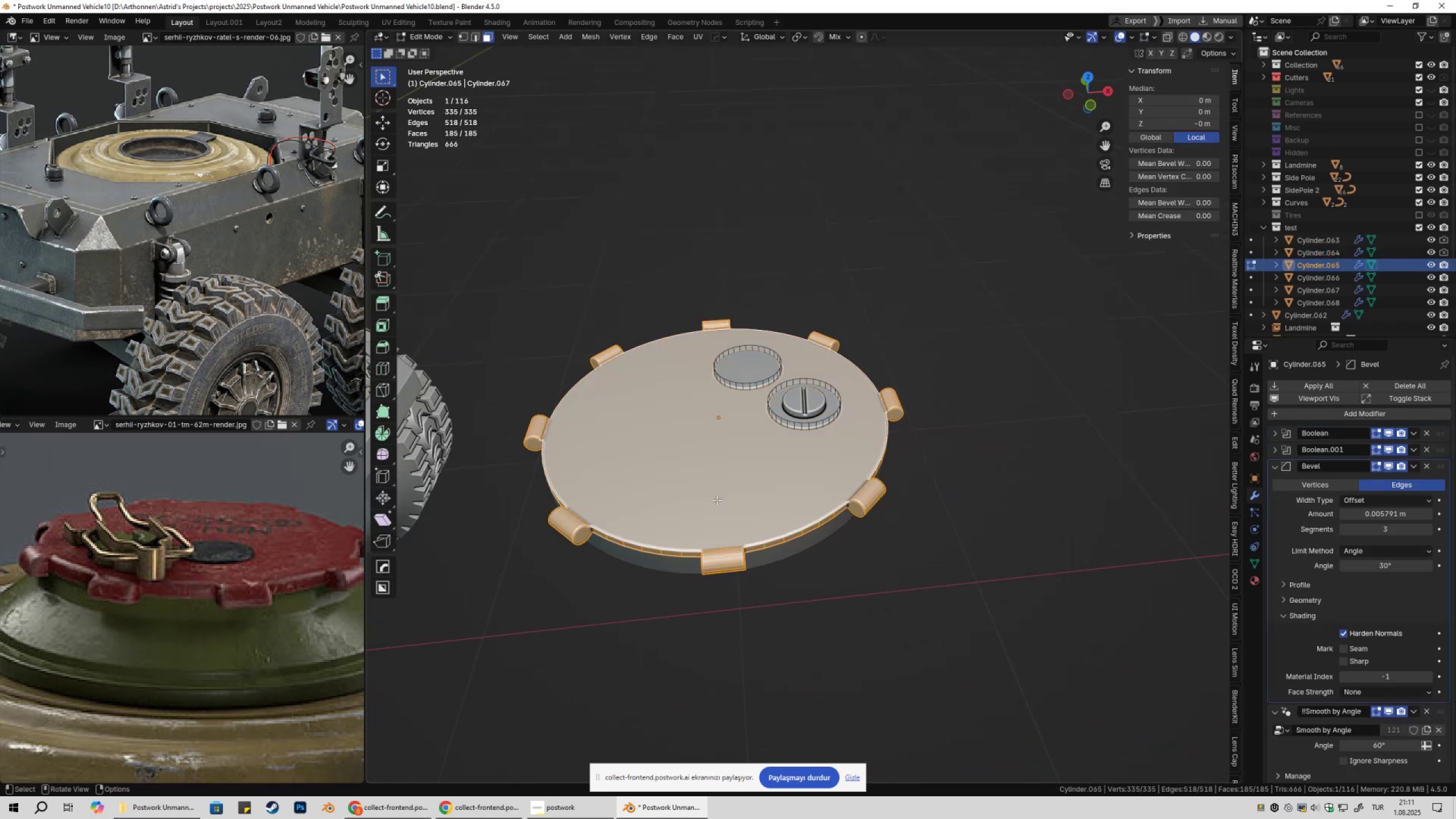 
key(Tab)
 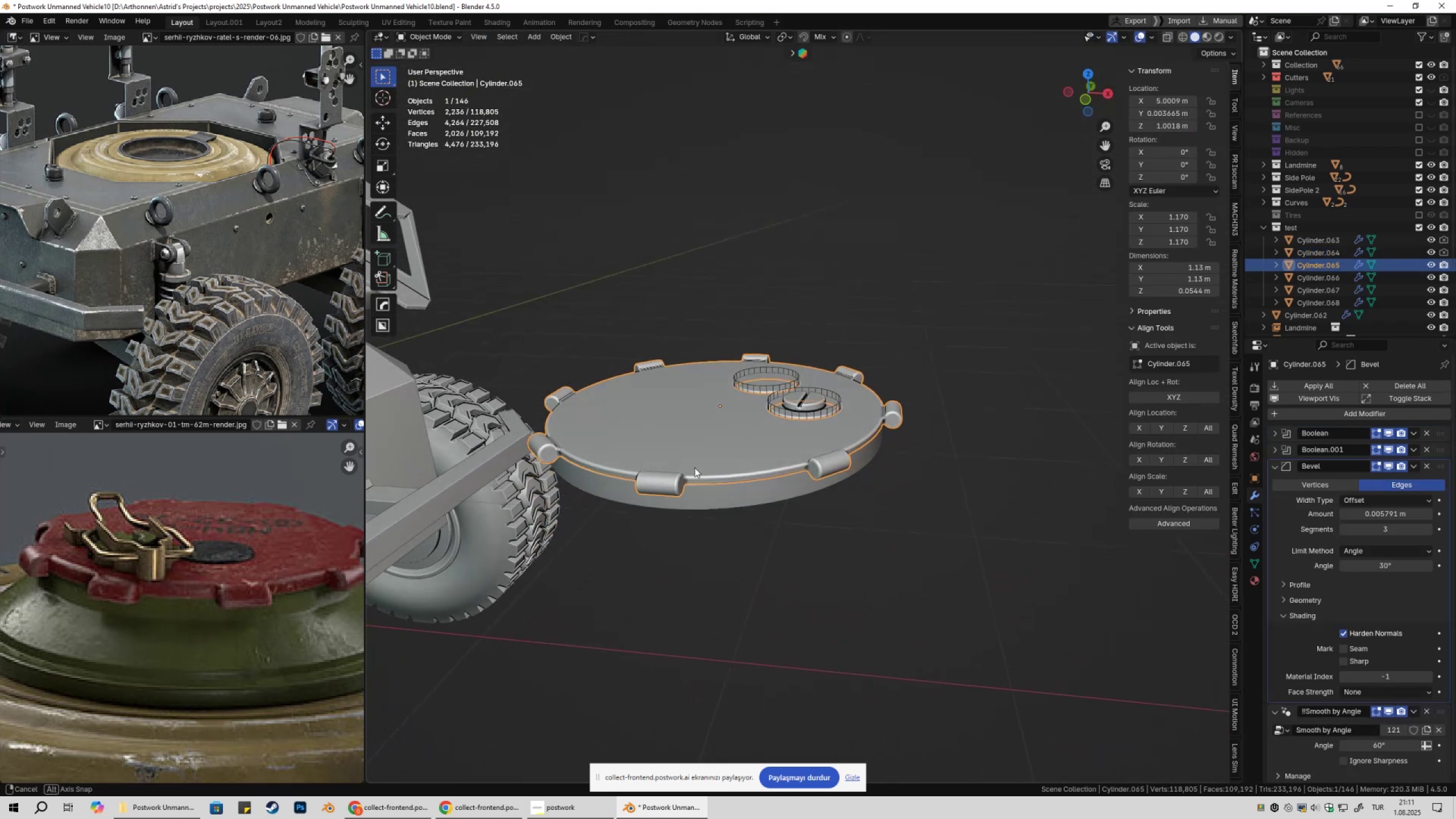 
key(Shift+ShiftLeft)
 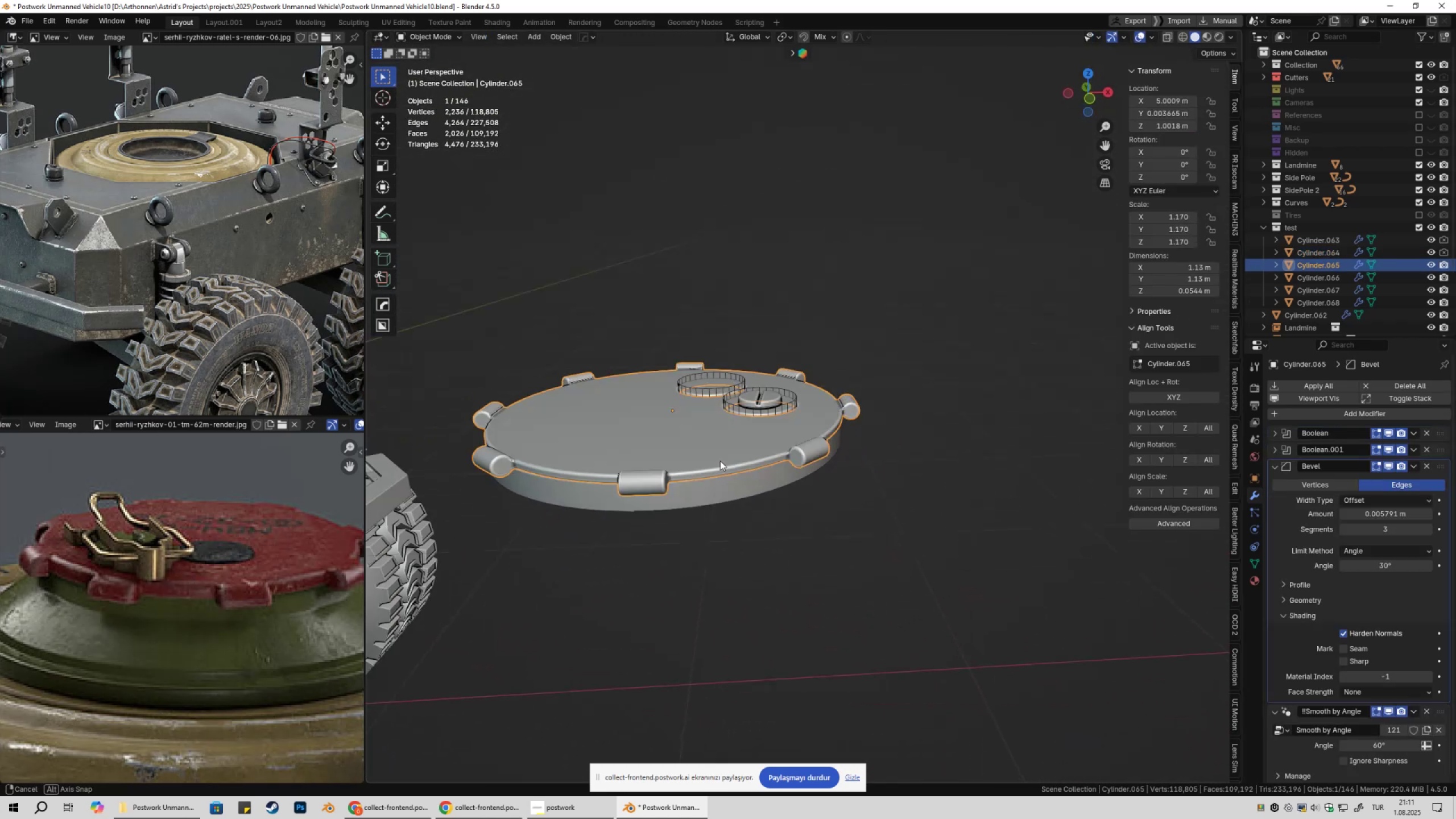 
key(Shift+ShiftLeft)
 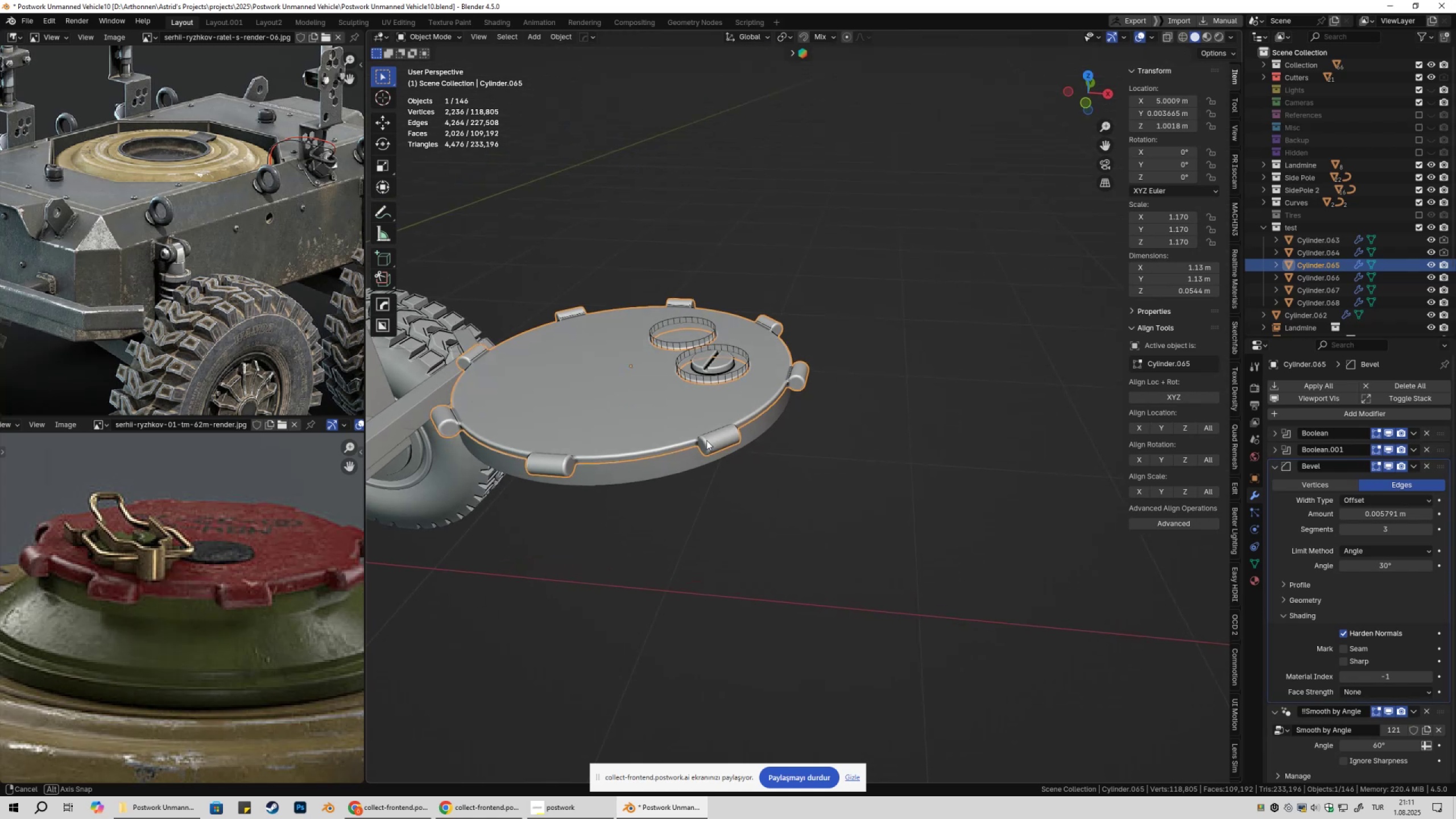 
hold_key(key=ShiftLeft, duration=0.37)
 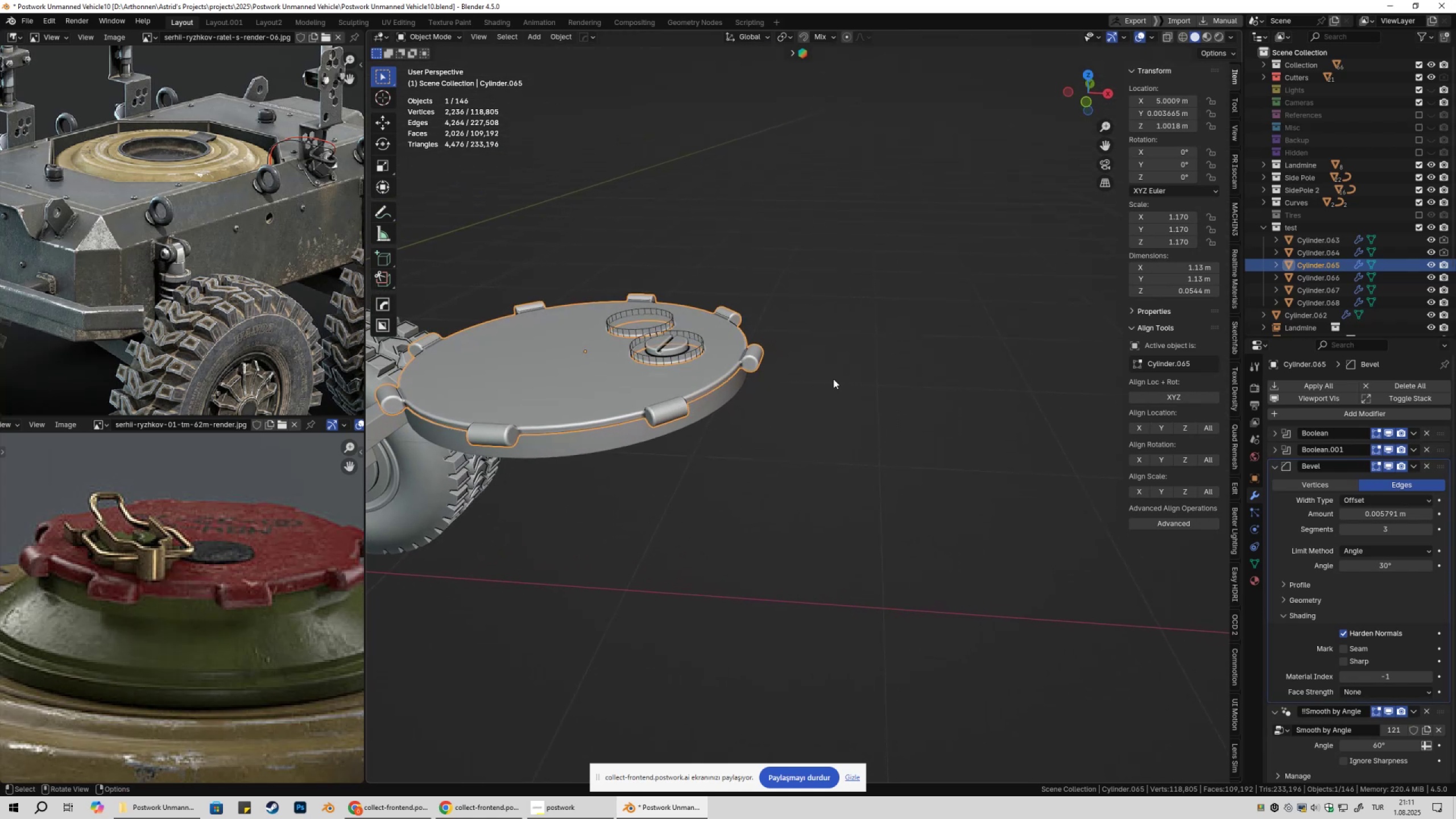 
left_click([833, 379])
 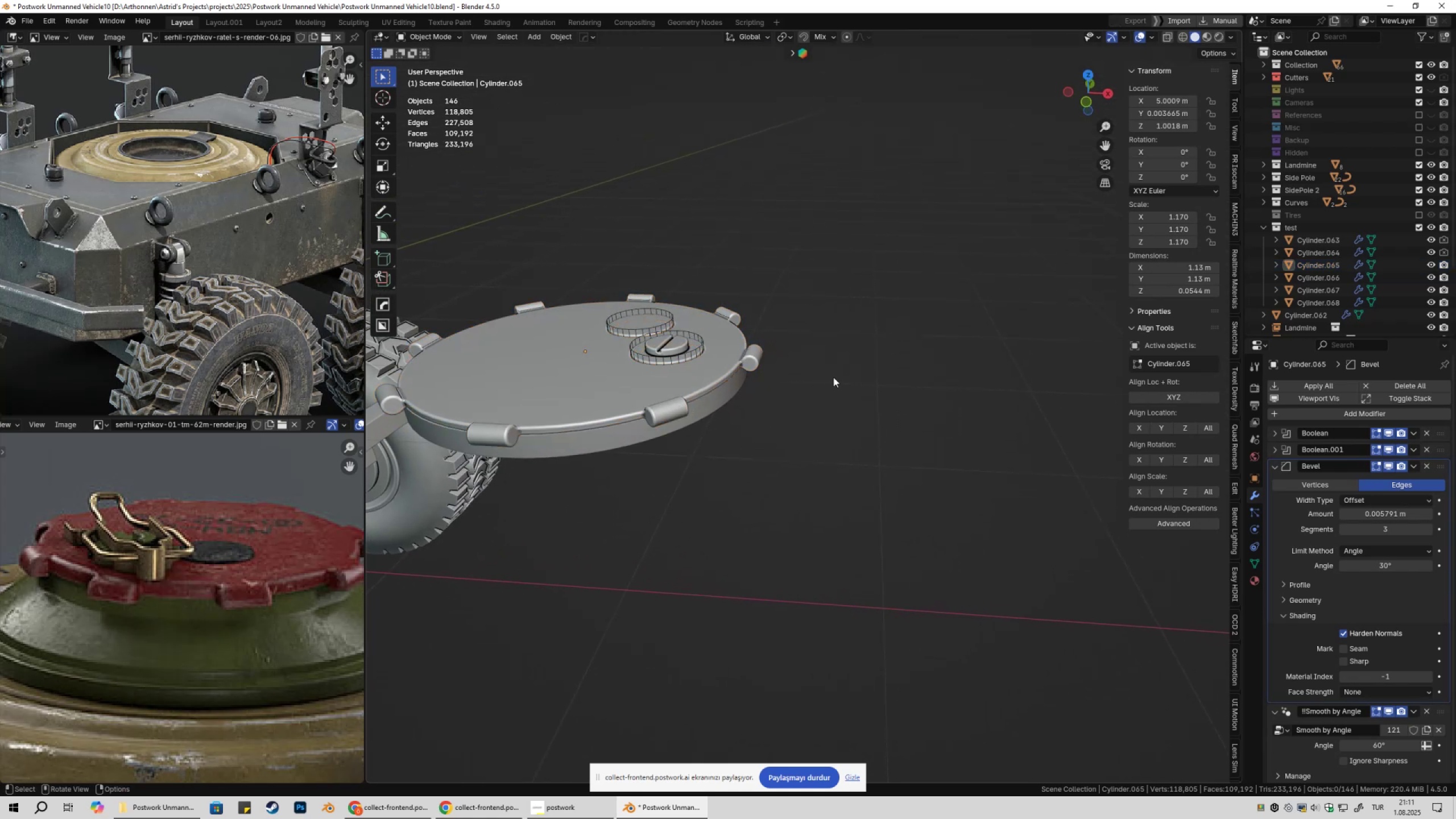 
key(Shift+ShiftLeft)
 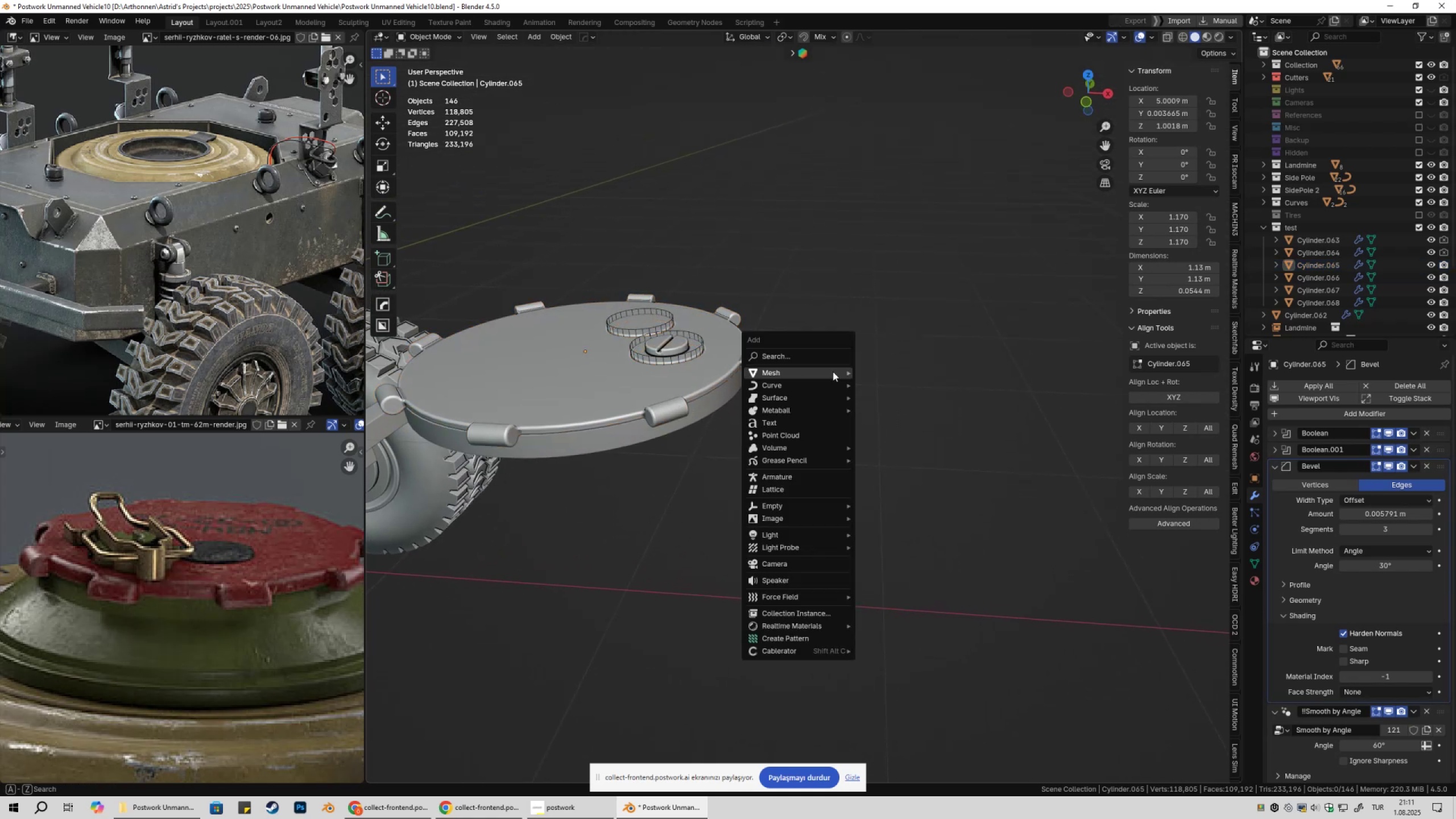 
key(Shift+A)
 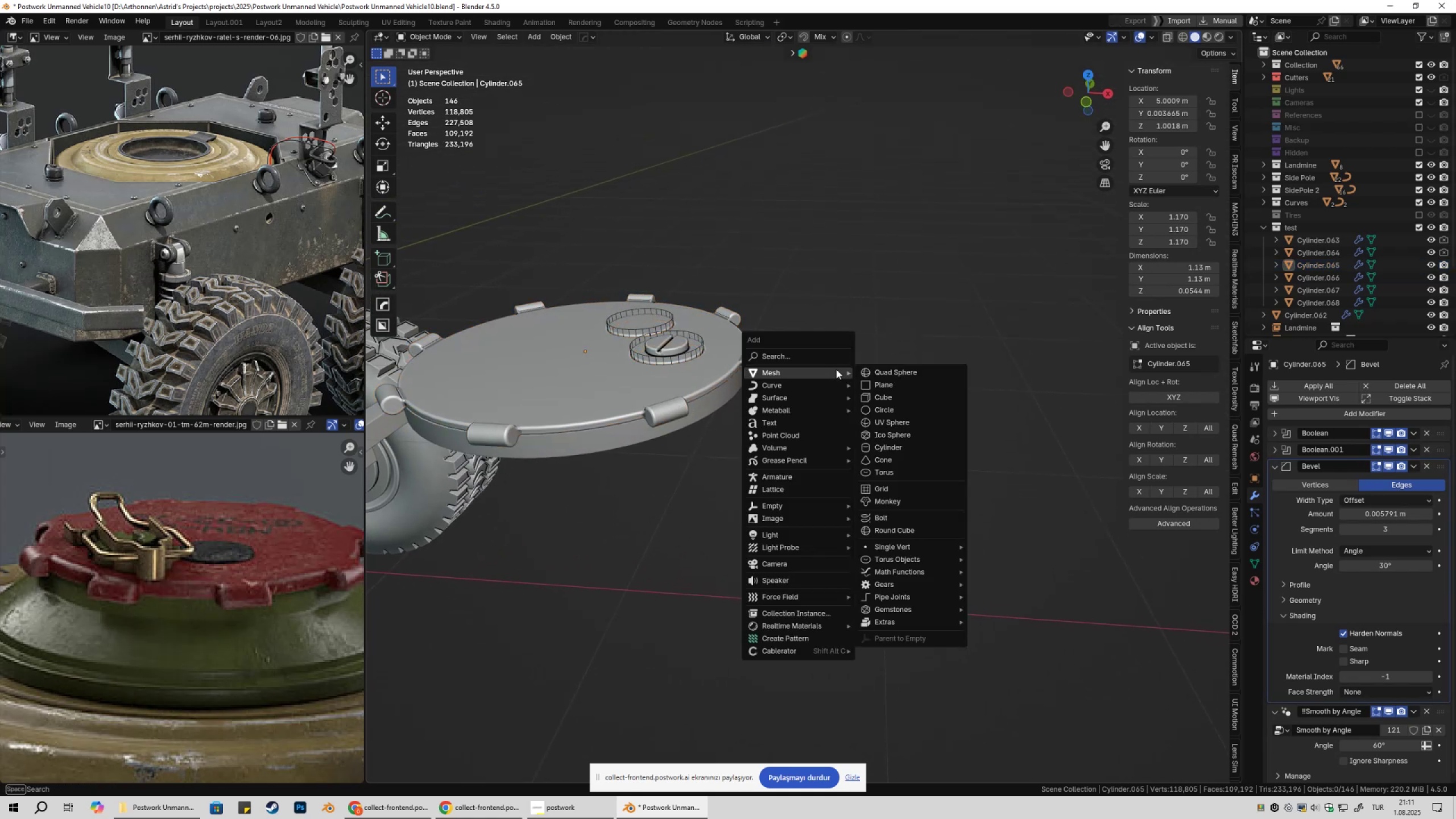 
wait(10.31)
 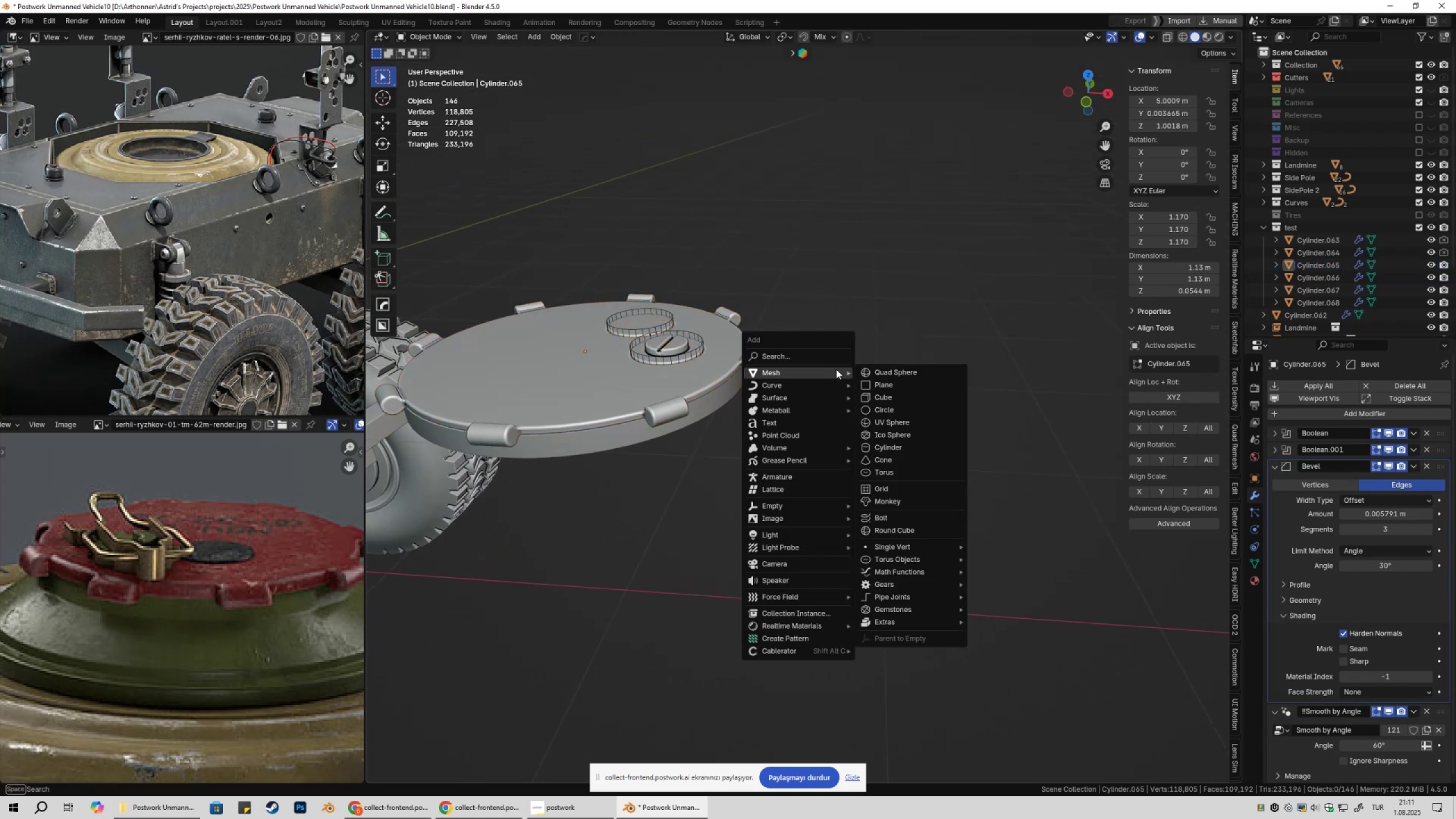 
scroll: coordinate [785, 435], scroll_direction: down, amount: 13.0
 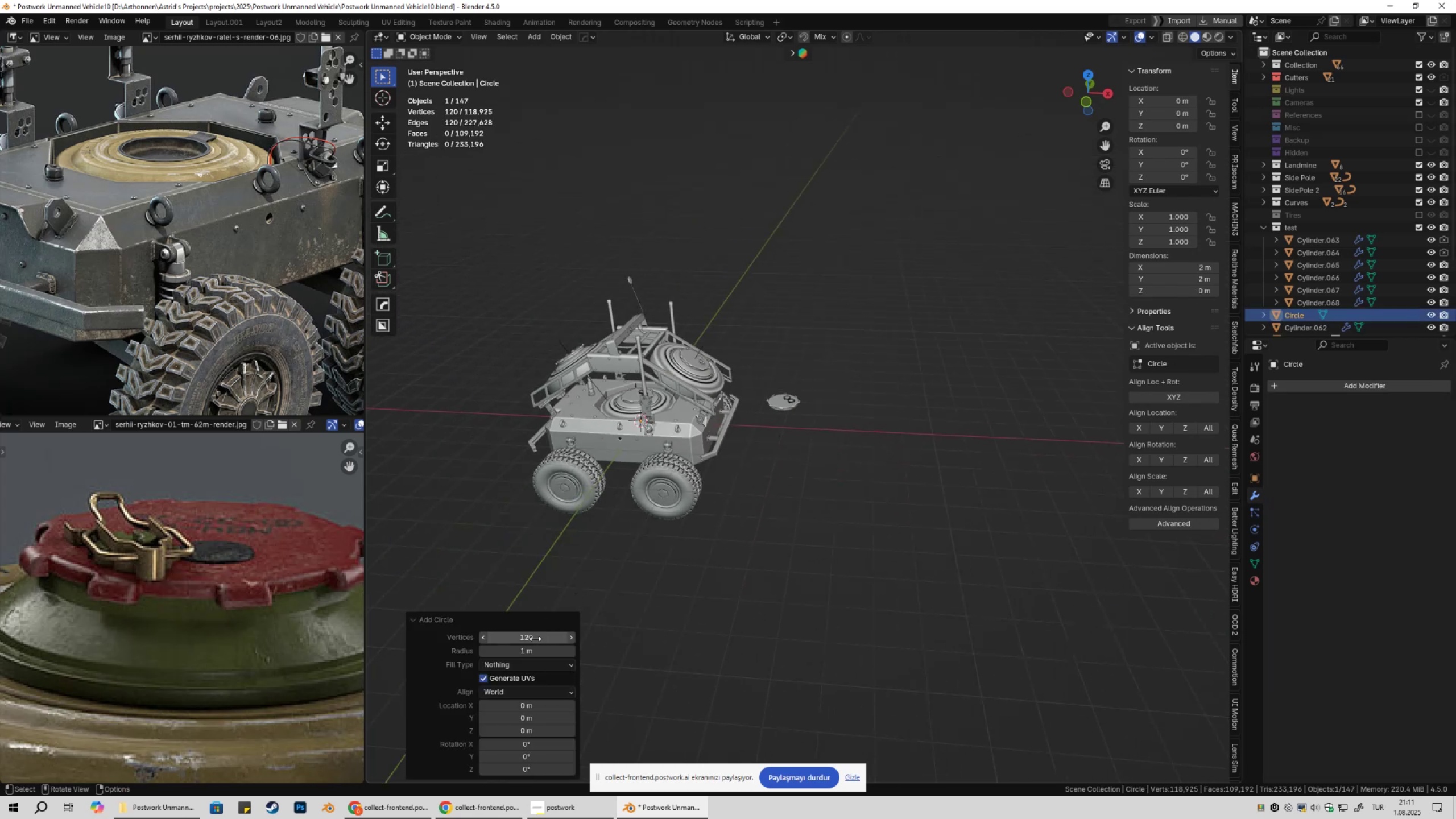 
left_click([535, 639])
 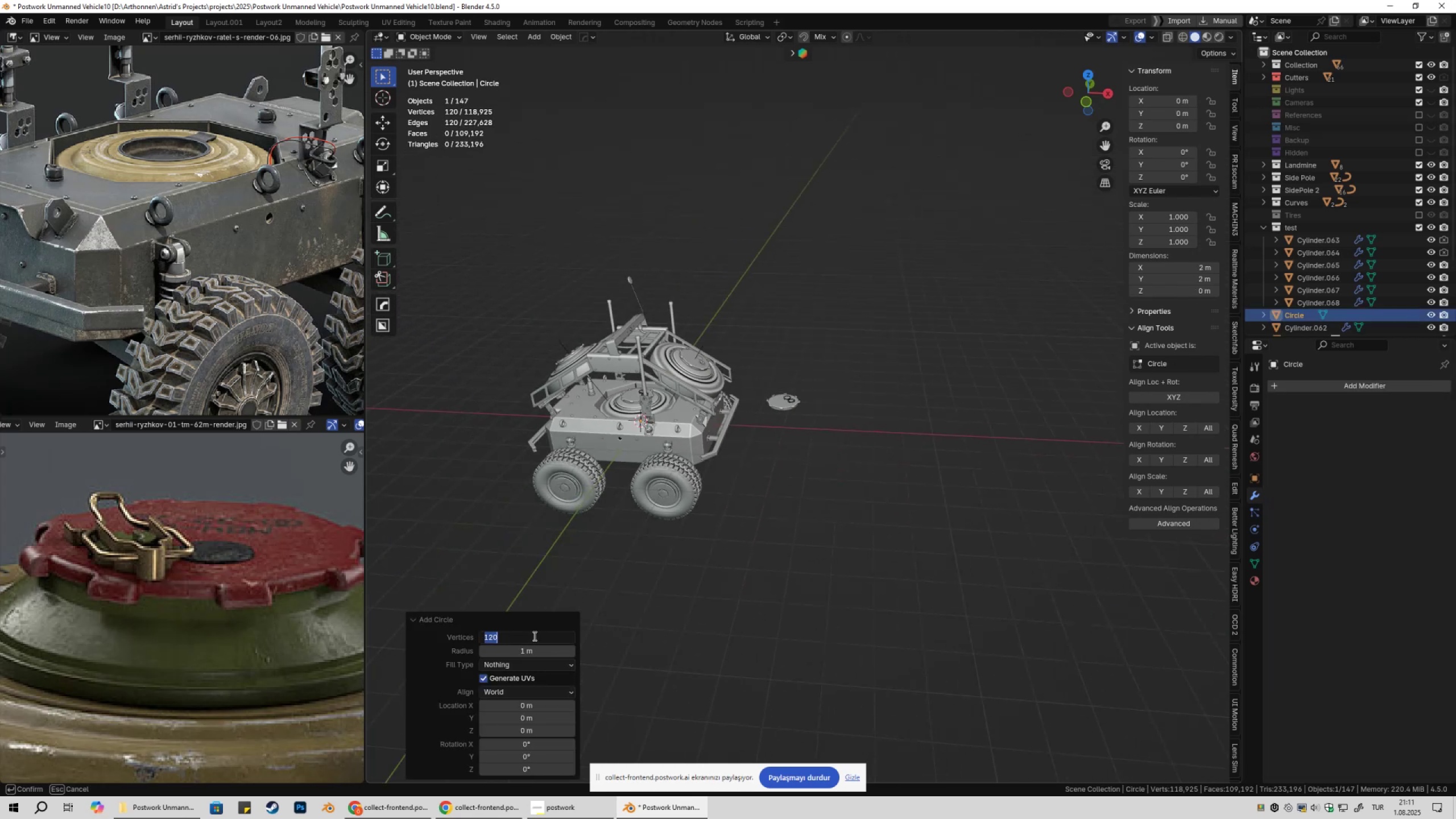 
wait(7.58)
 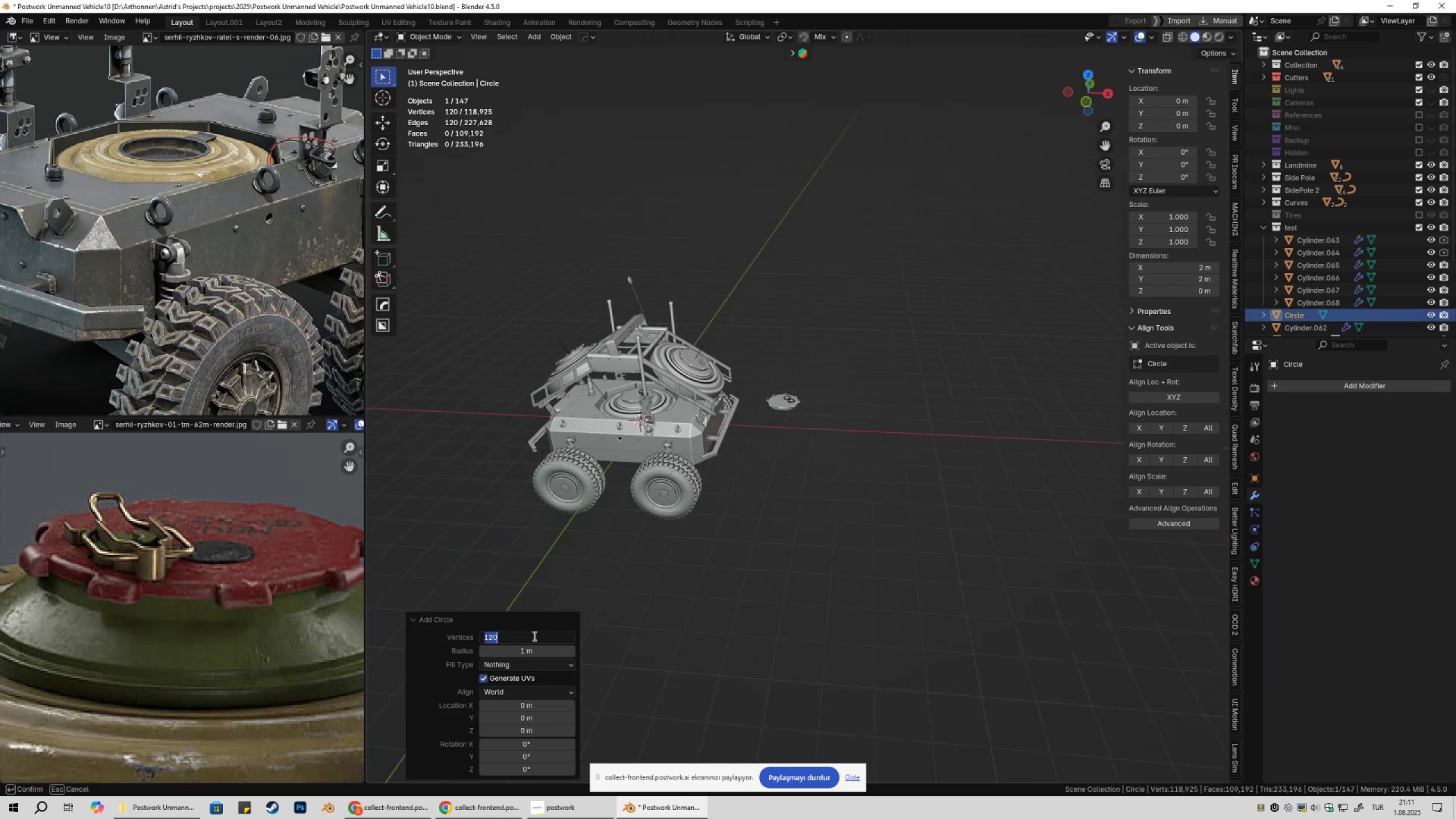 
type(64)
key(NumpadEnter)
type(gx)
 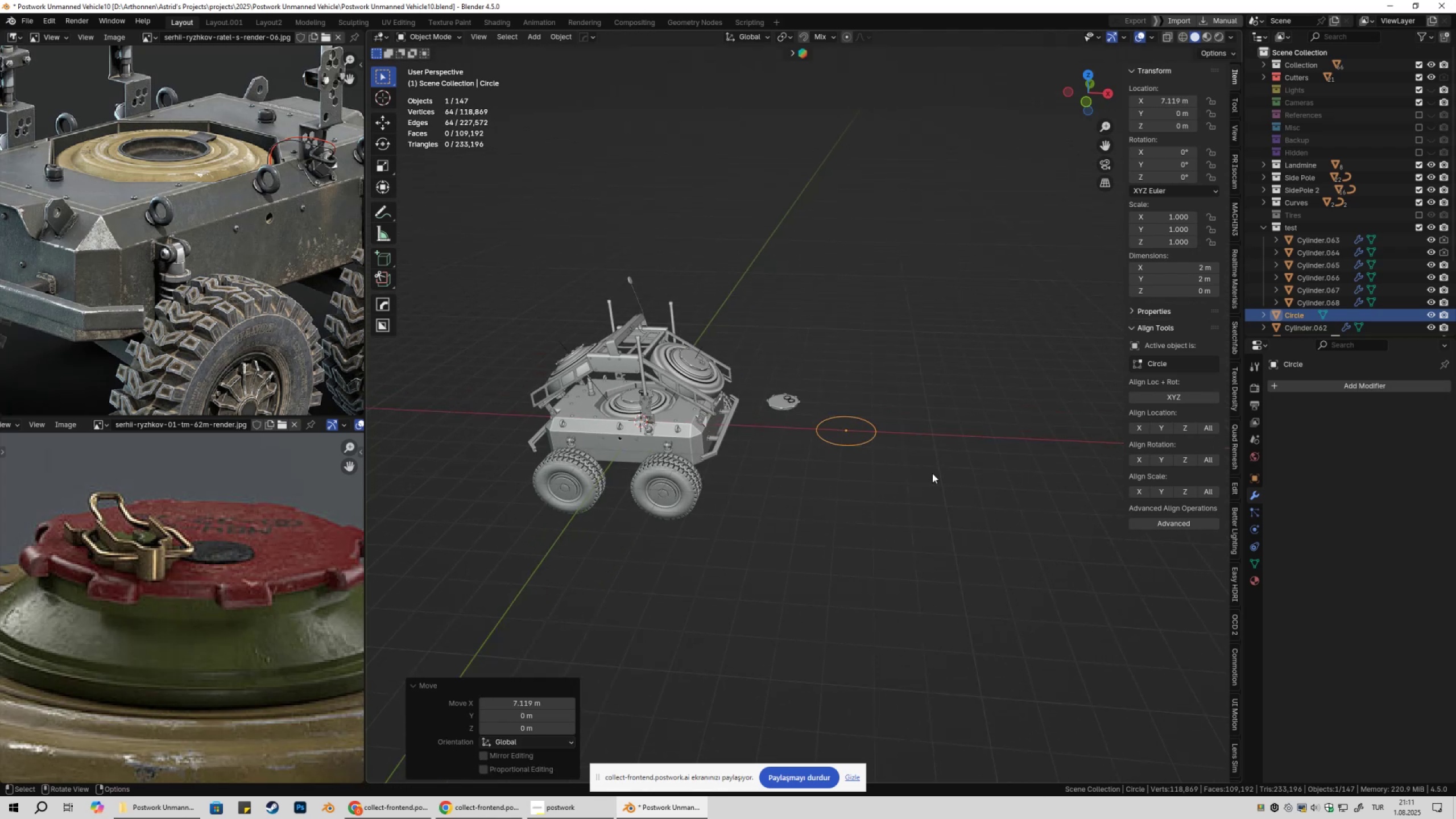 
scroll: coordinate [712, 444], scroll_direction: none, amount: 0.0
 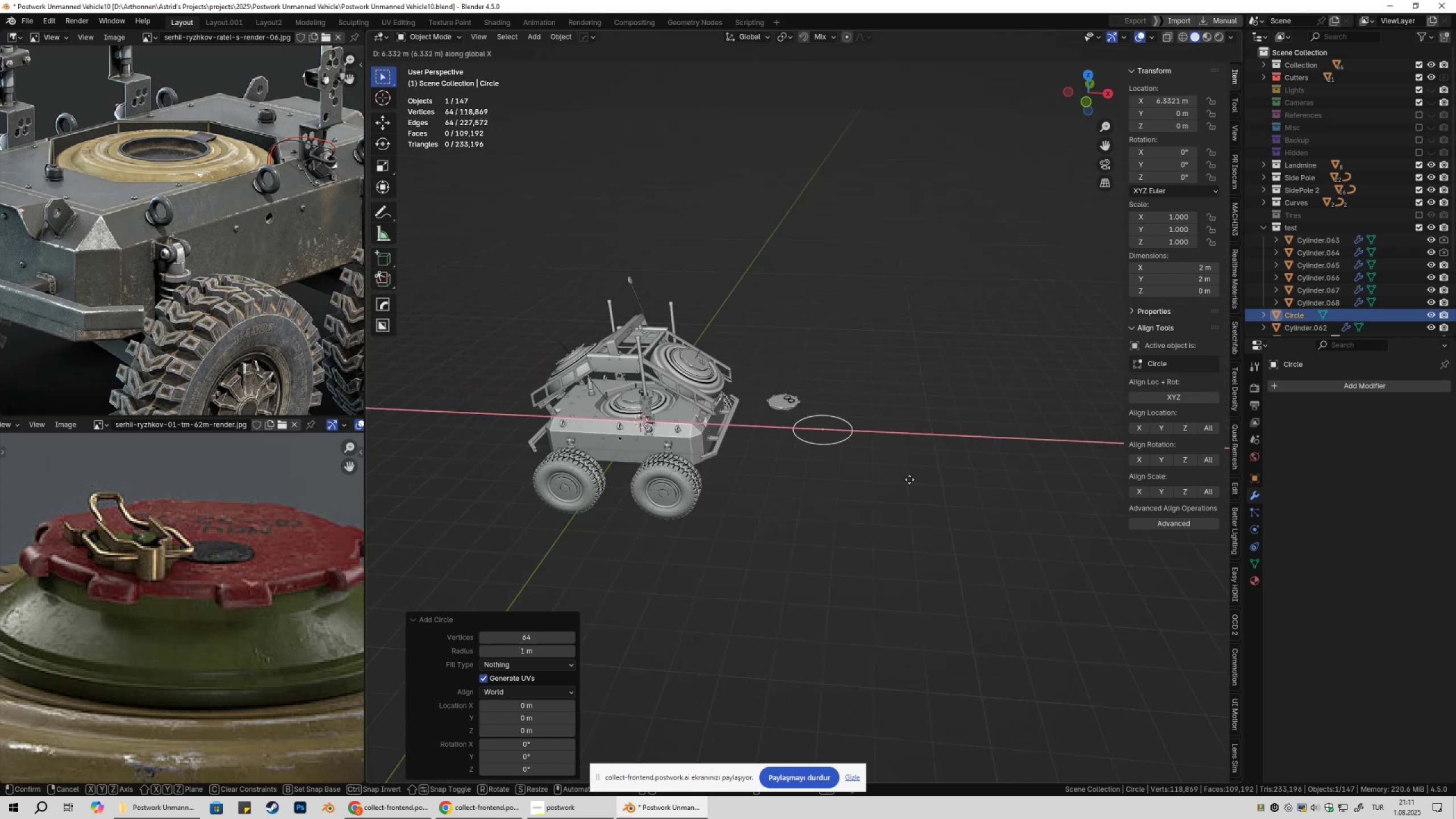 
left_click([914, 479])
 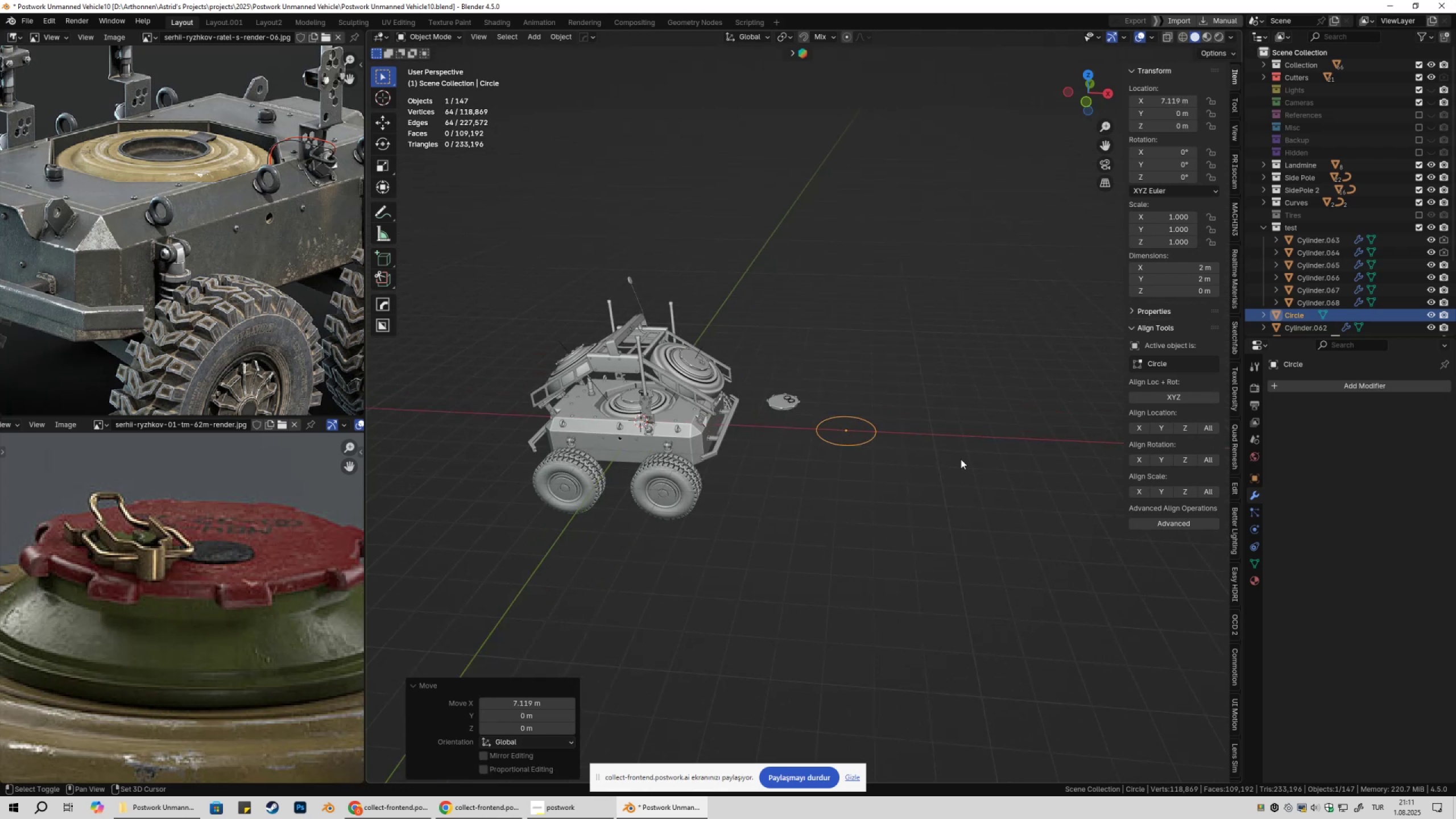 
key(Tab)
key(Tab)
type(11)
key(Tab)
type(1)
key(Tab)
 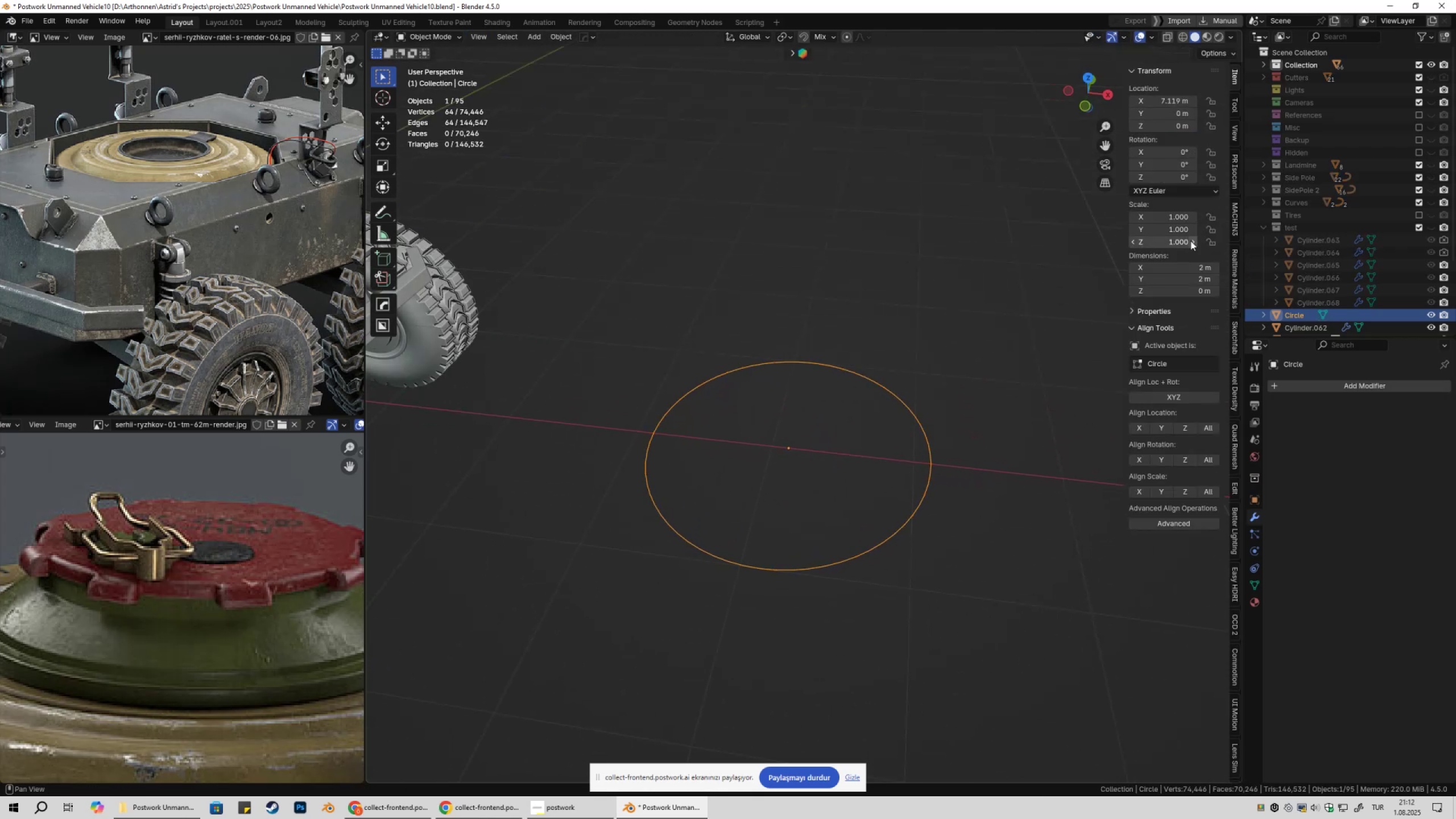 
scroll: coordinate [900, 471], scroll_direction: up, amount: 9.0
 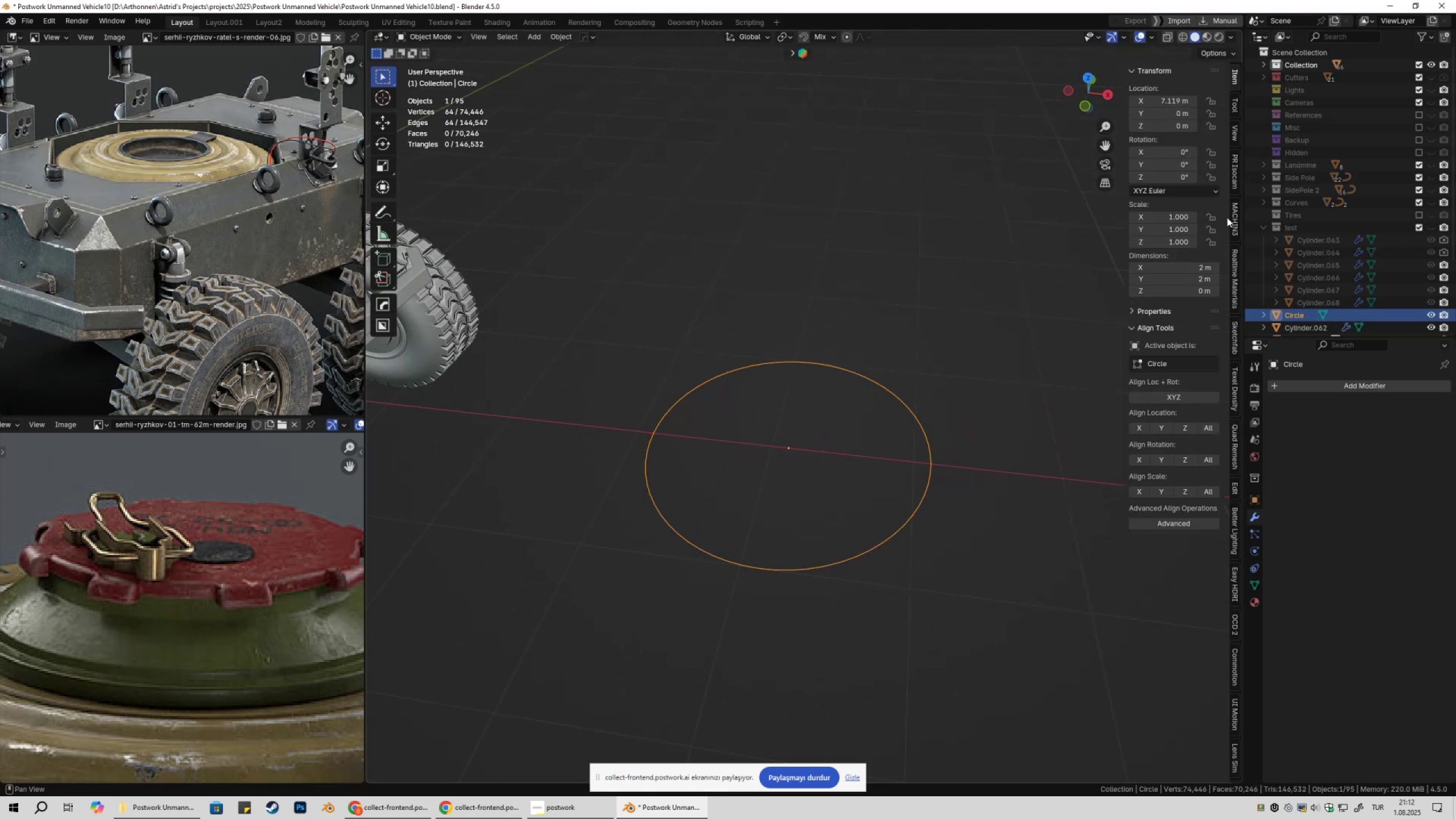 
left_click_drag(start_coordinate=[1432, 169], to_coordinate=[1435, 239])
 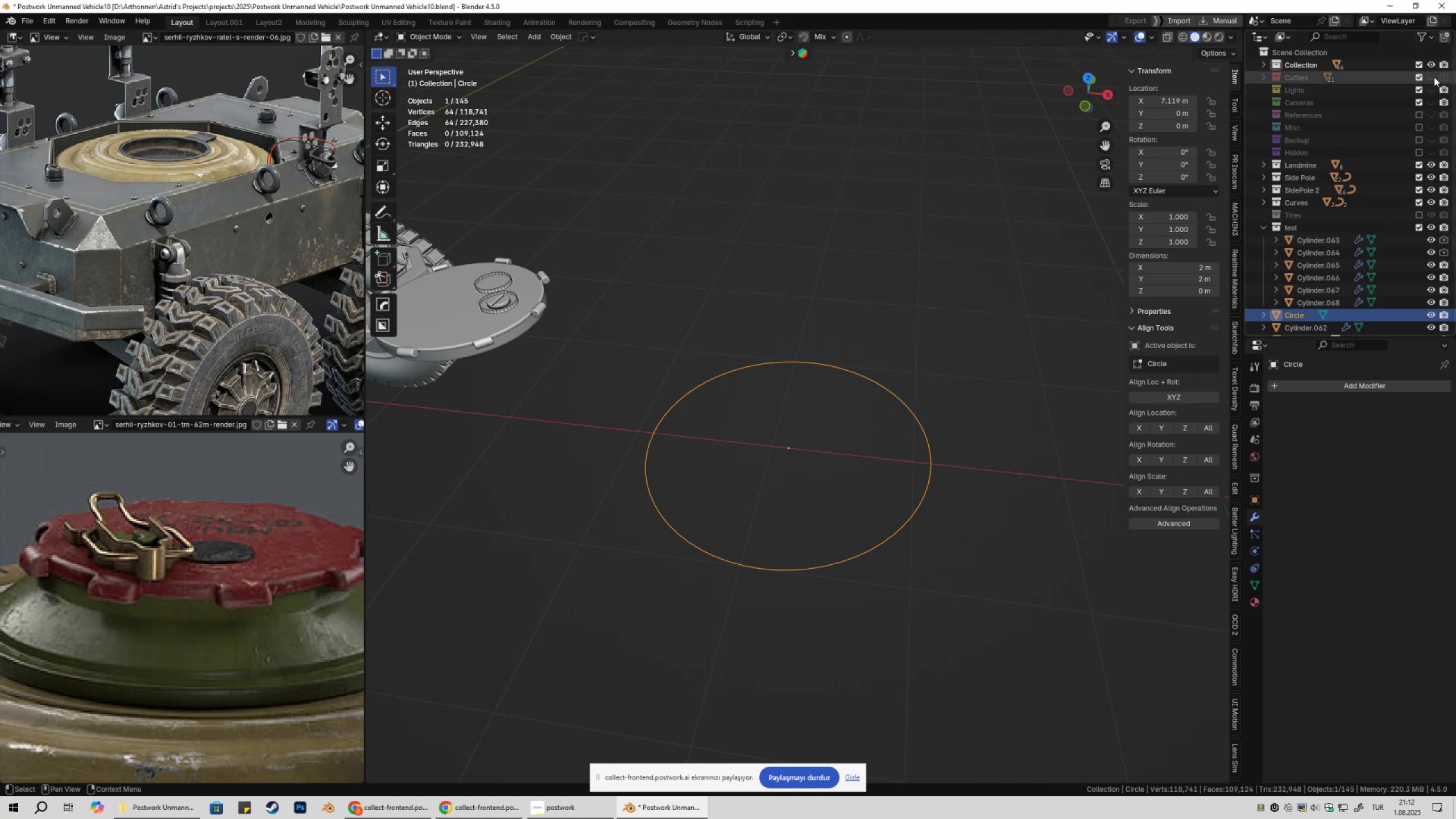 
left_click_drag(start_coordinate=[1434, 78], to_coordinate=[1436, 157])
 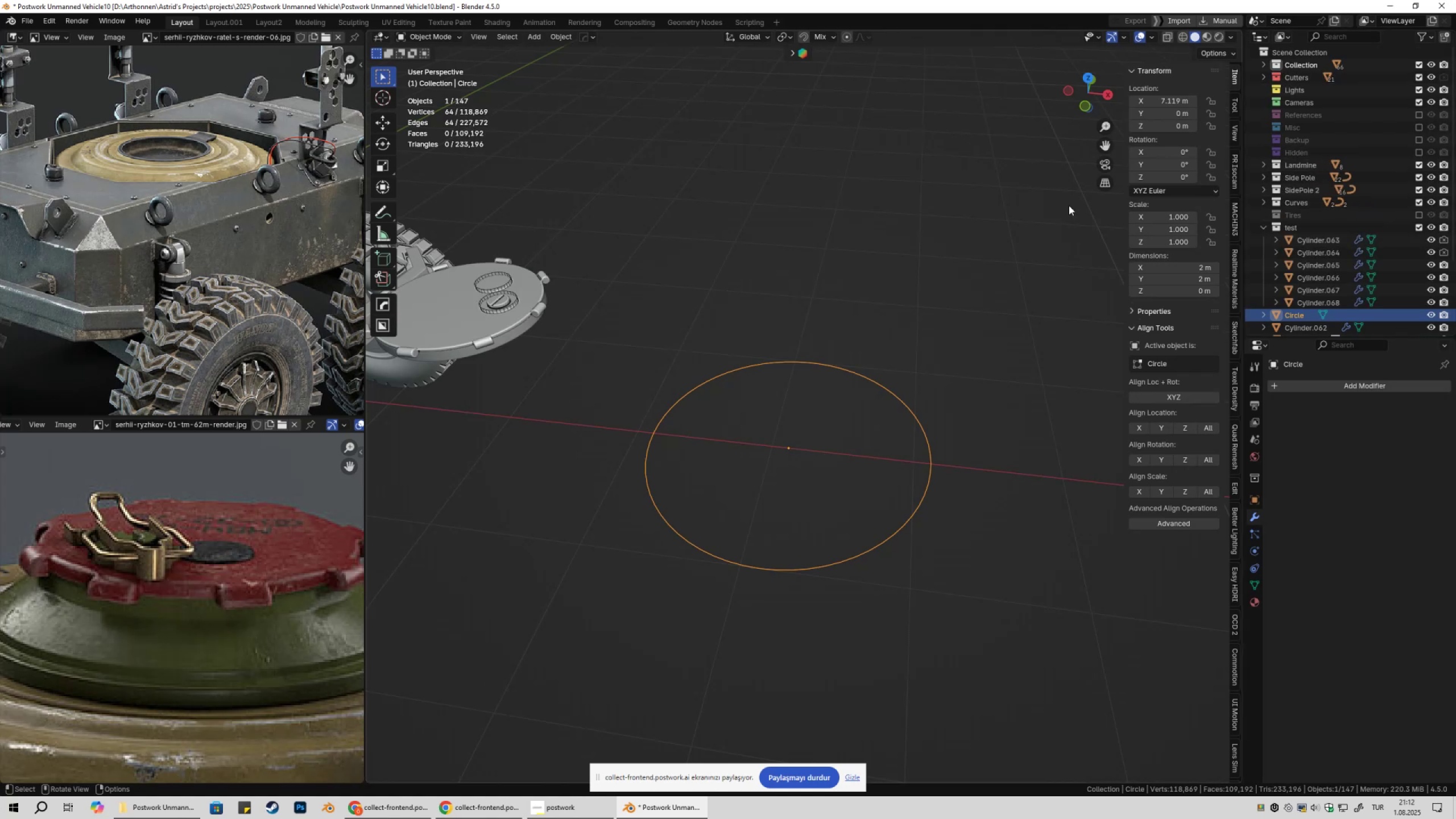 
key(Shift+2)
 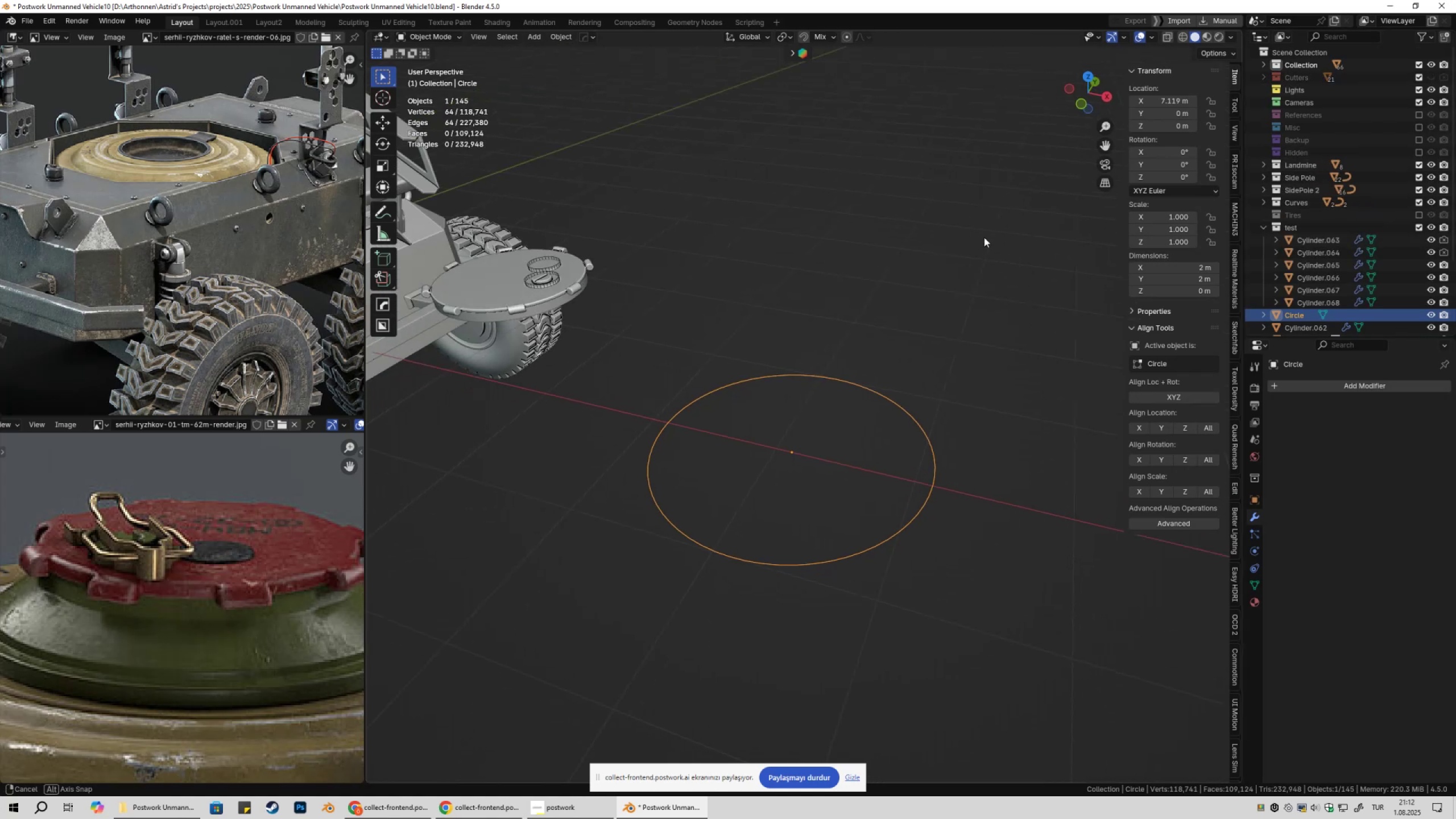 
scroll: coordinate [929, 279], scroll_direction: down, amount: 4.0
 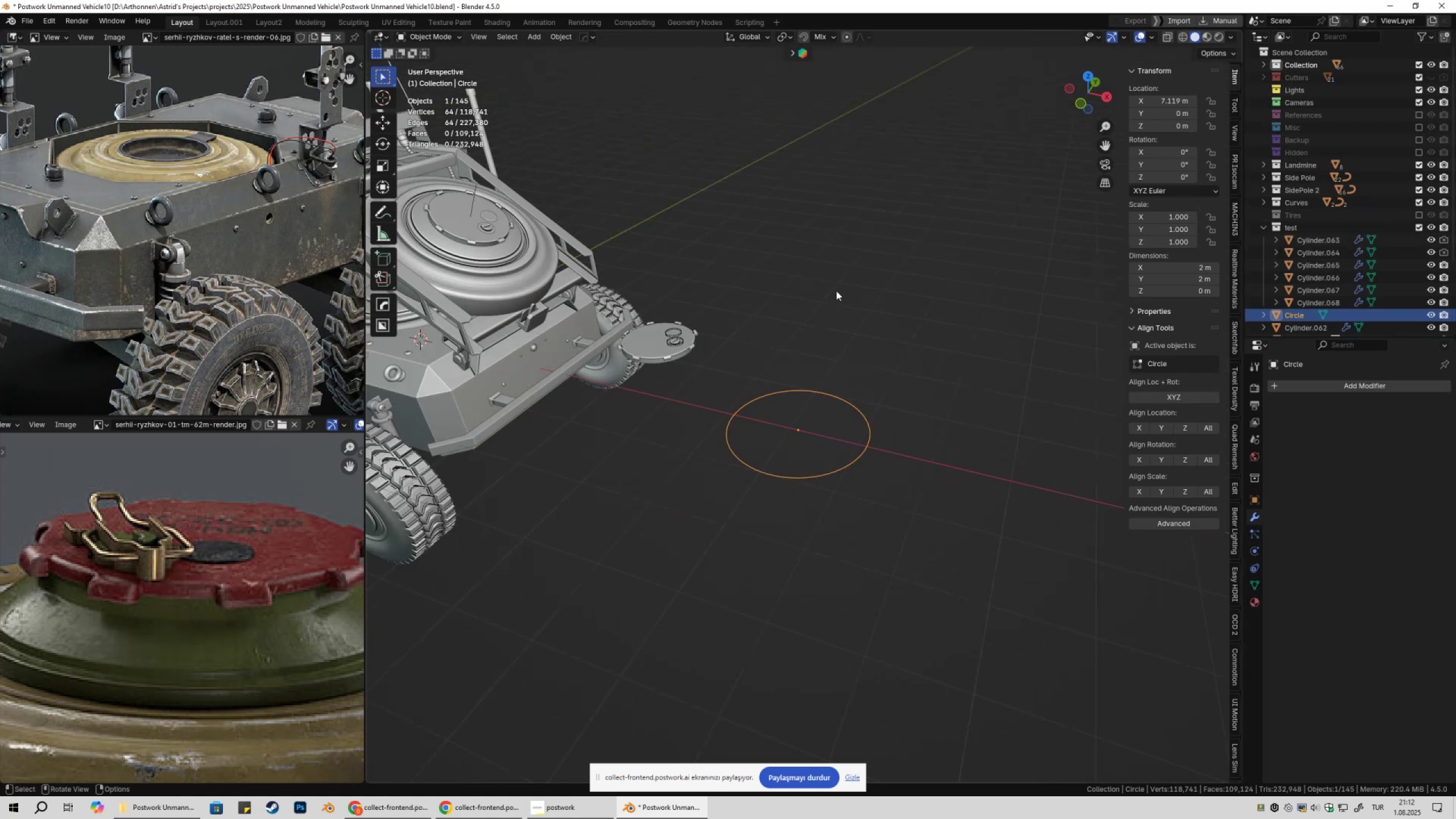 
key(Shift+ShiftLeft)
 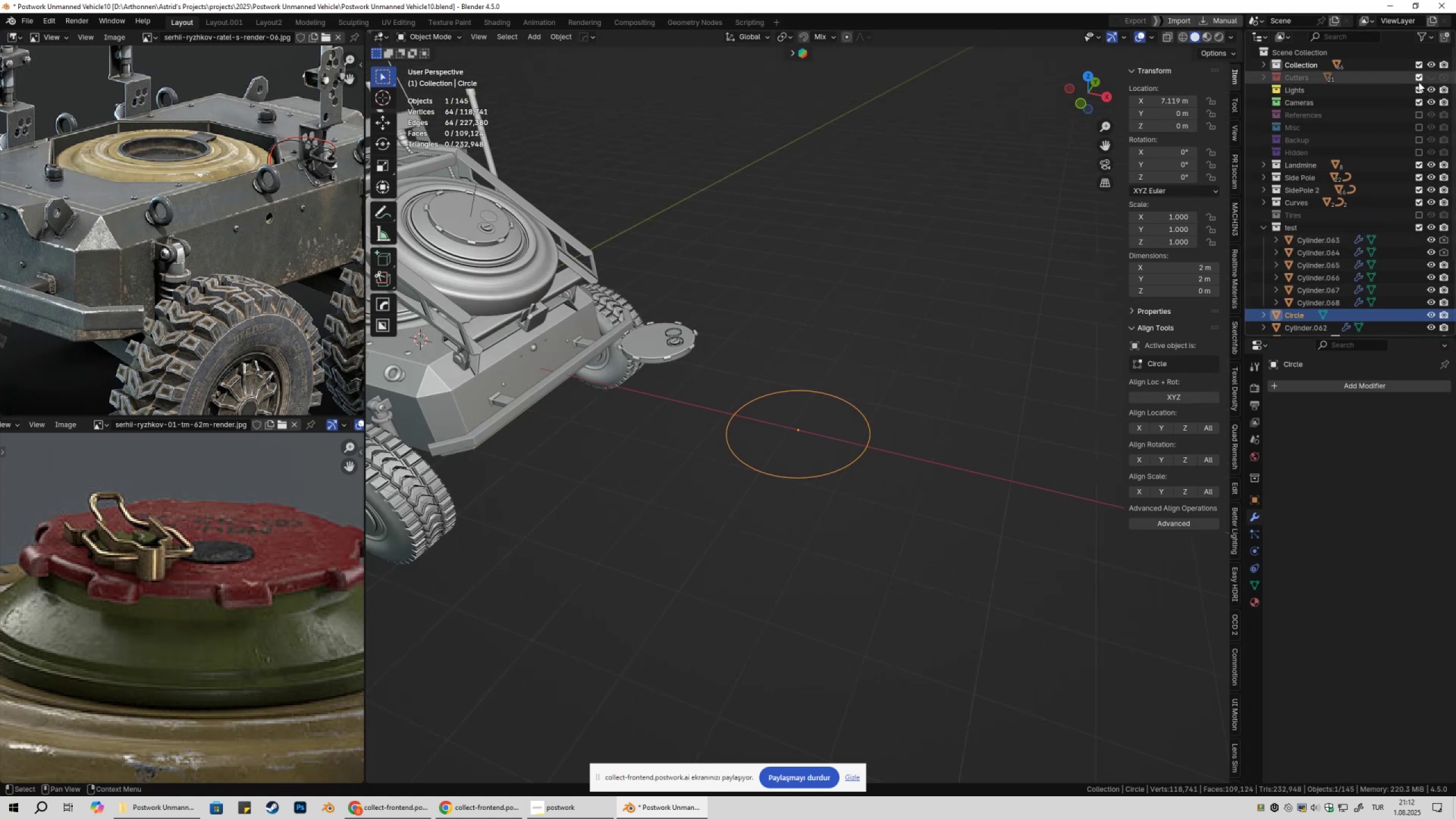 
left_click([1416, 78])
 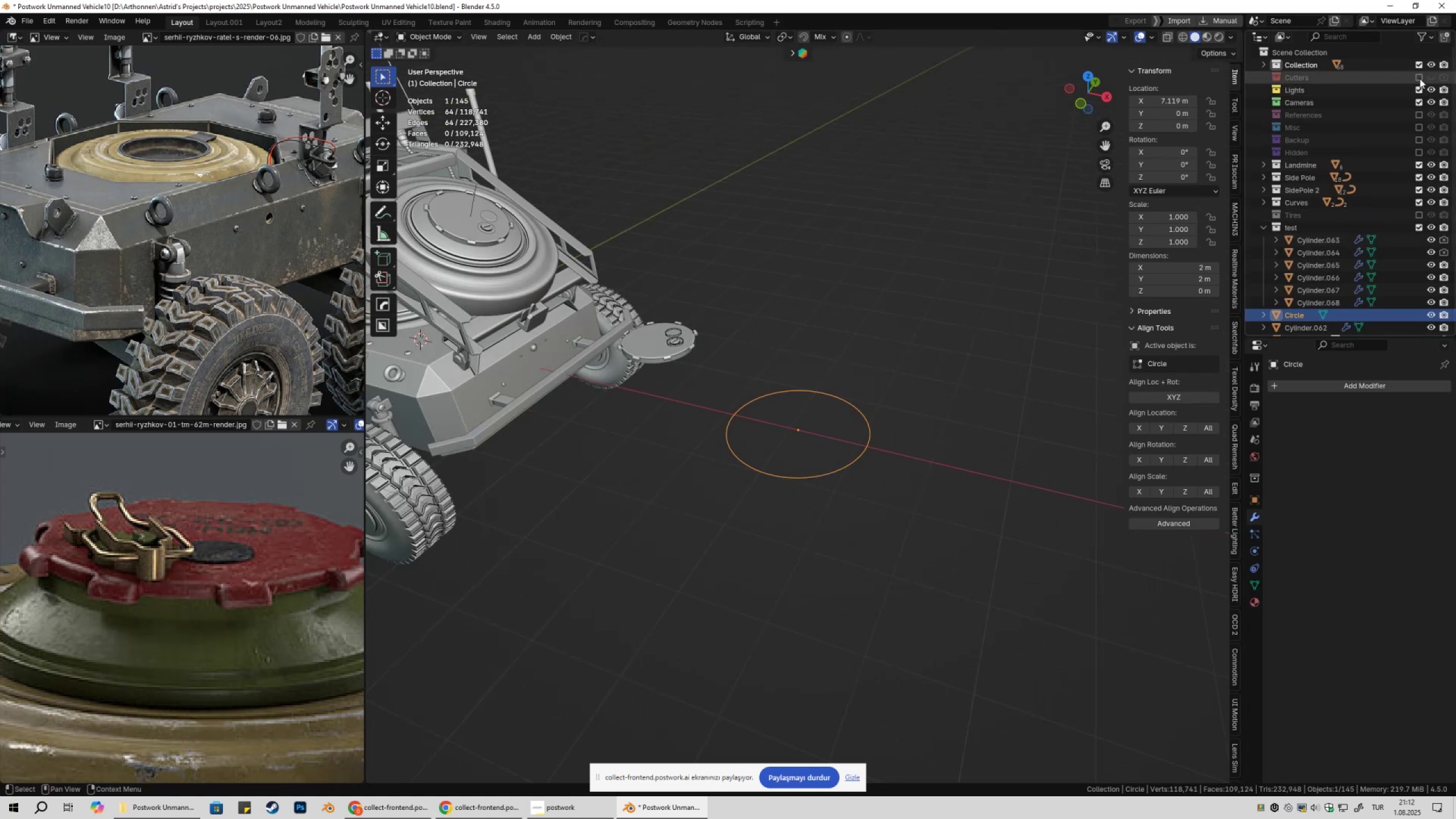 
left_click([1420, 78])
 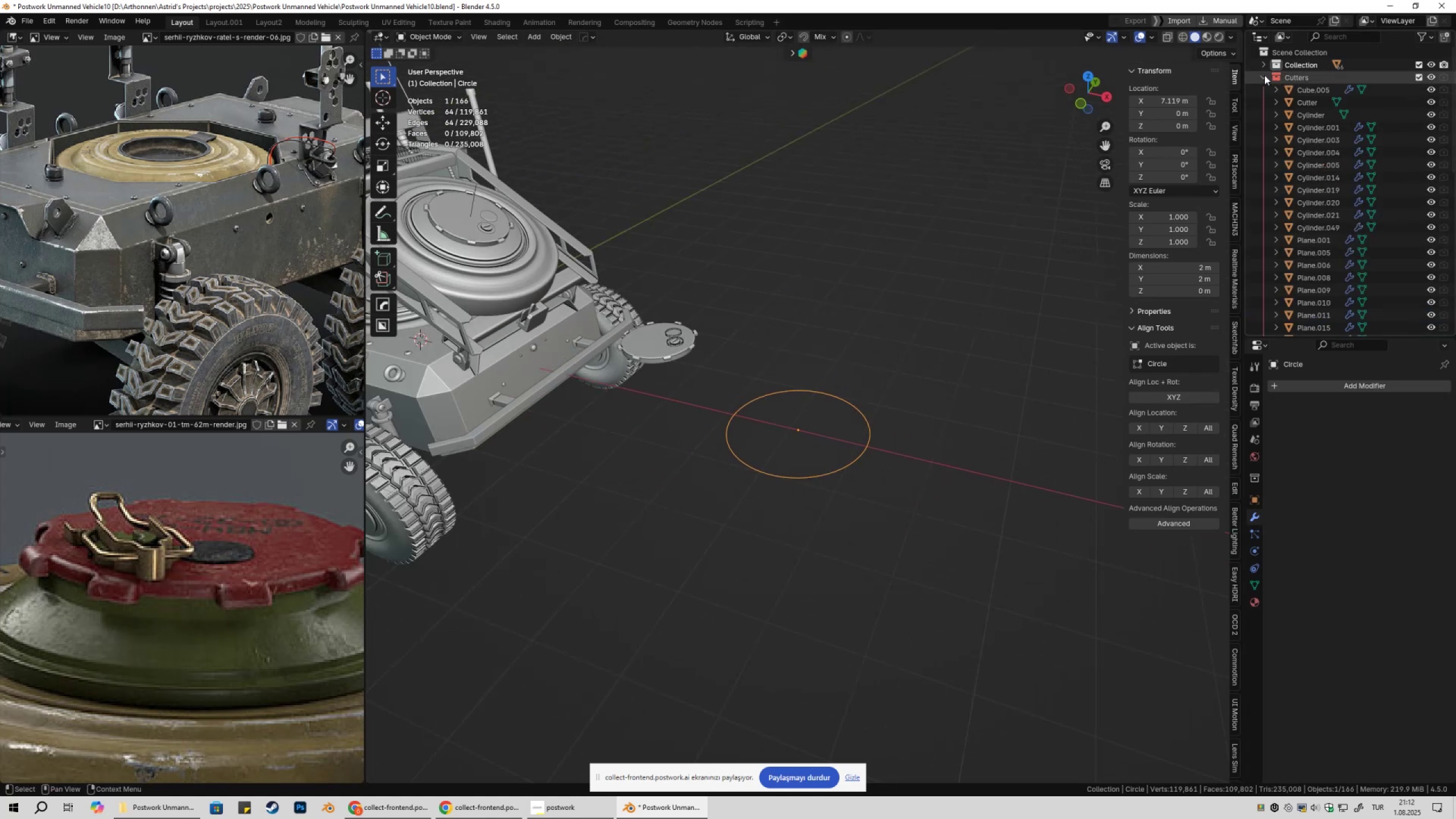 
left_click([1264, 76])
 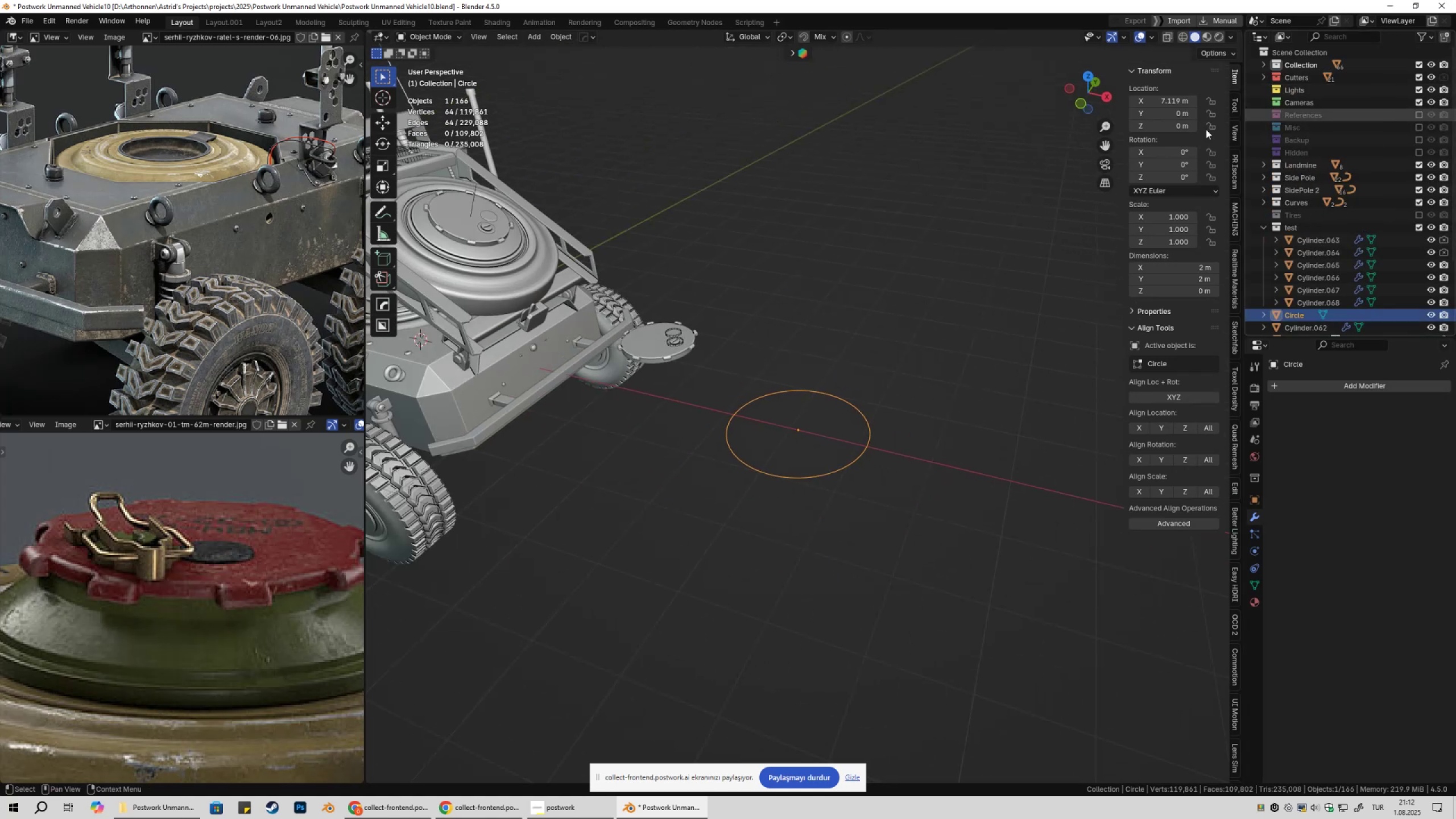 
key(Shift+2)
 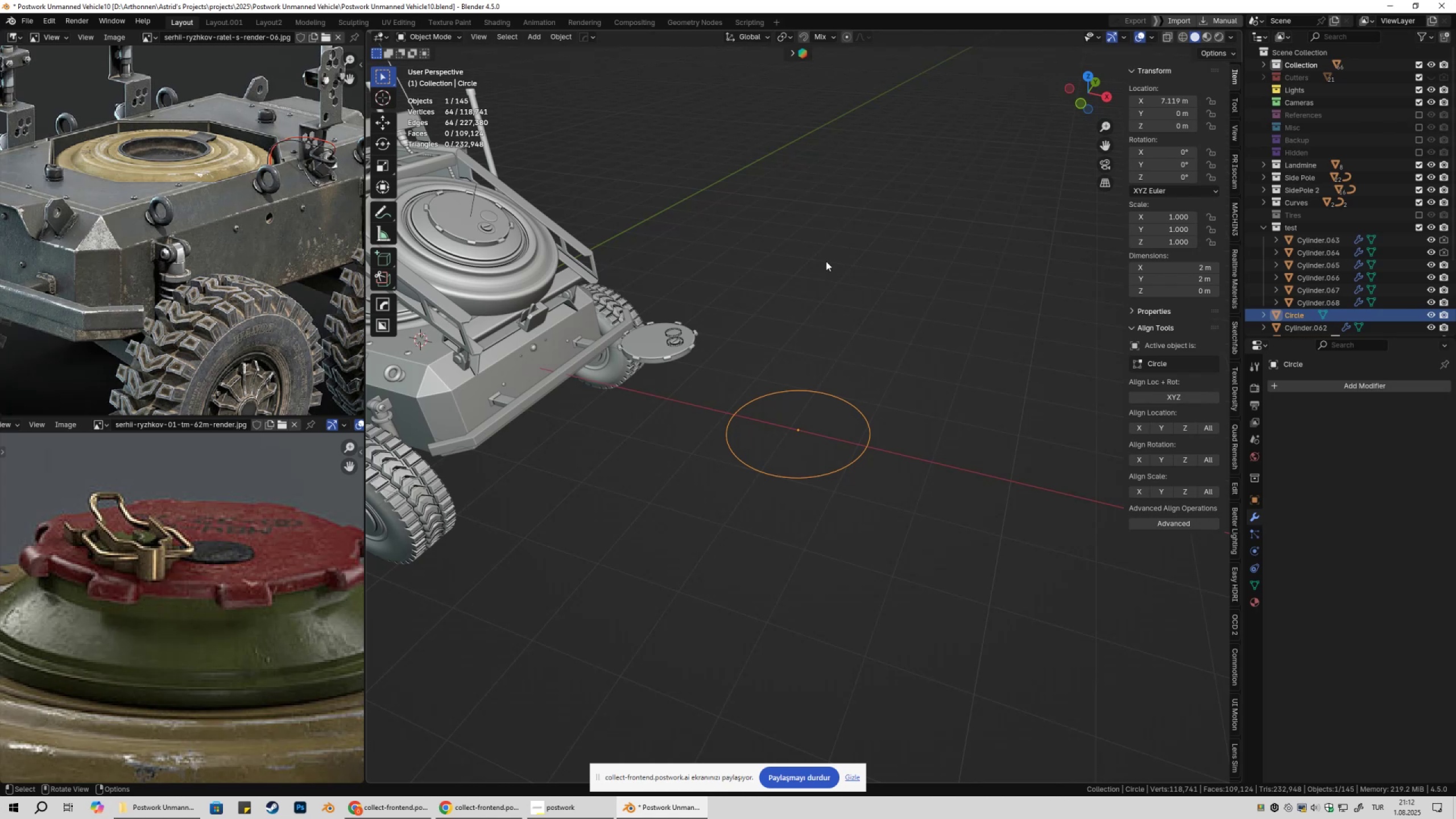 
scroll: coordinate [764, 349], scroll_direction: up, amount: 2.0
 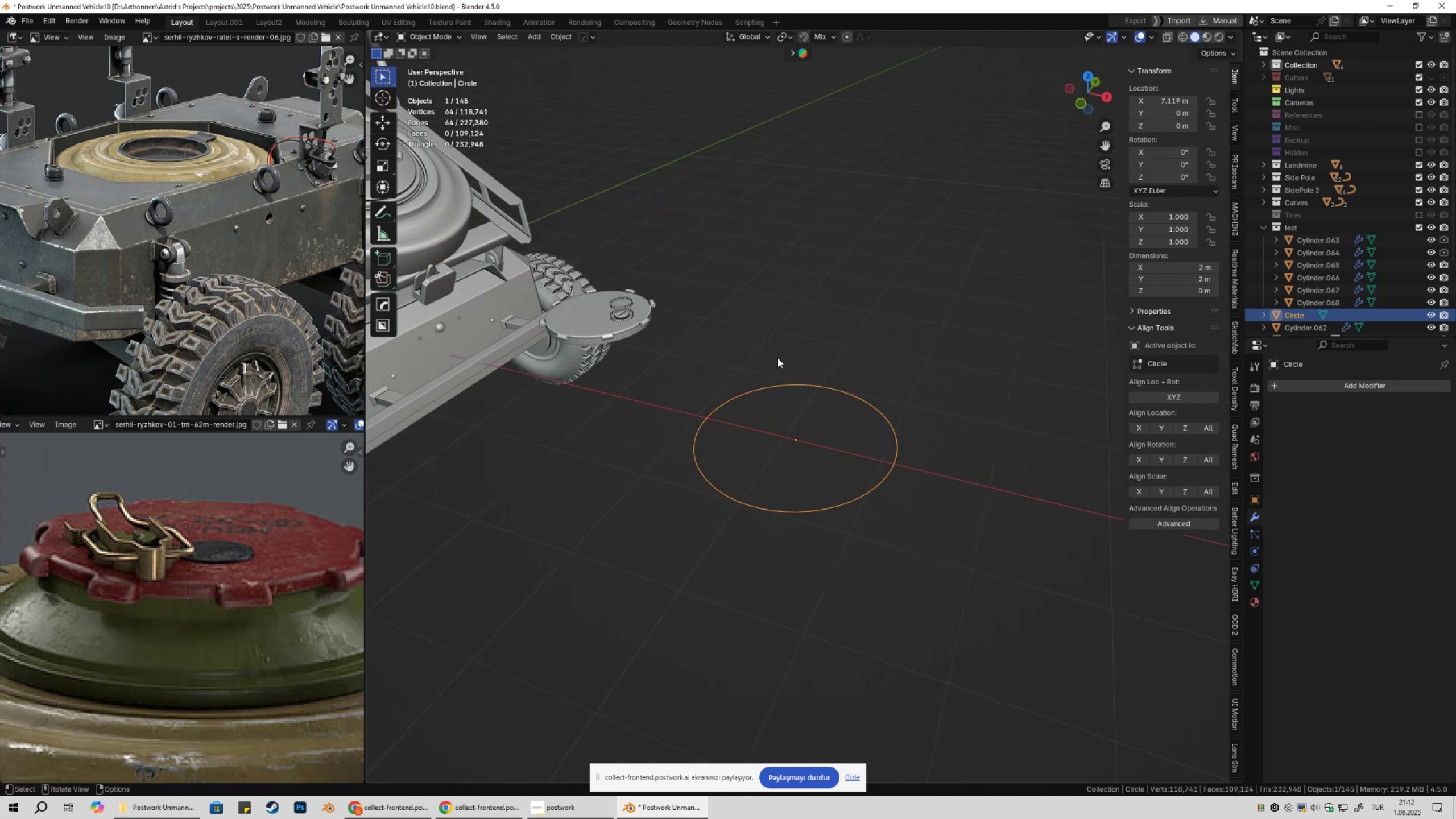 
hold_key(key=ShiftLeft, duration=0.37)
 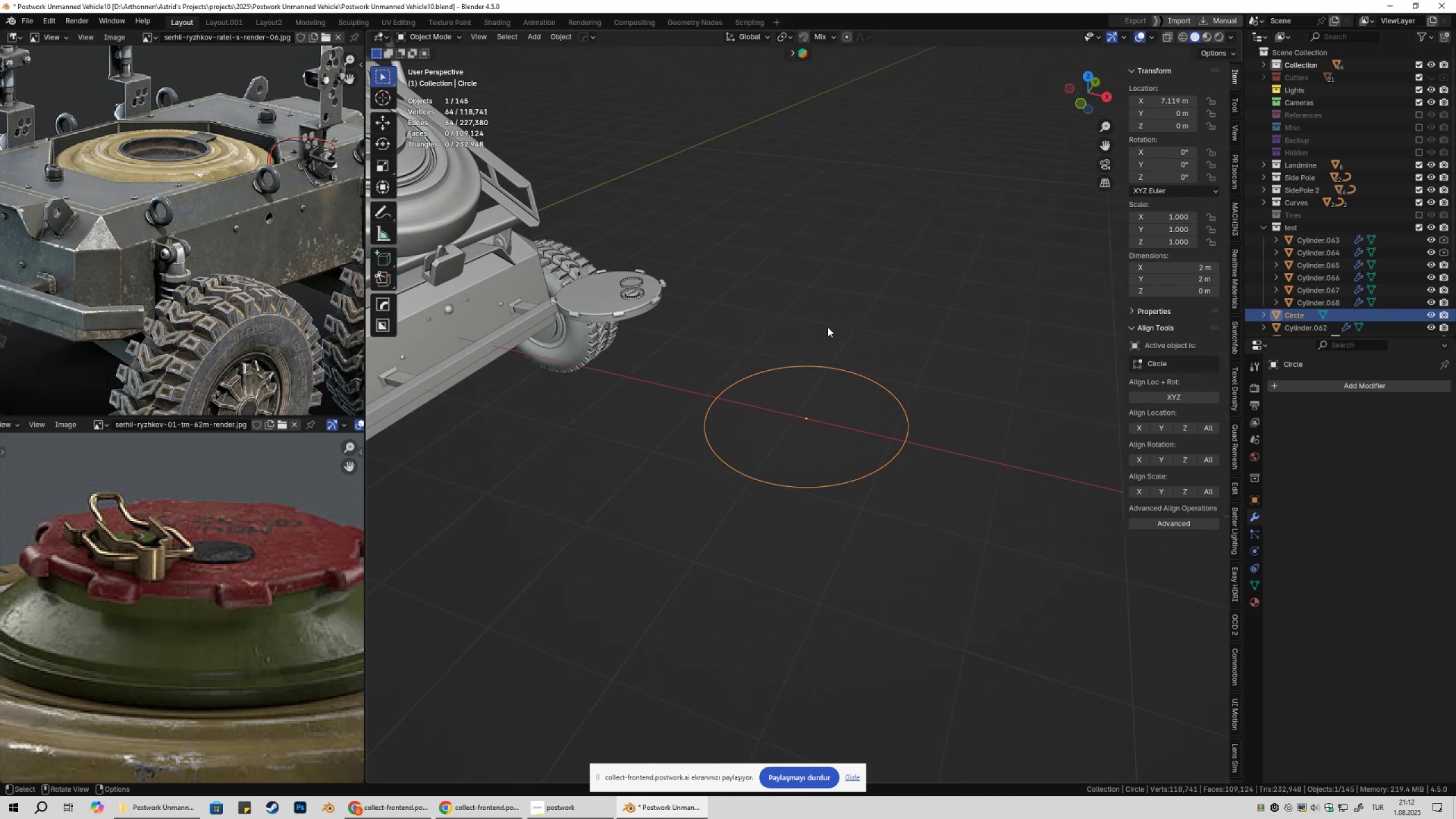 
scroll: coordinate [828, 328], scroll_direction: up, amount: 3.0
 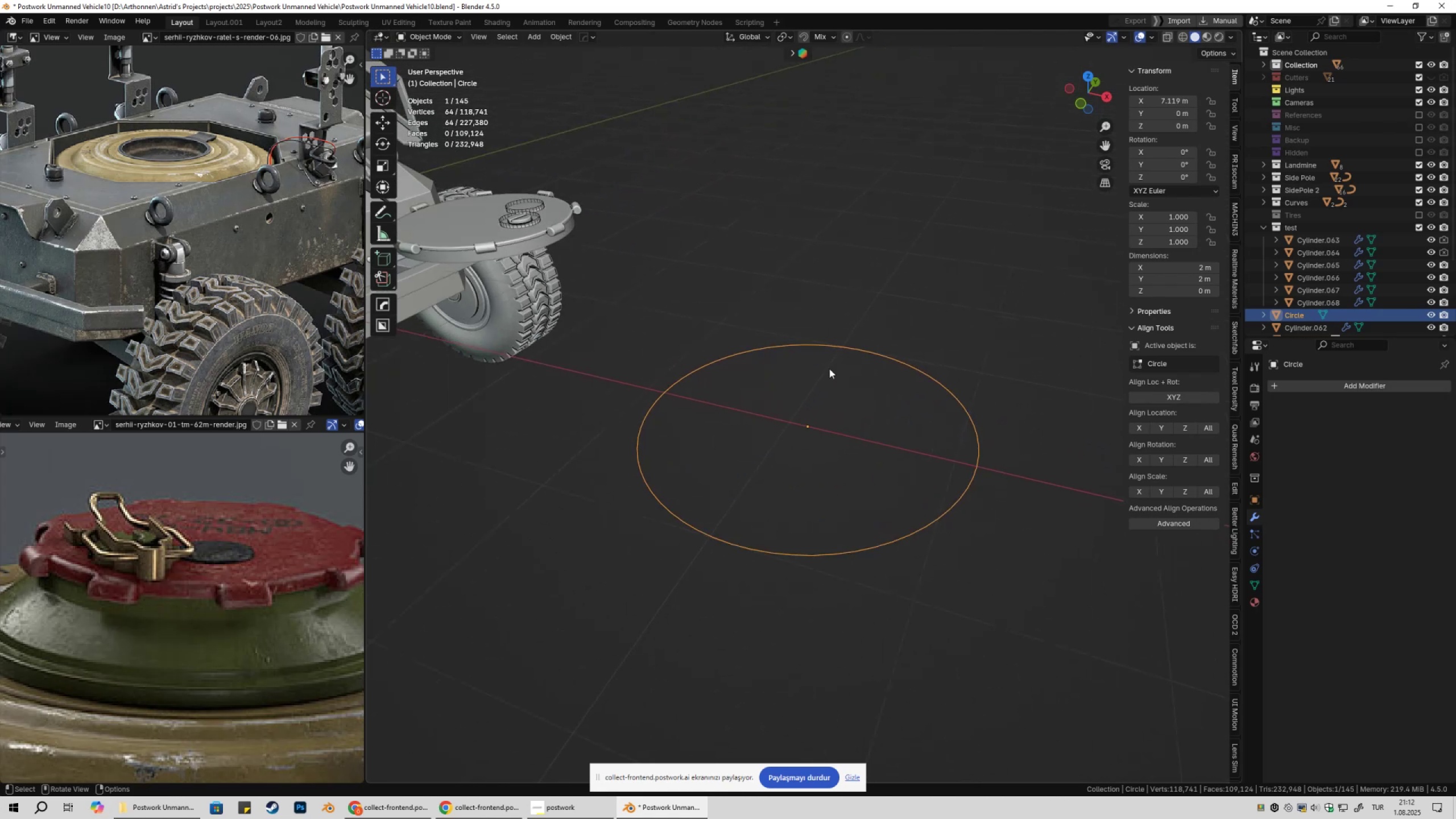 
key(Shift+ShiftLeft)
 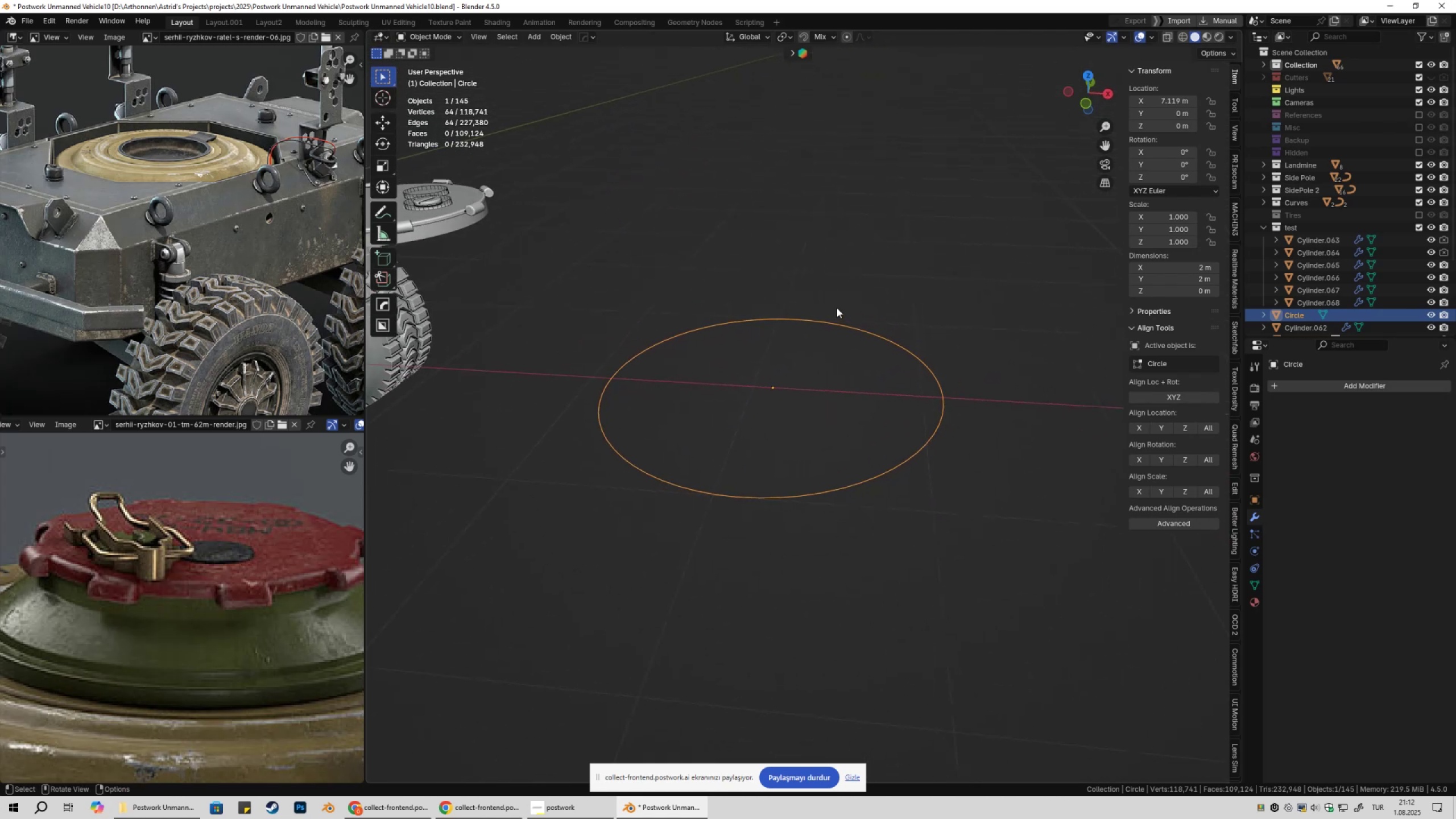 
key(Tab)
 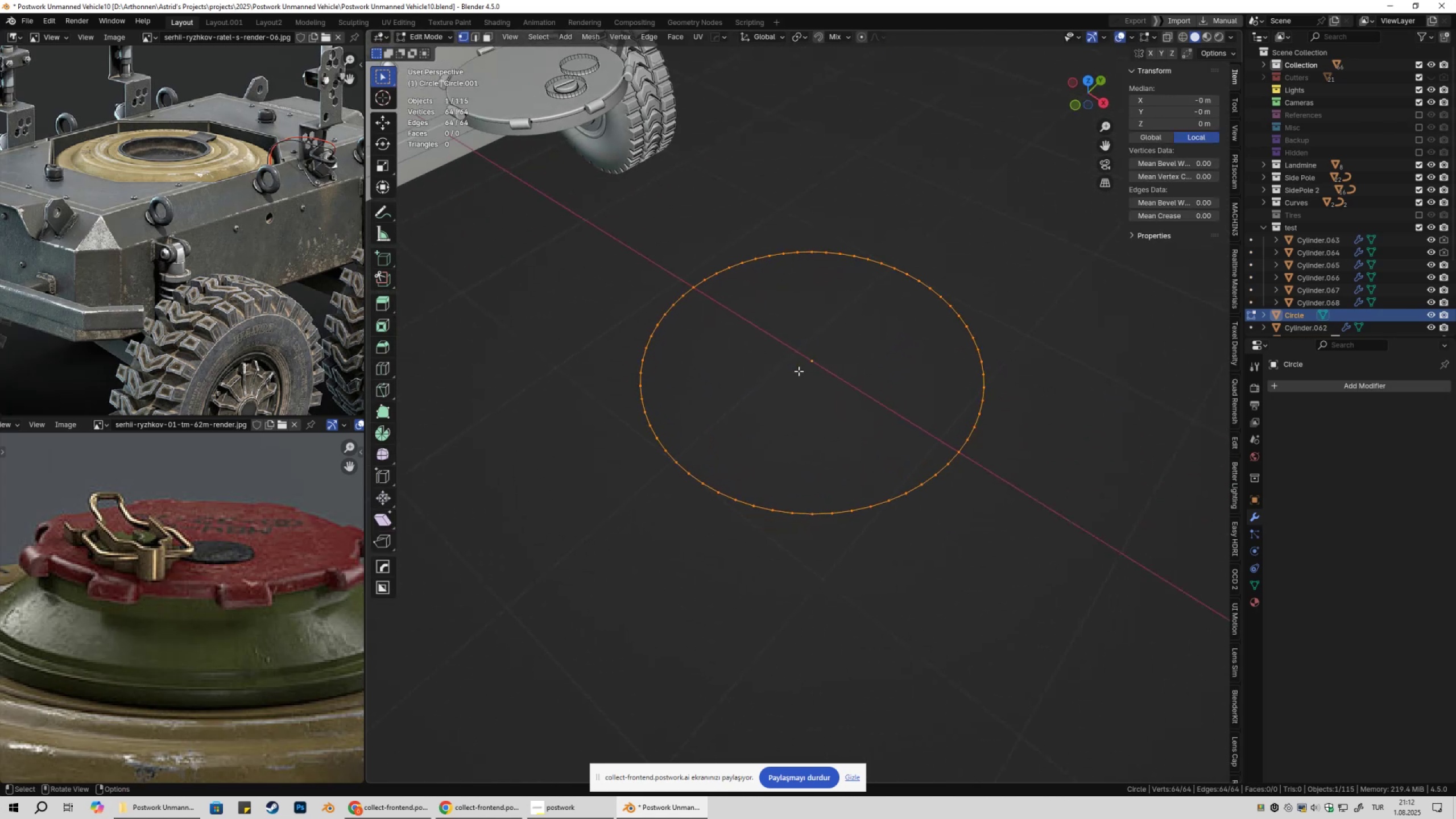 
key(Control+ControlLeft)
 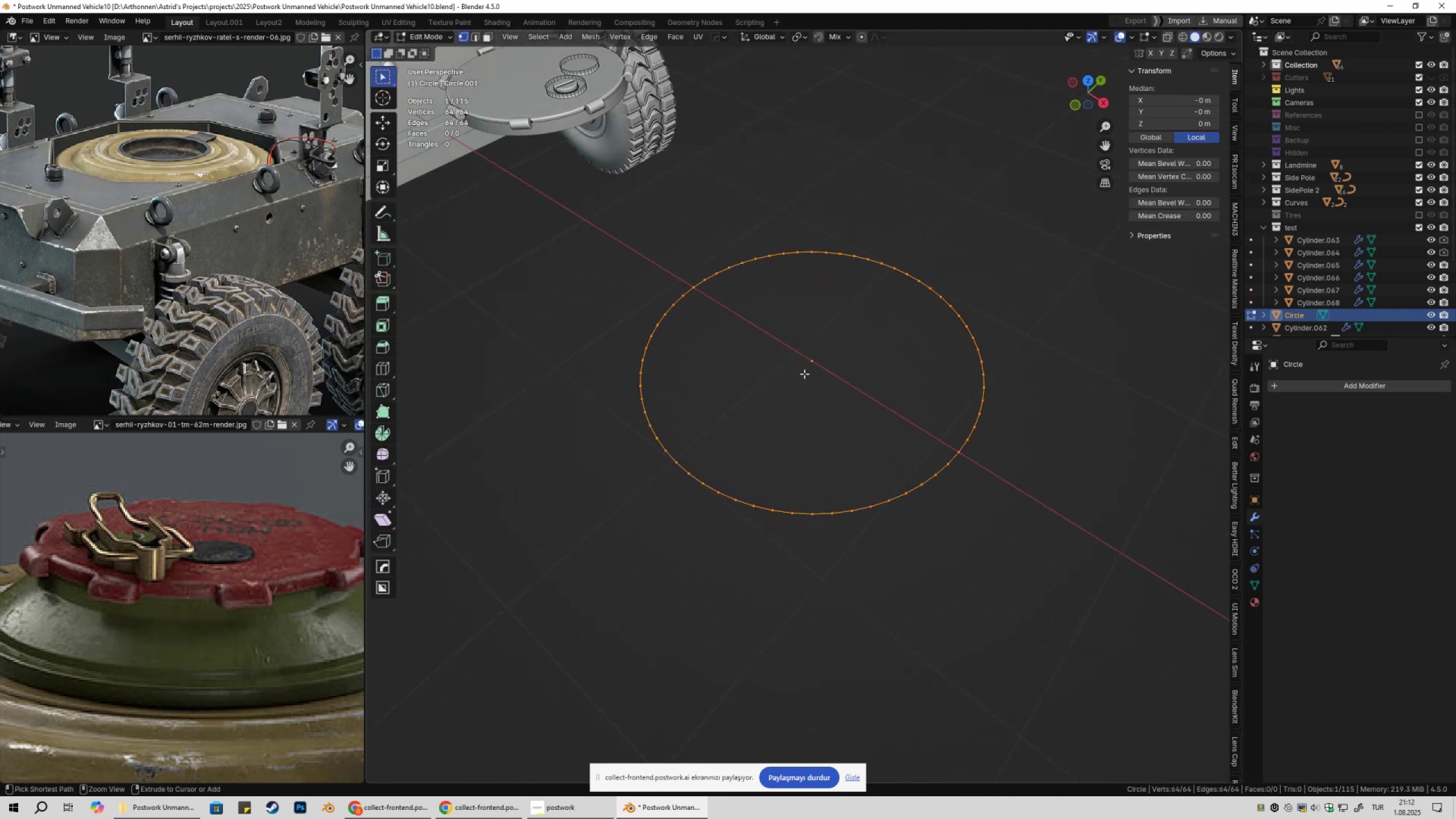 
key(Control+S)
 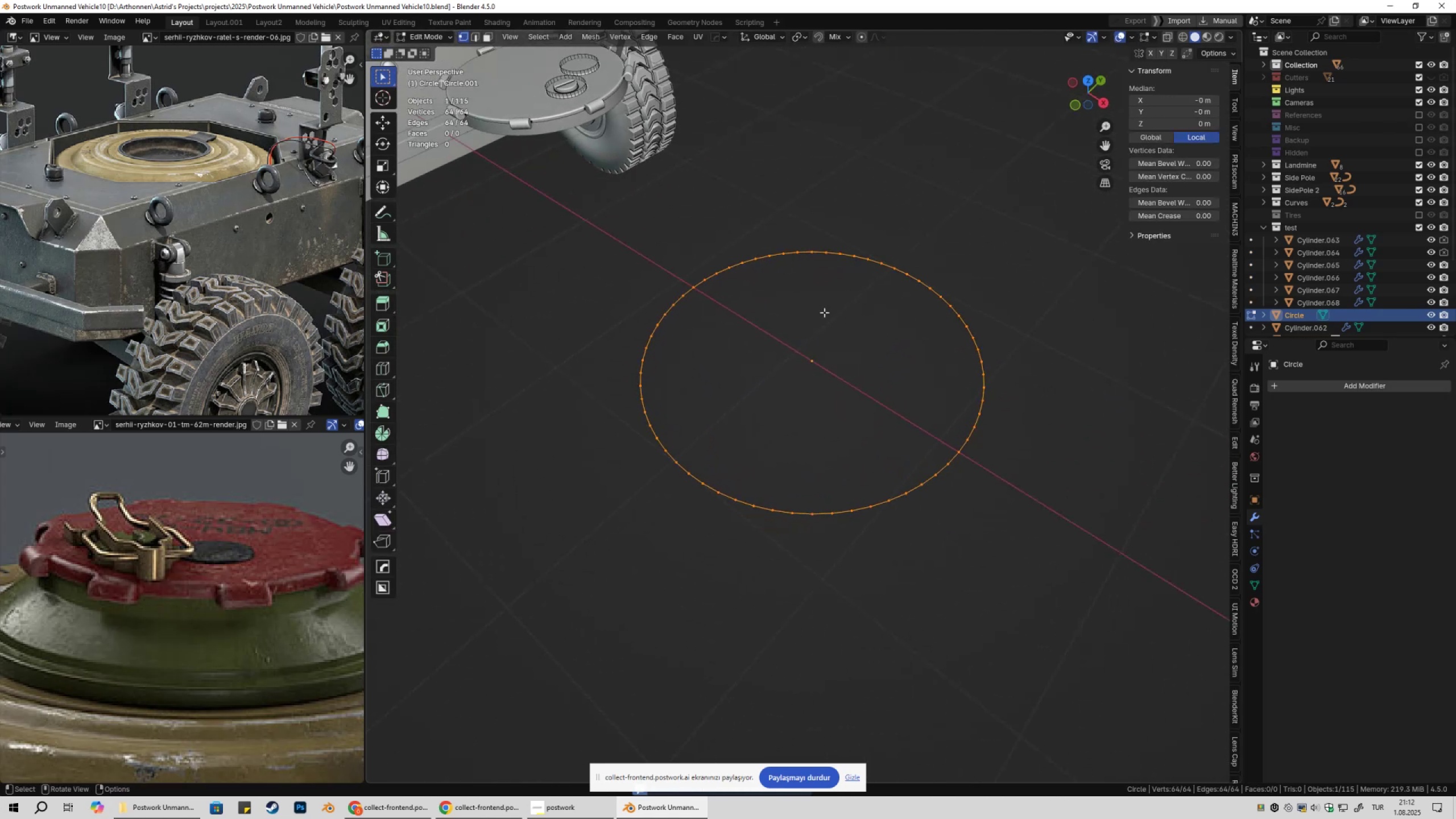 
scroll: coordinate [715, 360], scroll_direction: down, amount: 8.0
 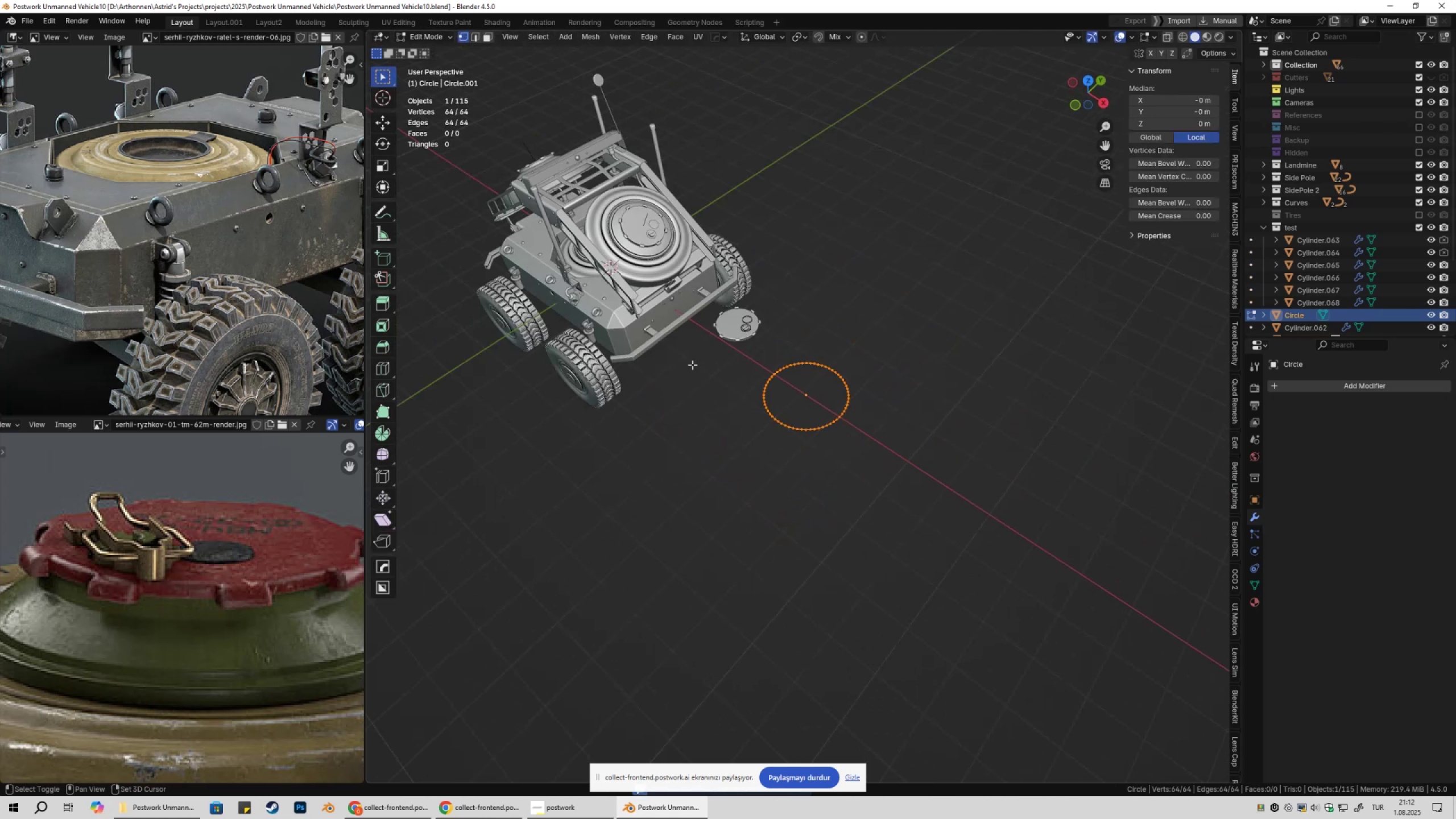 
key(Shift+ShiftLeft)
 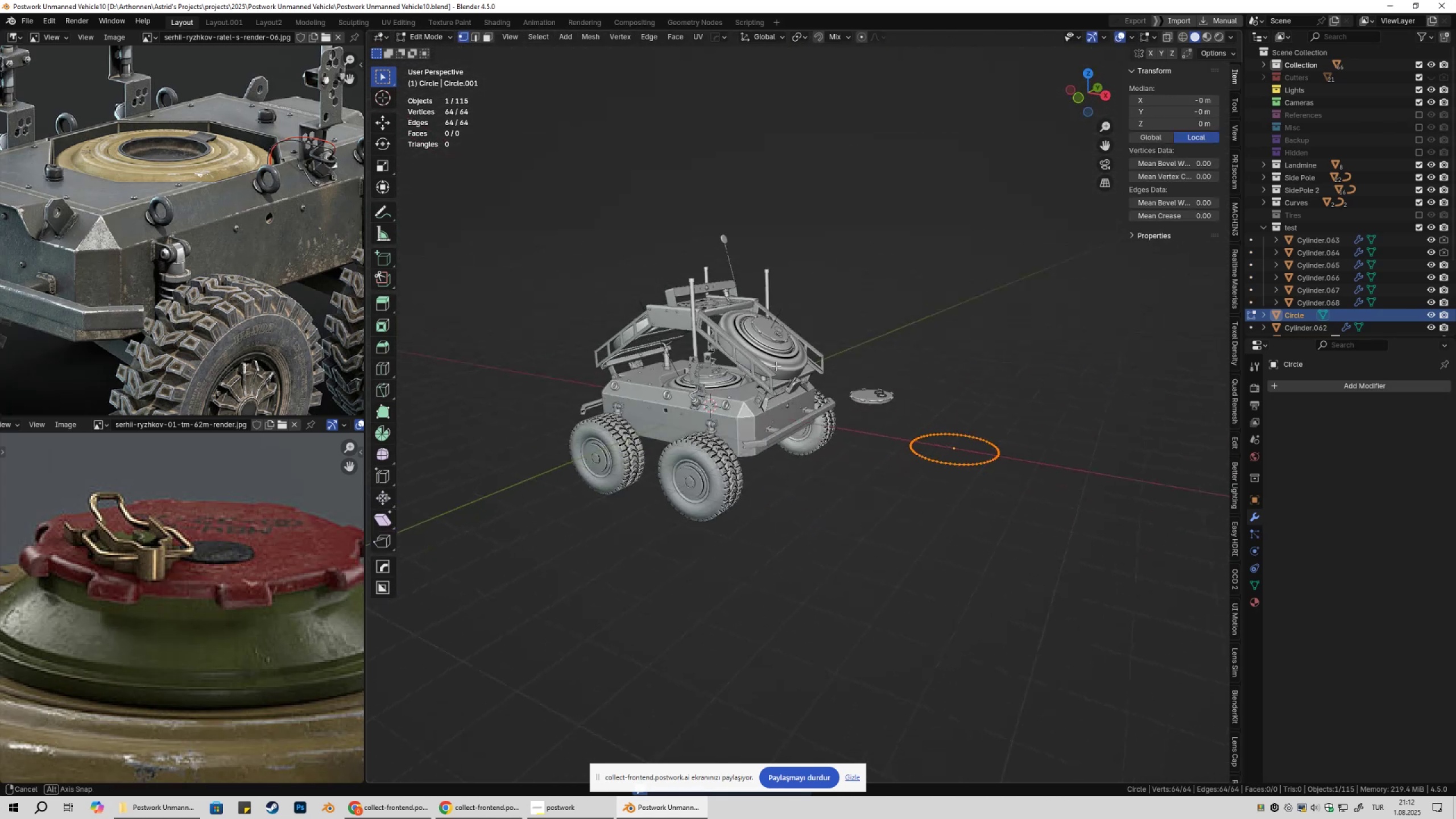 
scroll: coordinate [707, 413], scroll_direction: up, amount: 6.0
 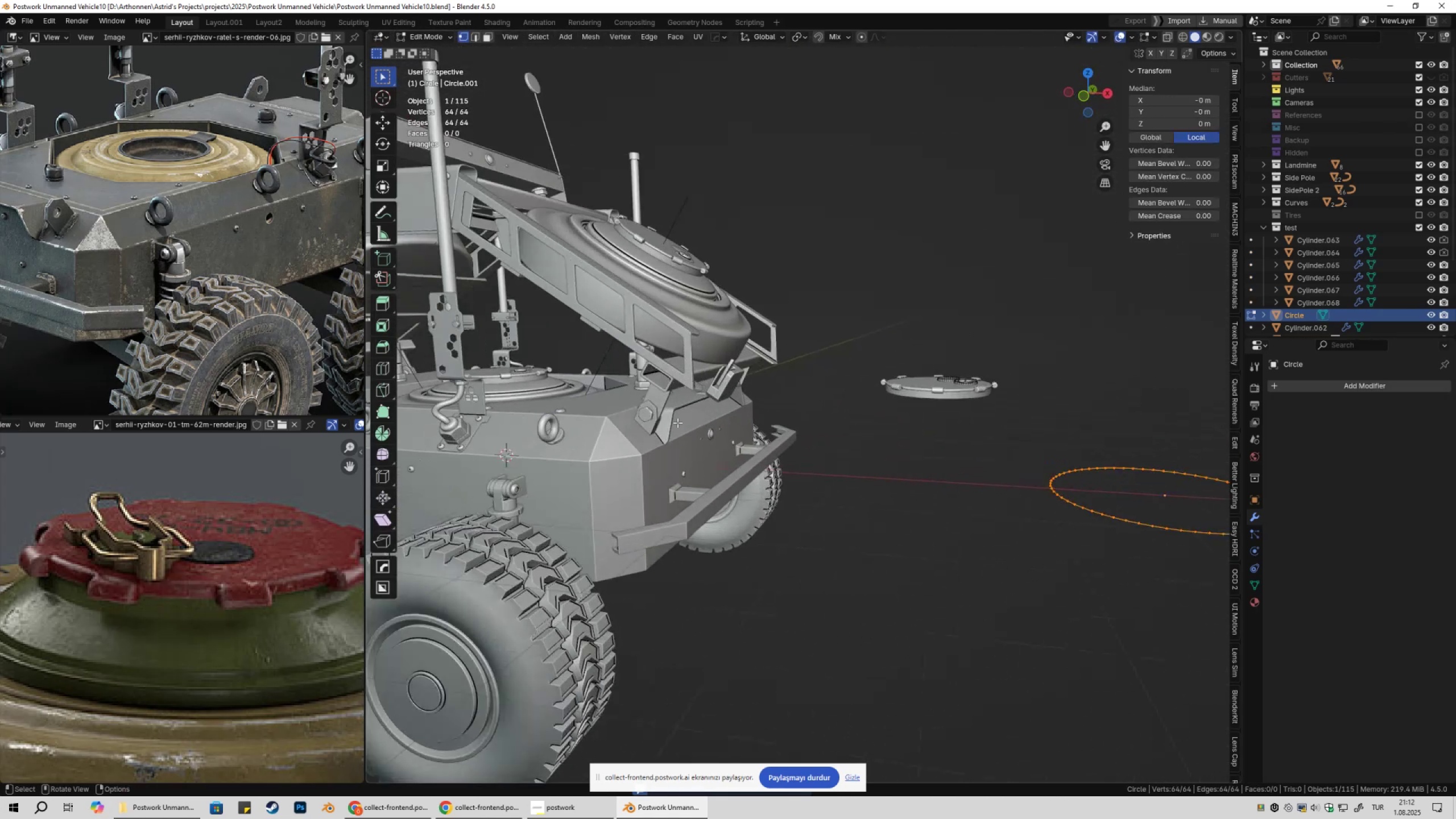 
hold_key(key=ShiftLeft, duration=0.4)
 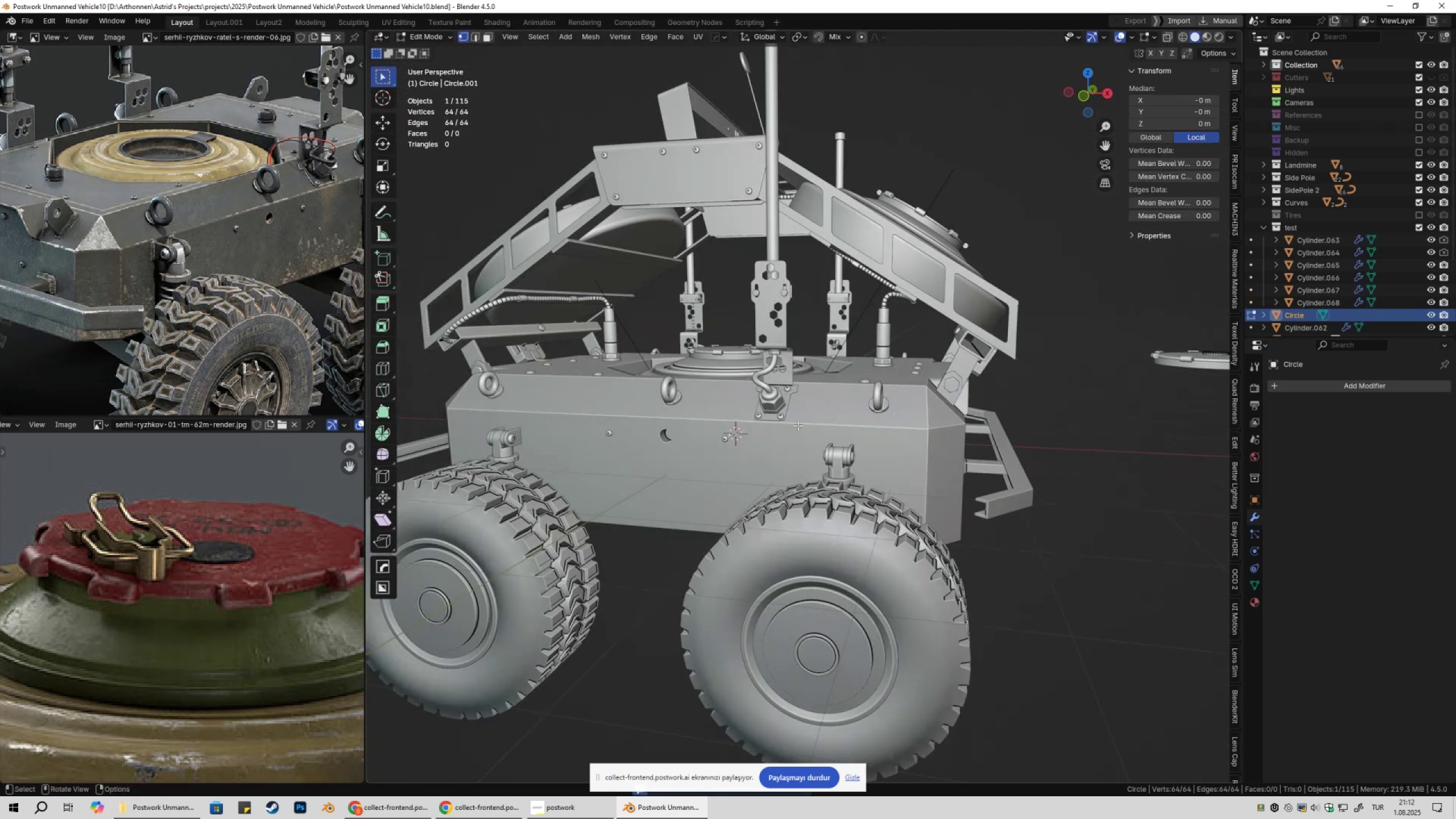 
scroll: coordinate [801, 425], scroll_direction: up, amount: 3.0
 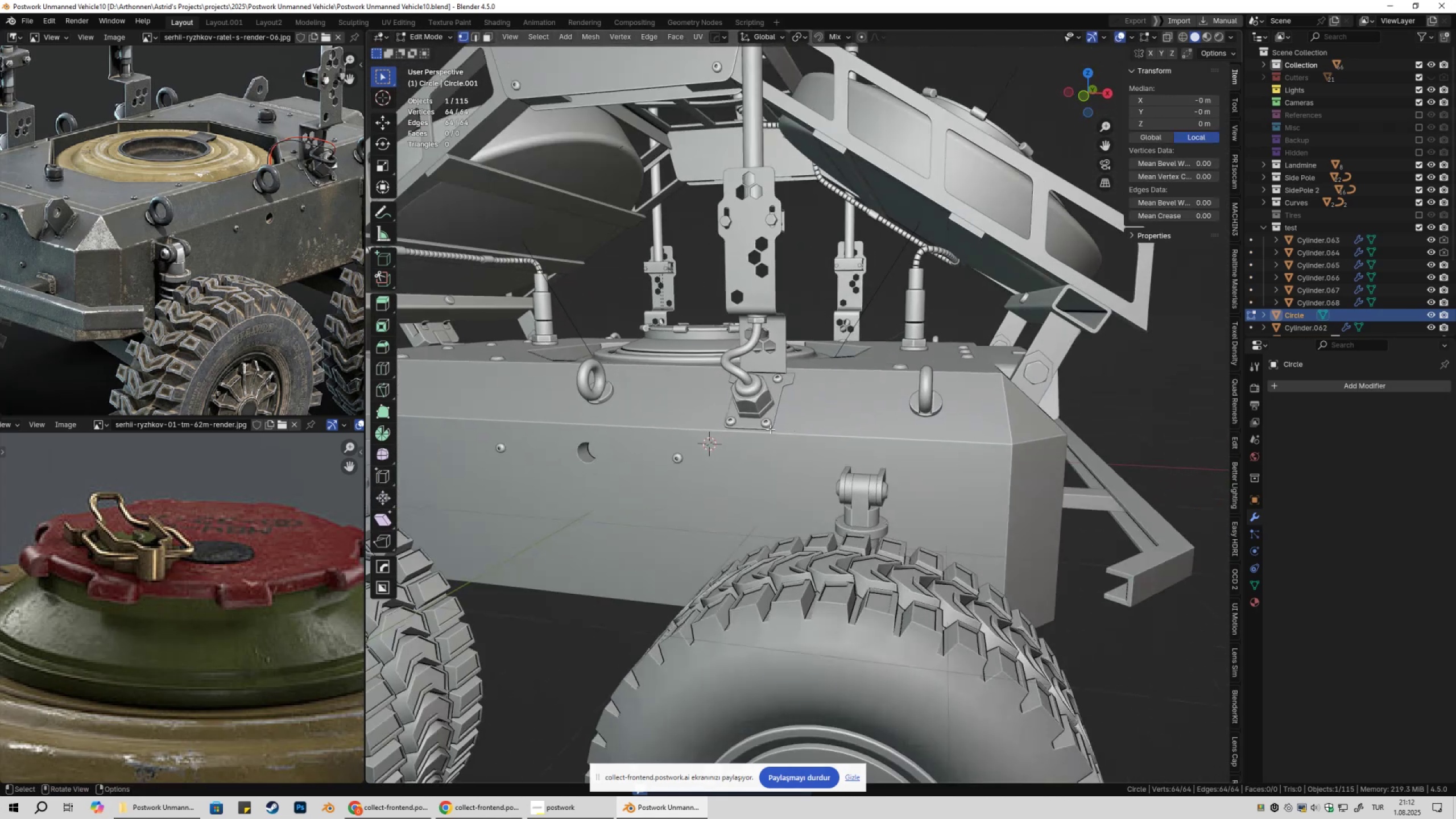 
key(Shift+ShiftLeft)
 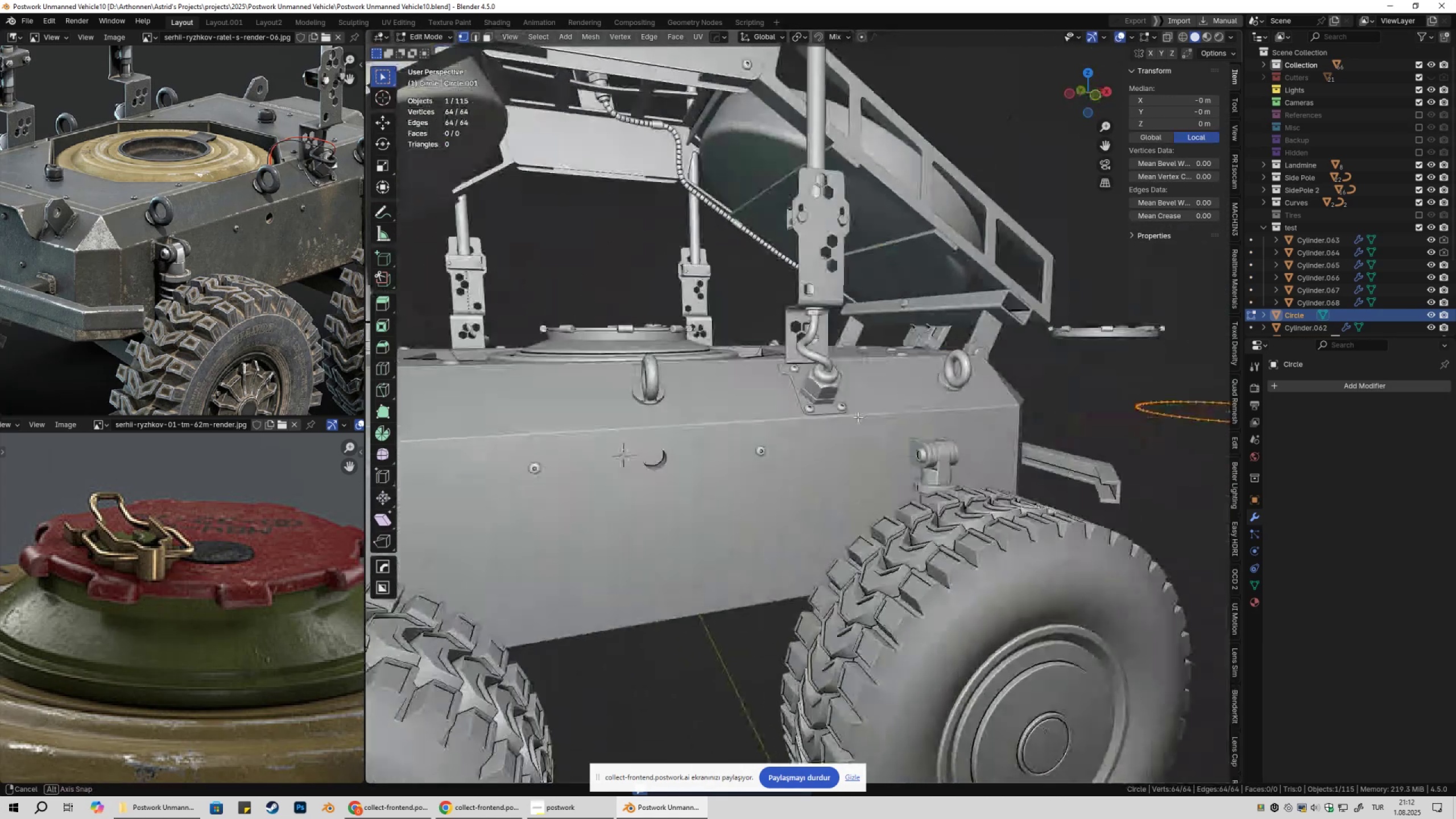 
scroll: coordinate [864, 423], scroll_direction: down, amount: 5.0
 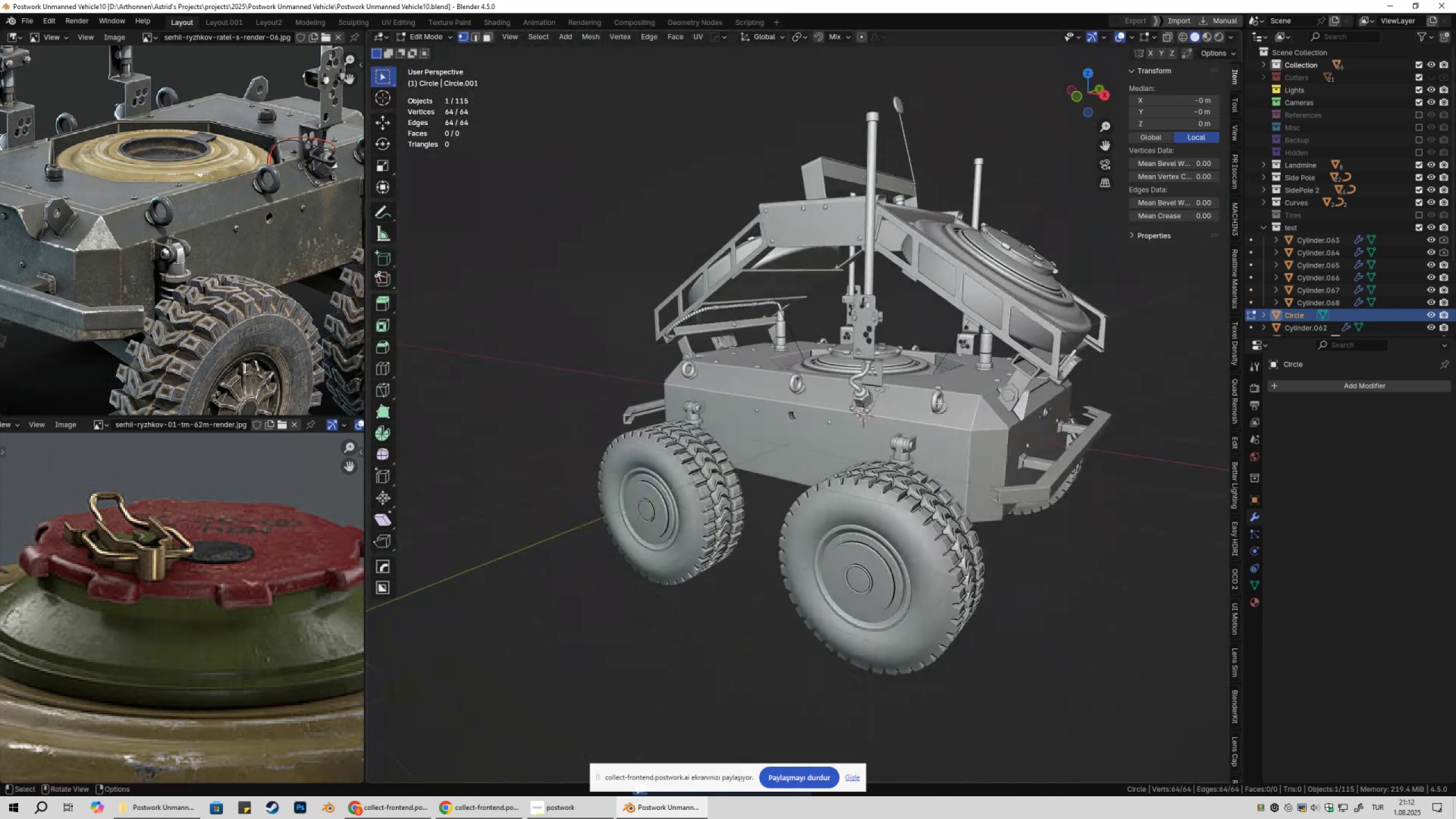 
key(Shift+ShiftLeft)
 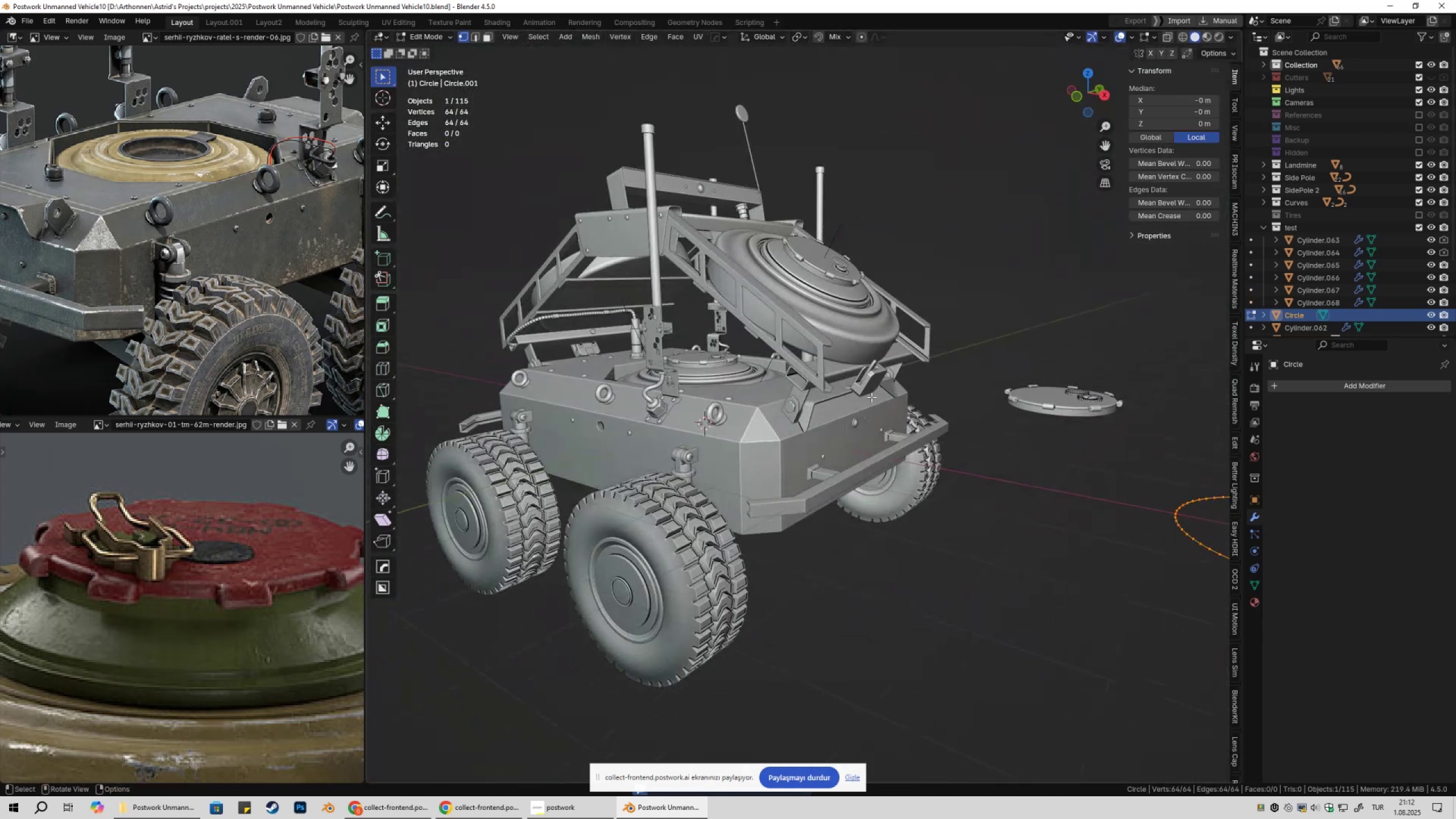 
scroll: coordinate [904, 402], scroll_direction: down, amount: 3.0
 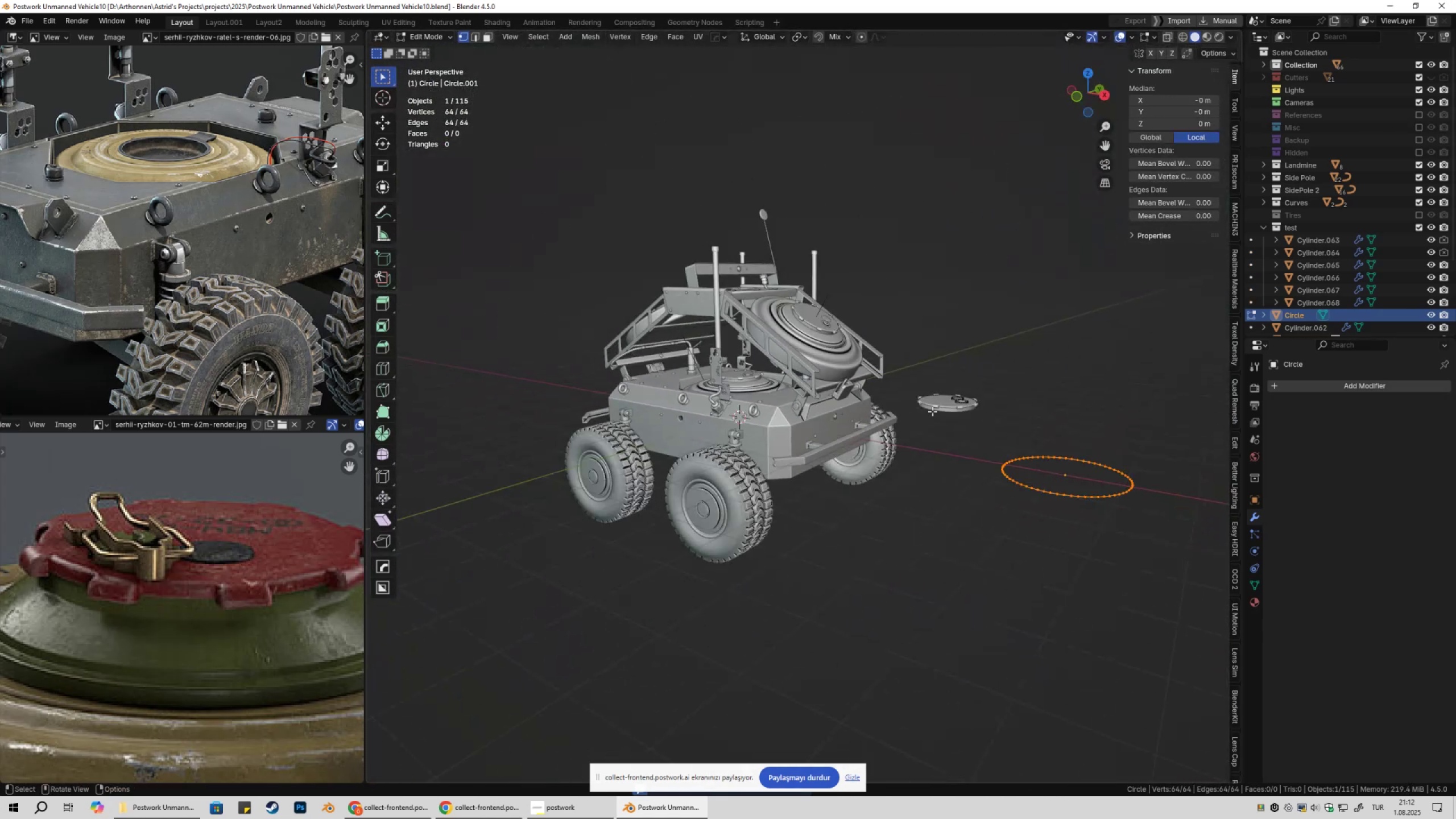 
key(Shift+ShiftLeft)
 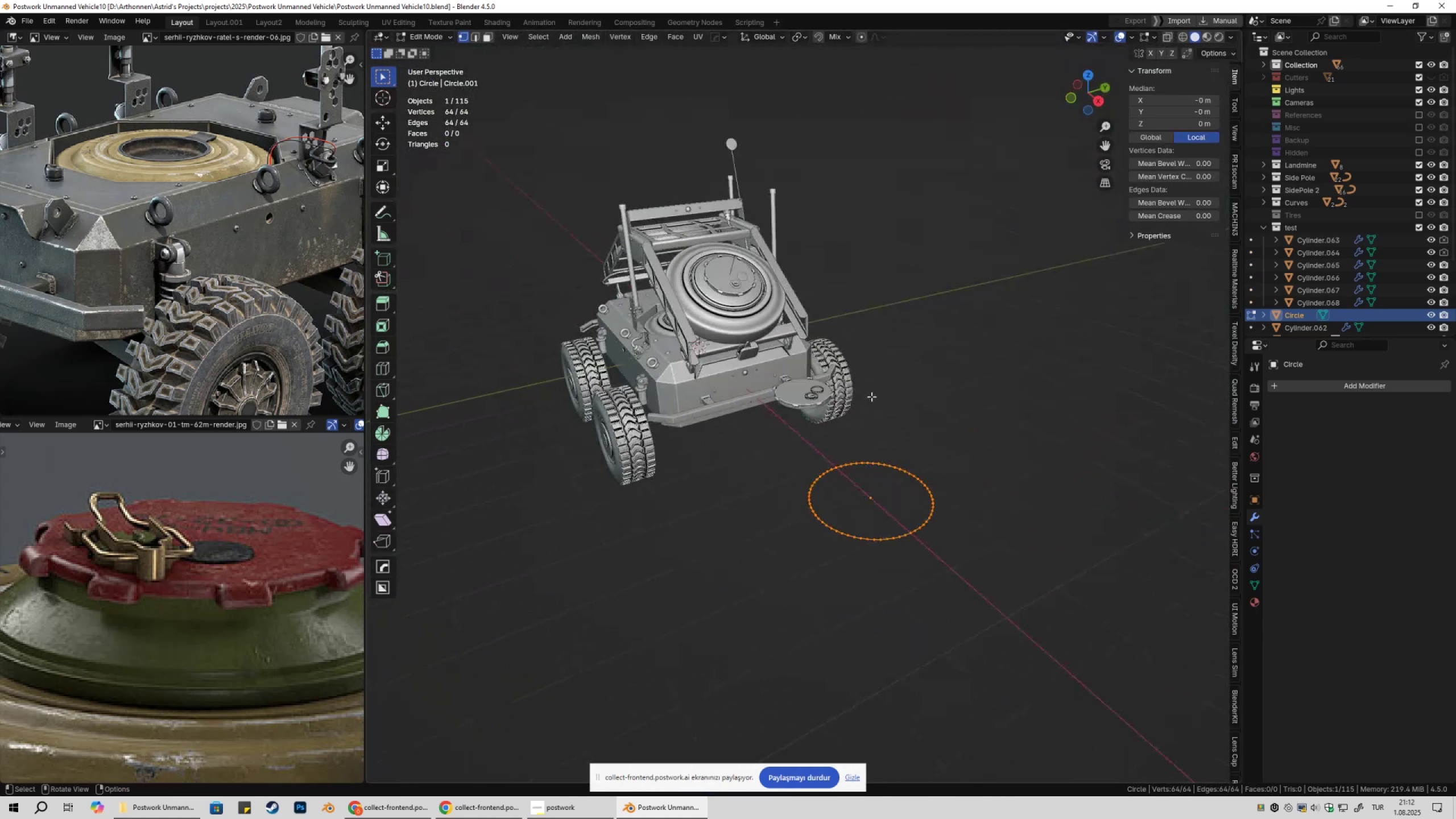 
scroll: coordinate [907, 441], scroll_direction: up, amount: 1.0
 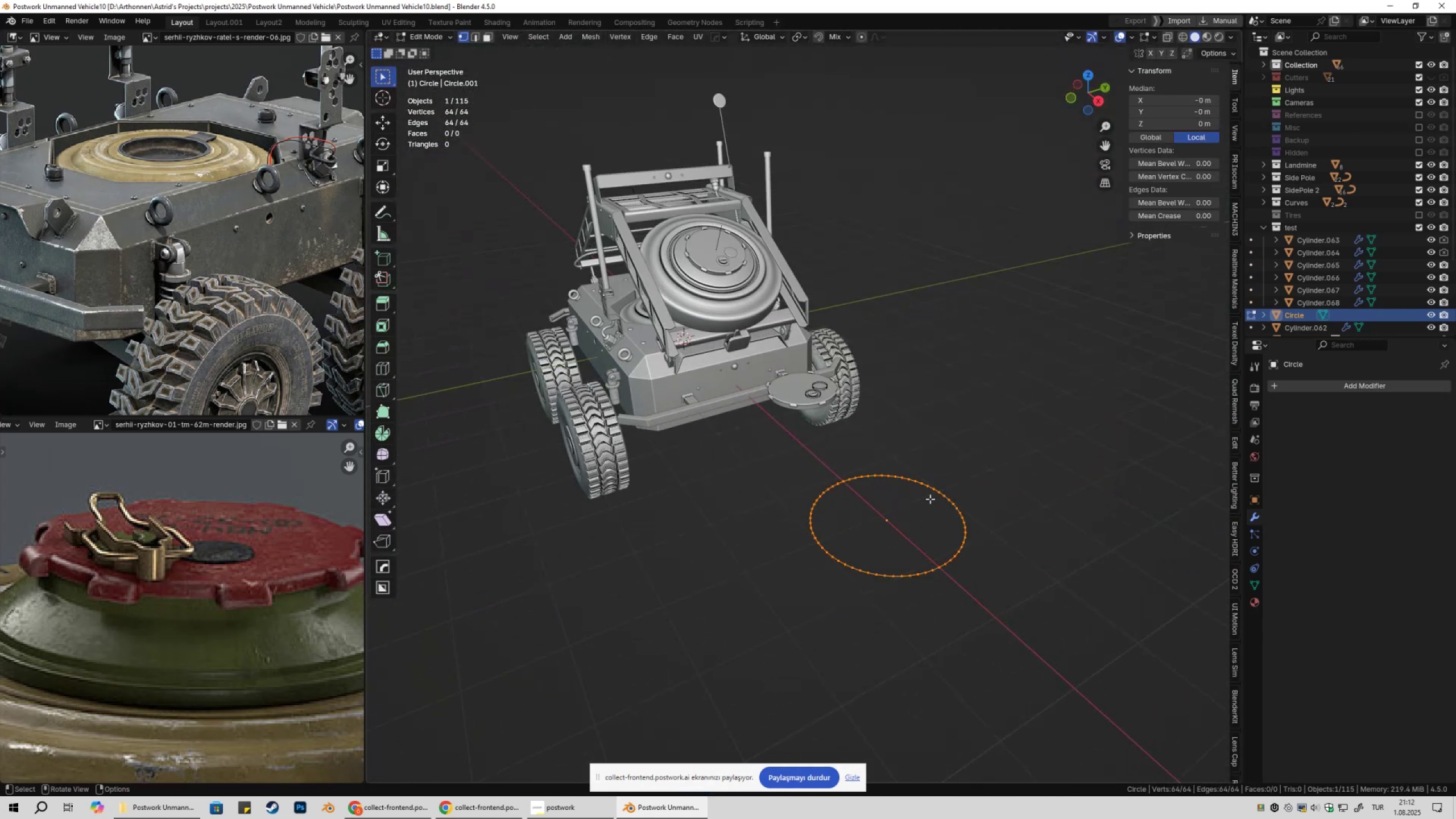 
key(Shift+ShiftLeft)
 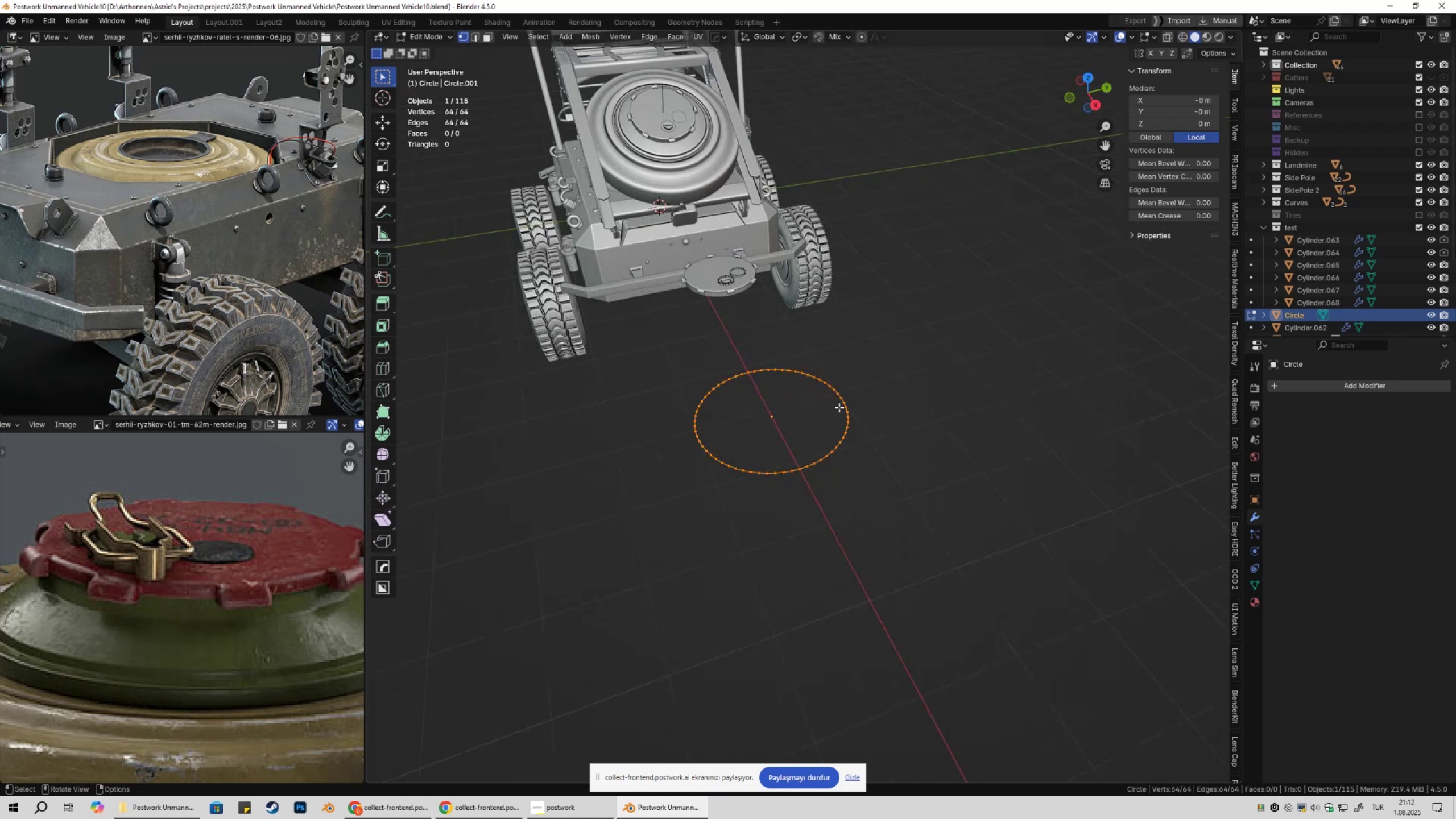 
key(Numpad7)
 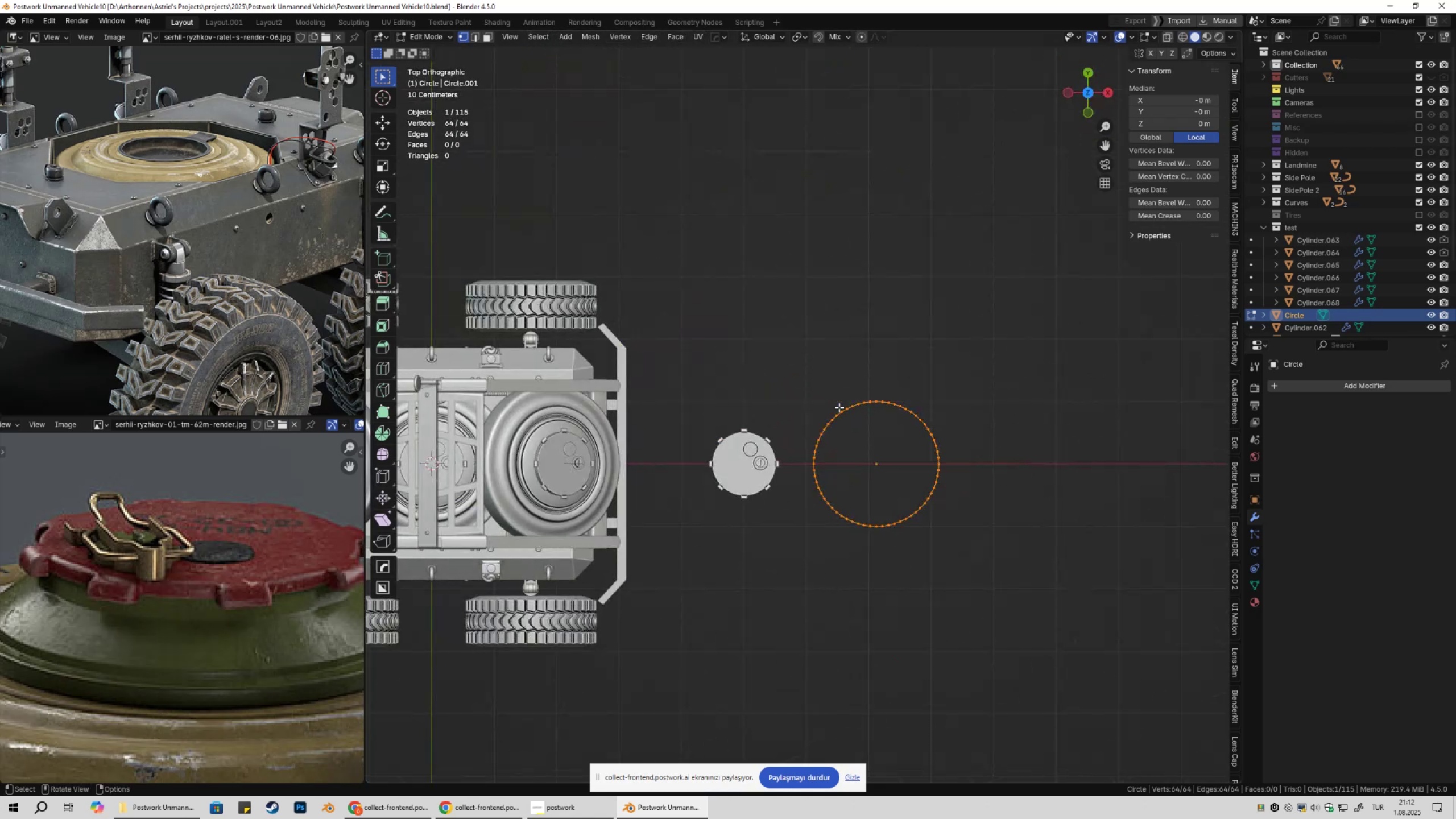 
hold_key(key=ShiftLeft, duration=0.56)
scroll: coordinate [825, 413], scroll_direction: up, amount: 7.0
 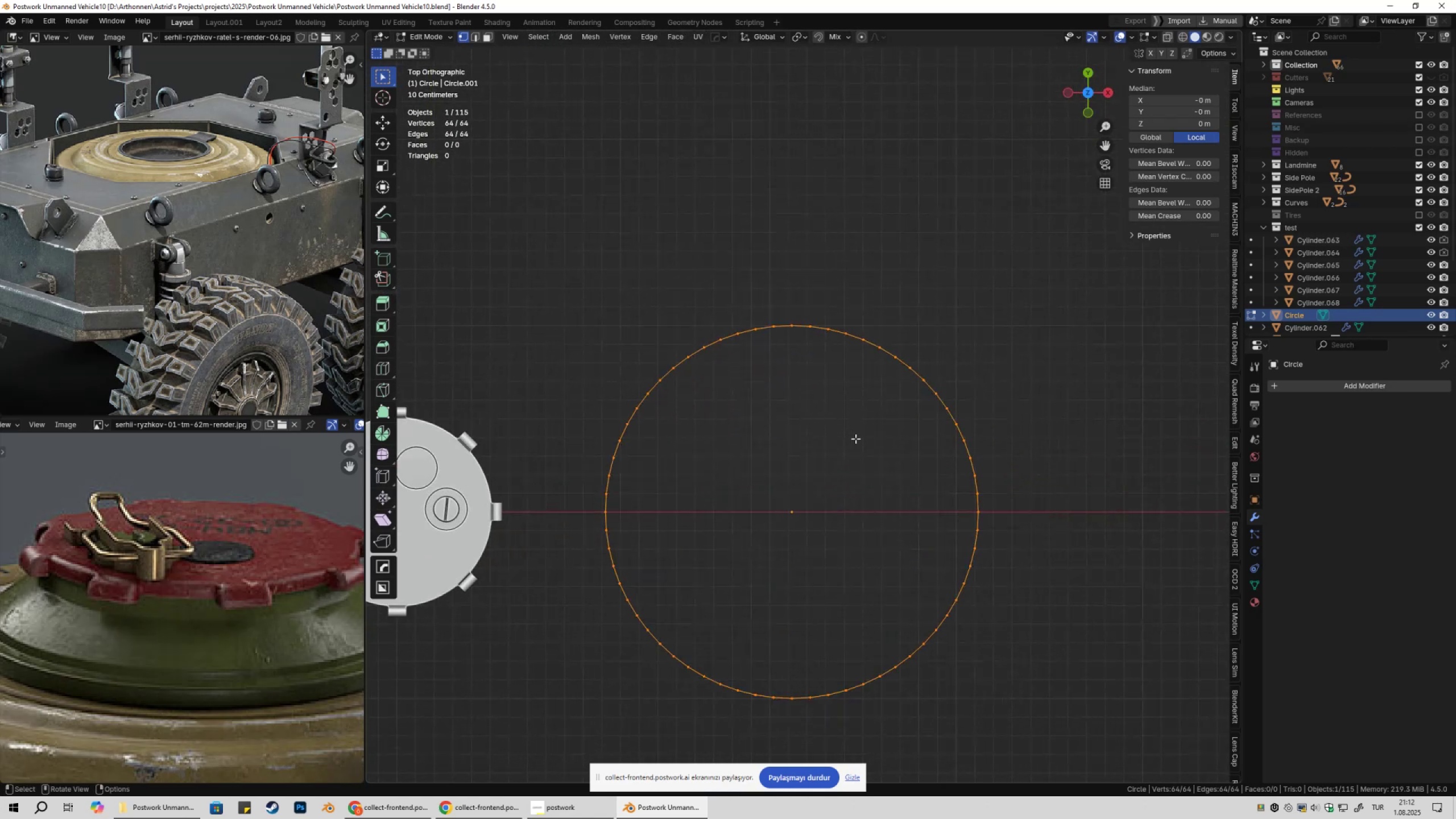 
hold_key(key=ShiftLeft, duration=0.33)
 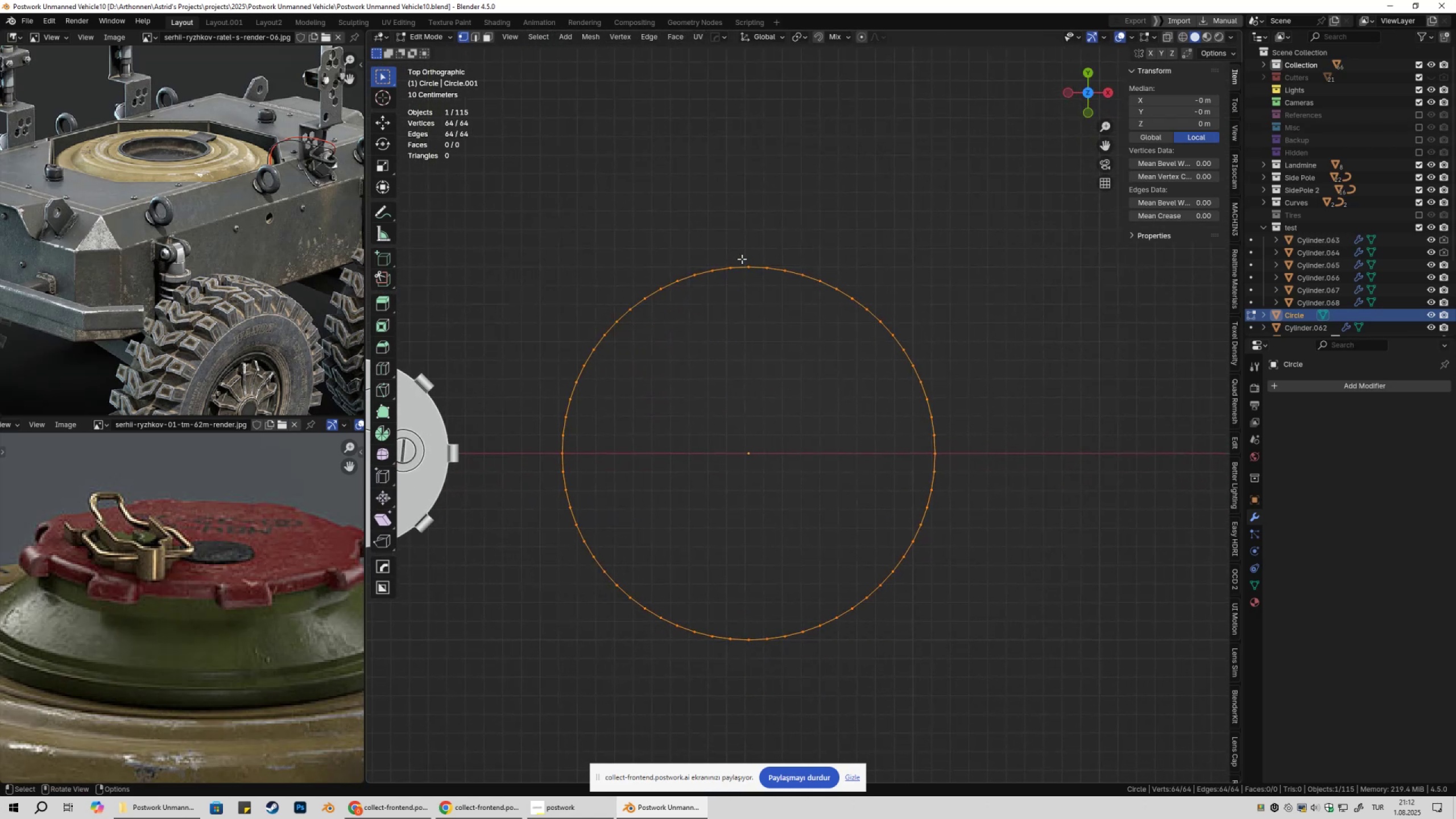 
left_click_drag(start_coordinate=[741, 259], to_coordinate=[752, 283])
 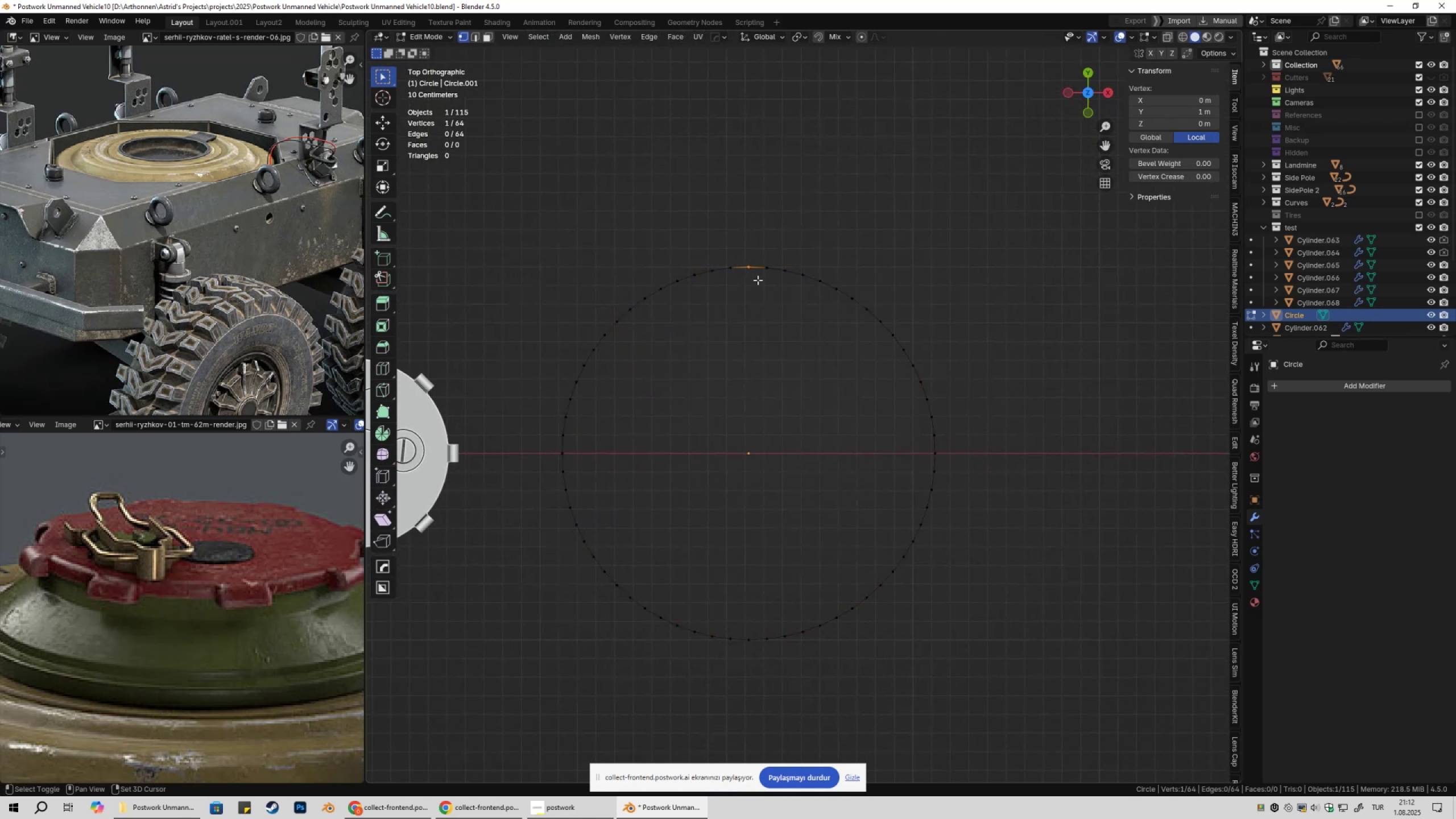 
hold_key(key=ShiftLeft, duration=1.52)
left_click_drag(start_coordinate=[759, 258], to_coordinate=[771, 284])
 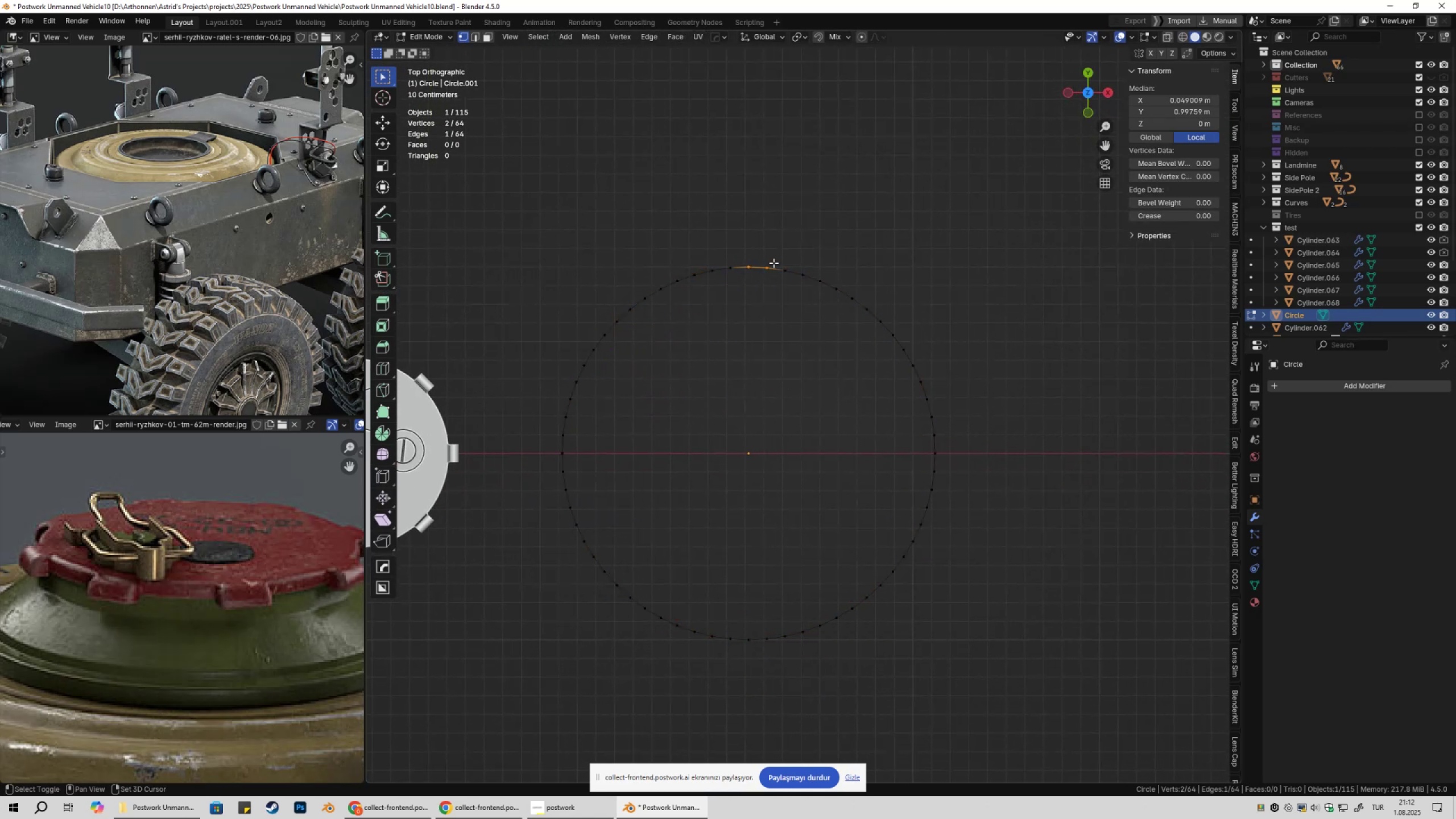 
left_click_drag(start_coordinate=[774, 263], to_coordinate=[787, 292])
 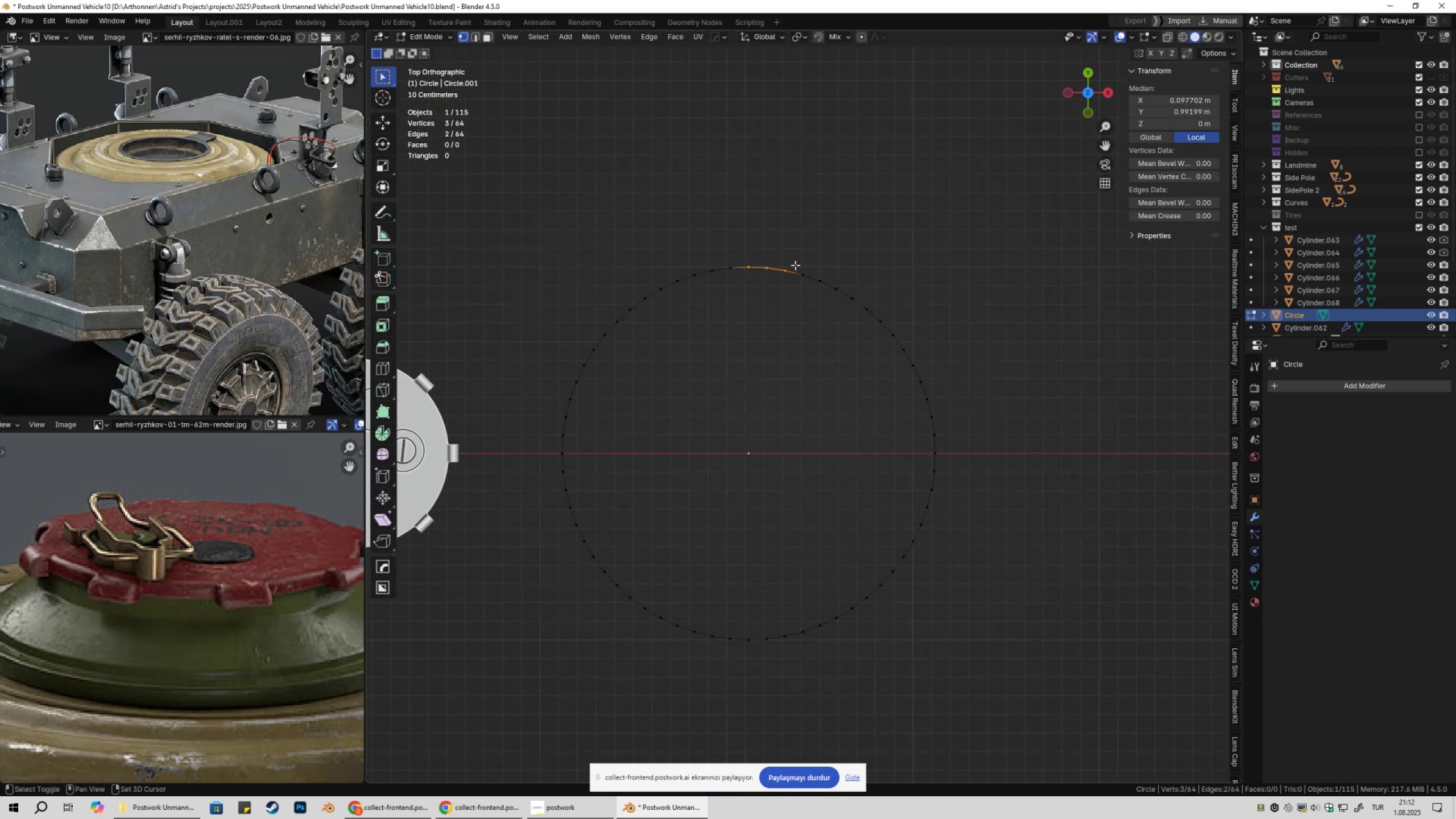 
left_click_drag(start_coordinate=[795, 266], to_coordinate=[804, 293])
 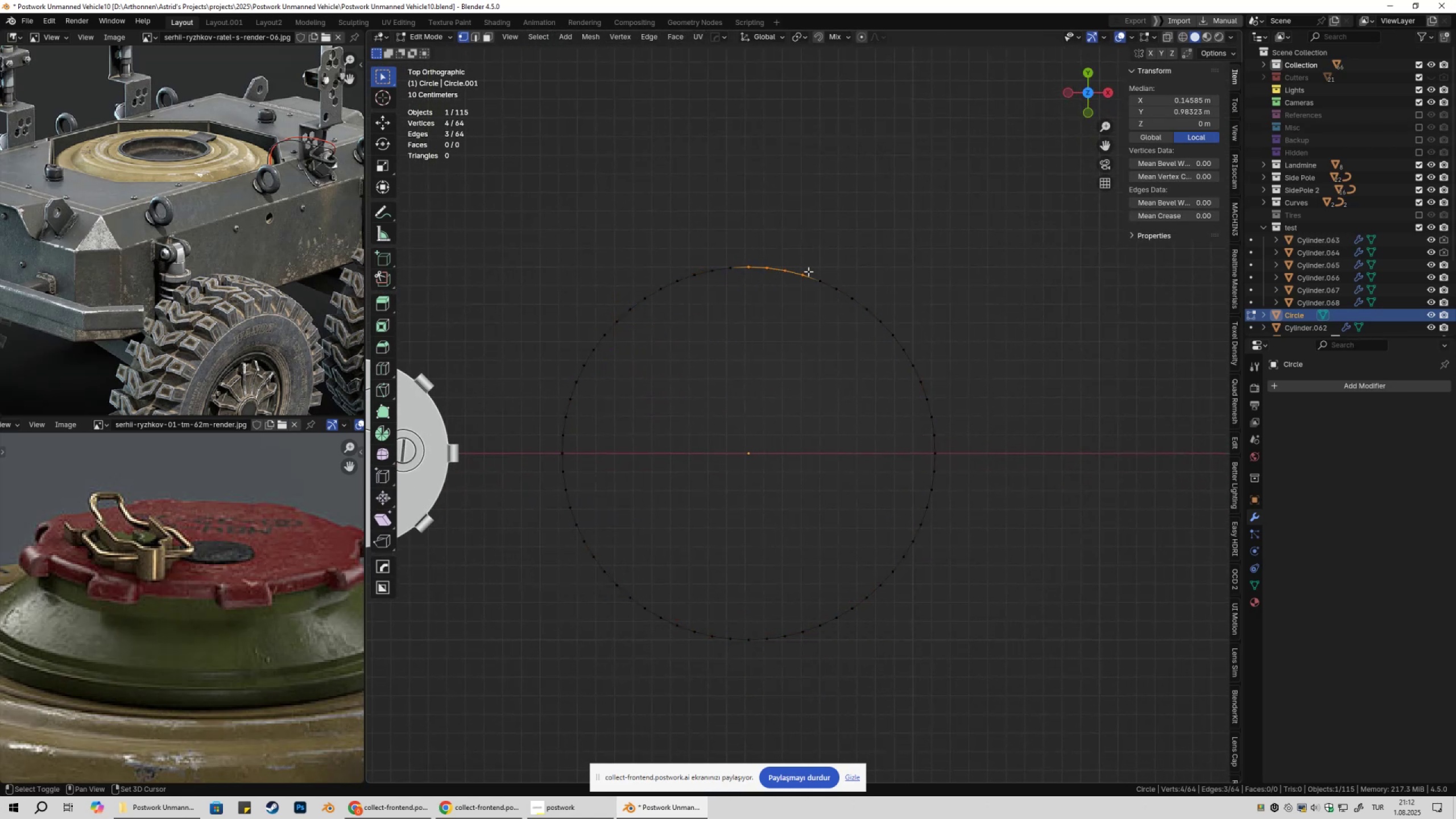 
left_click_drag(start_coordinate=[809, 271], to_coordinate=[823, 297])
 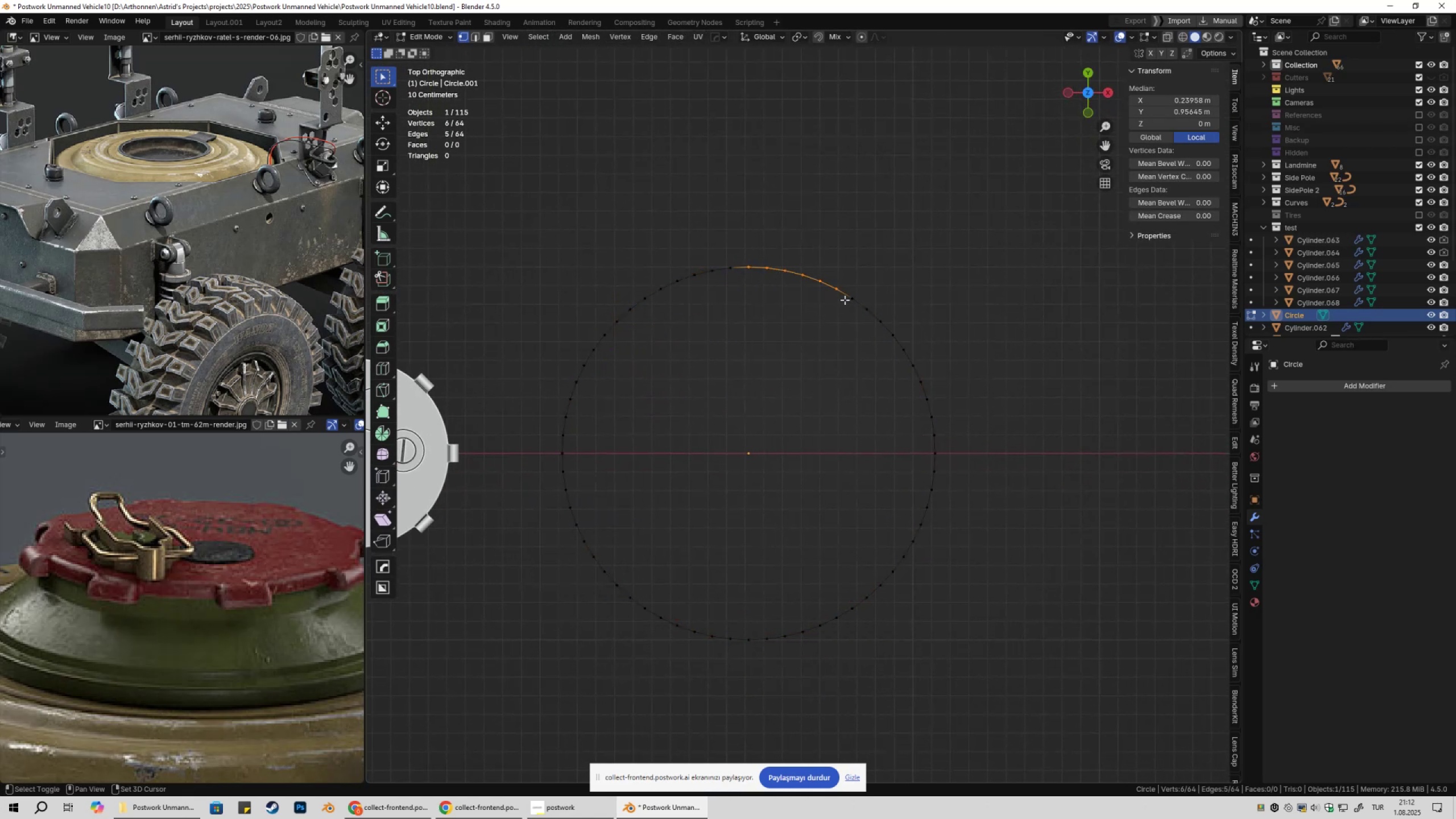 
hold_key(key=ShiftLeft, duration=1.52)
left_click_drag(start_coordinate=[830, 279], to_coordinate=[841, 305])
 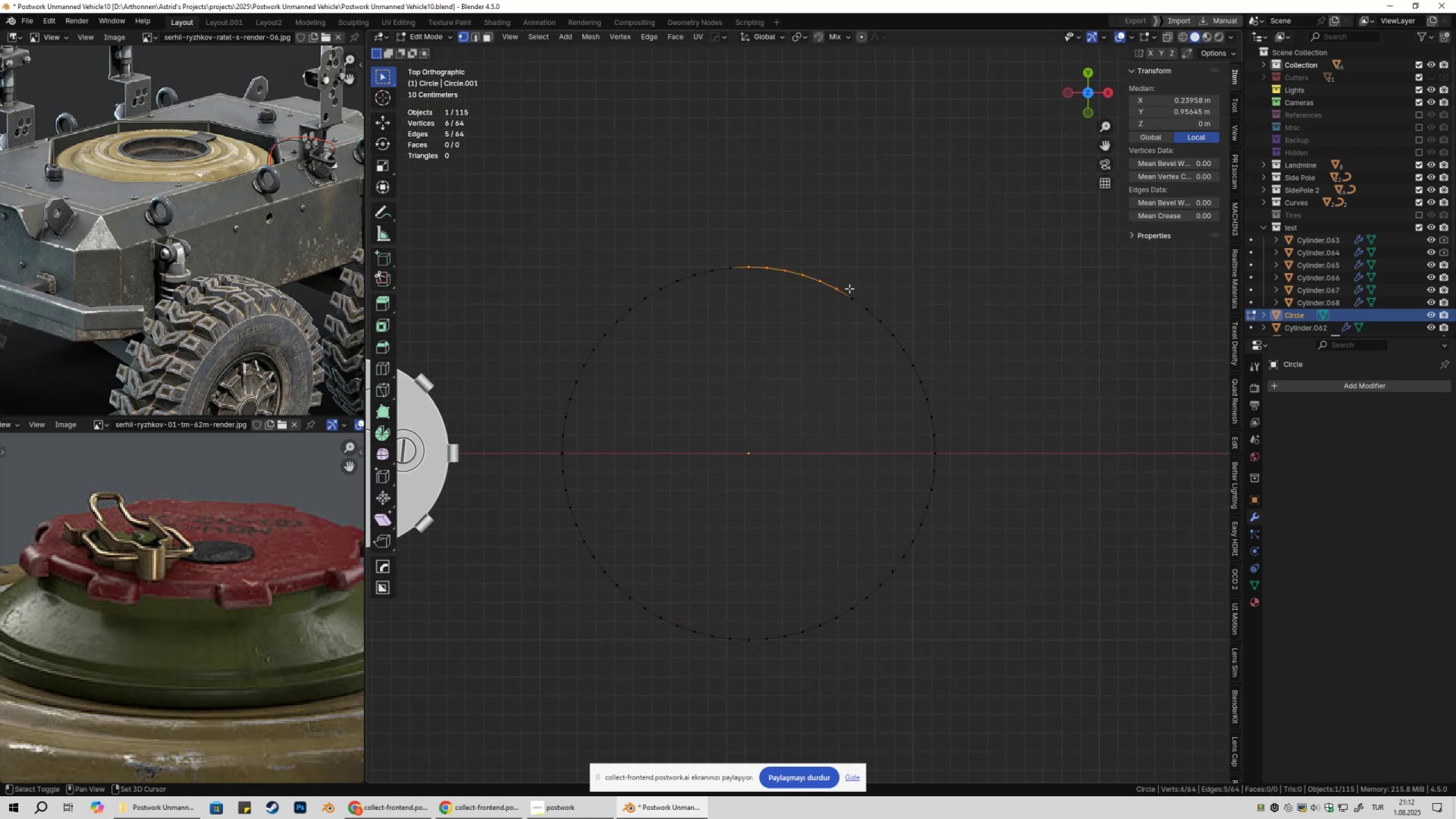 
left_click_drag(start_coordinate=[849, 288], to_coordinate=[857, 308])
 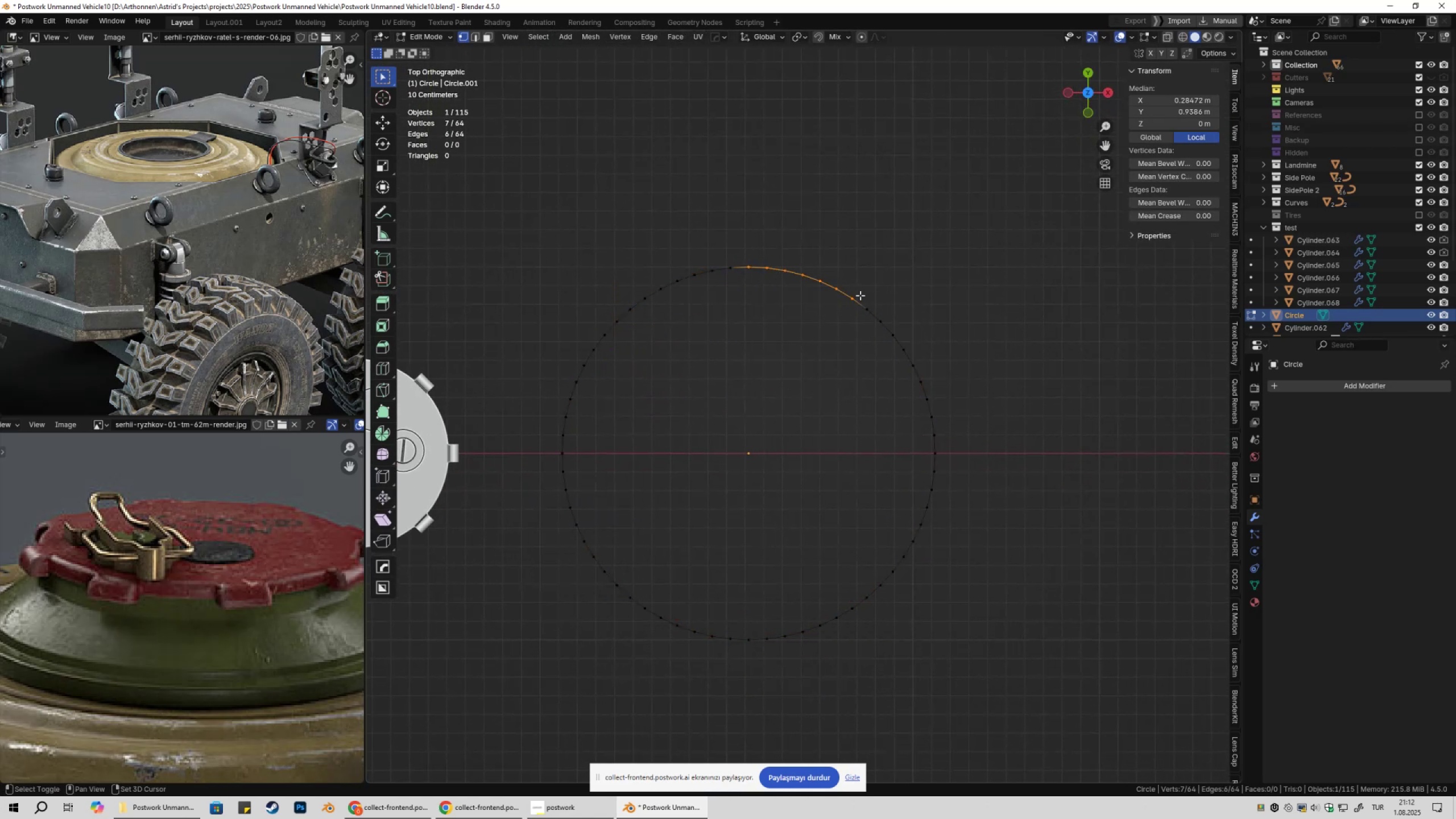 
left_click_drag(start_coordinate=[860, 295], to_coordinate=[876, 324])
 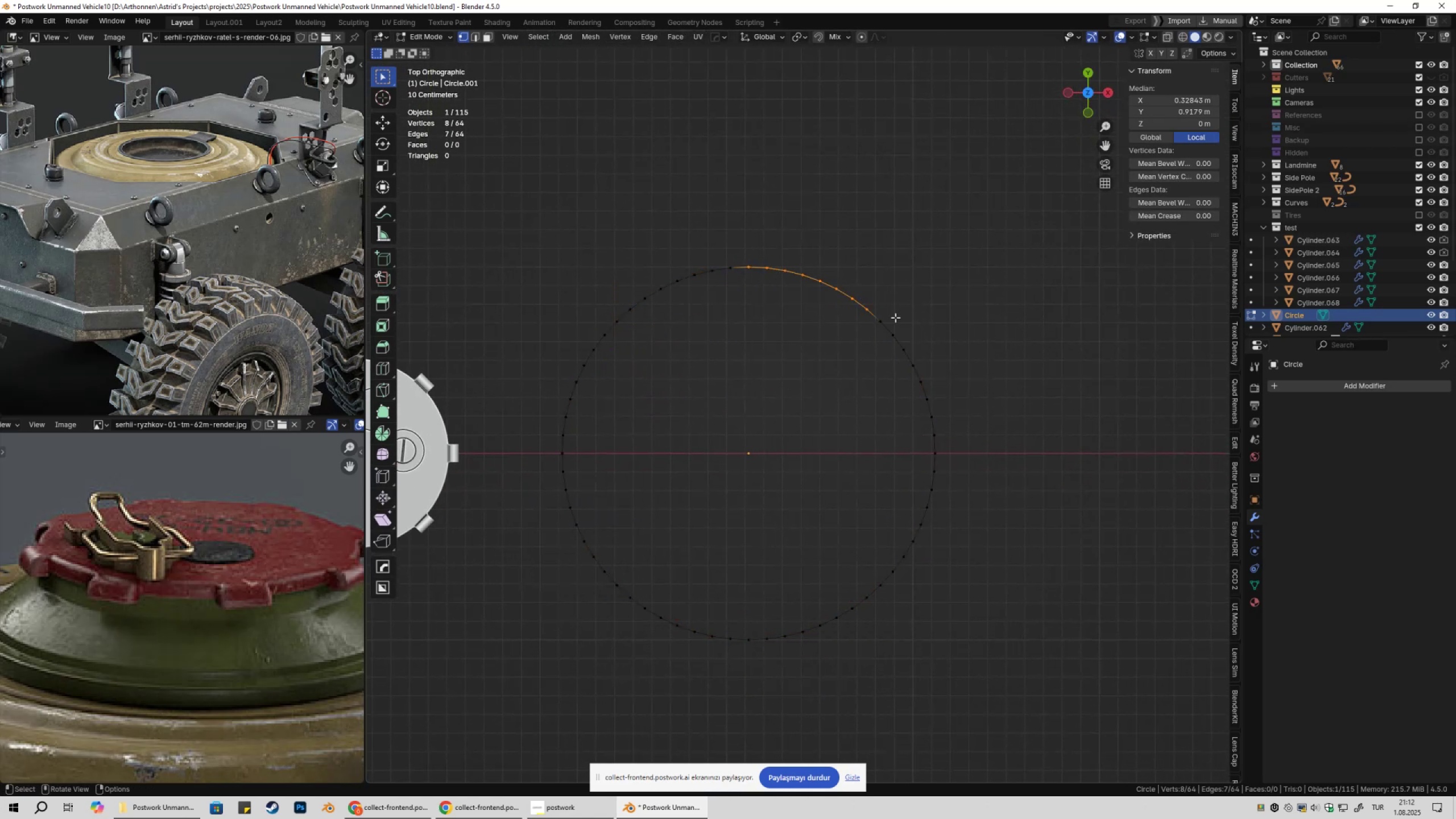 
key(Shift+ShiftLeft)
 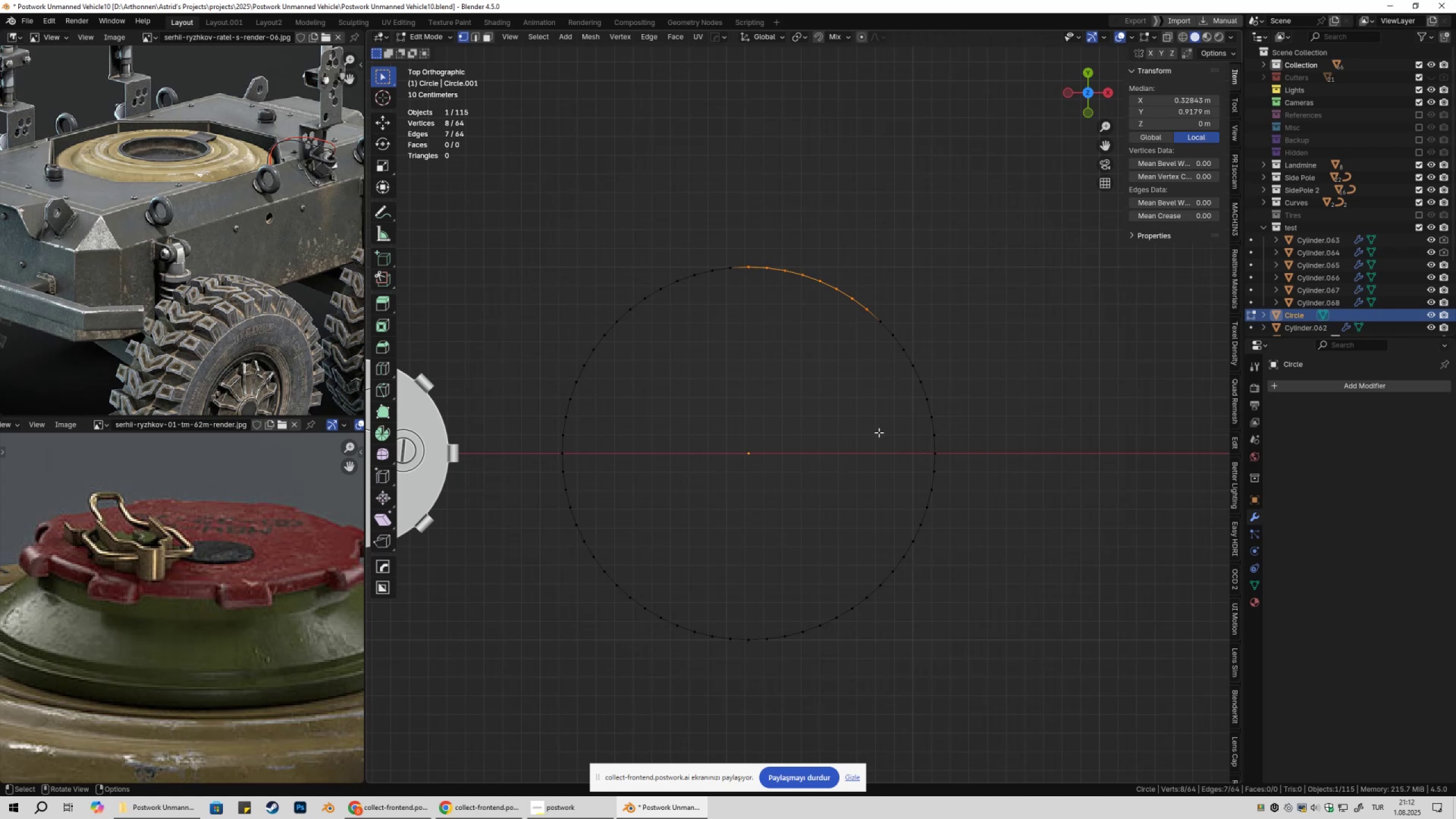 
wait(5.92)
 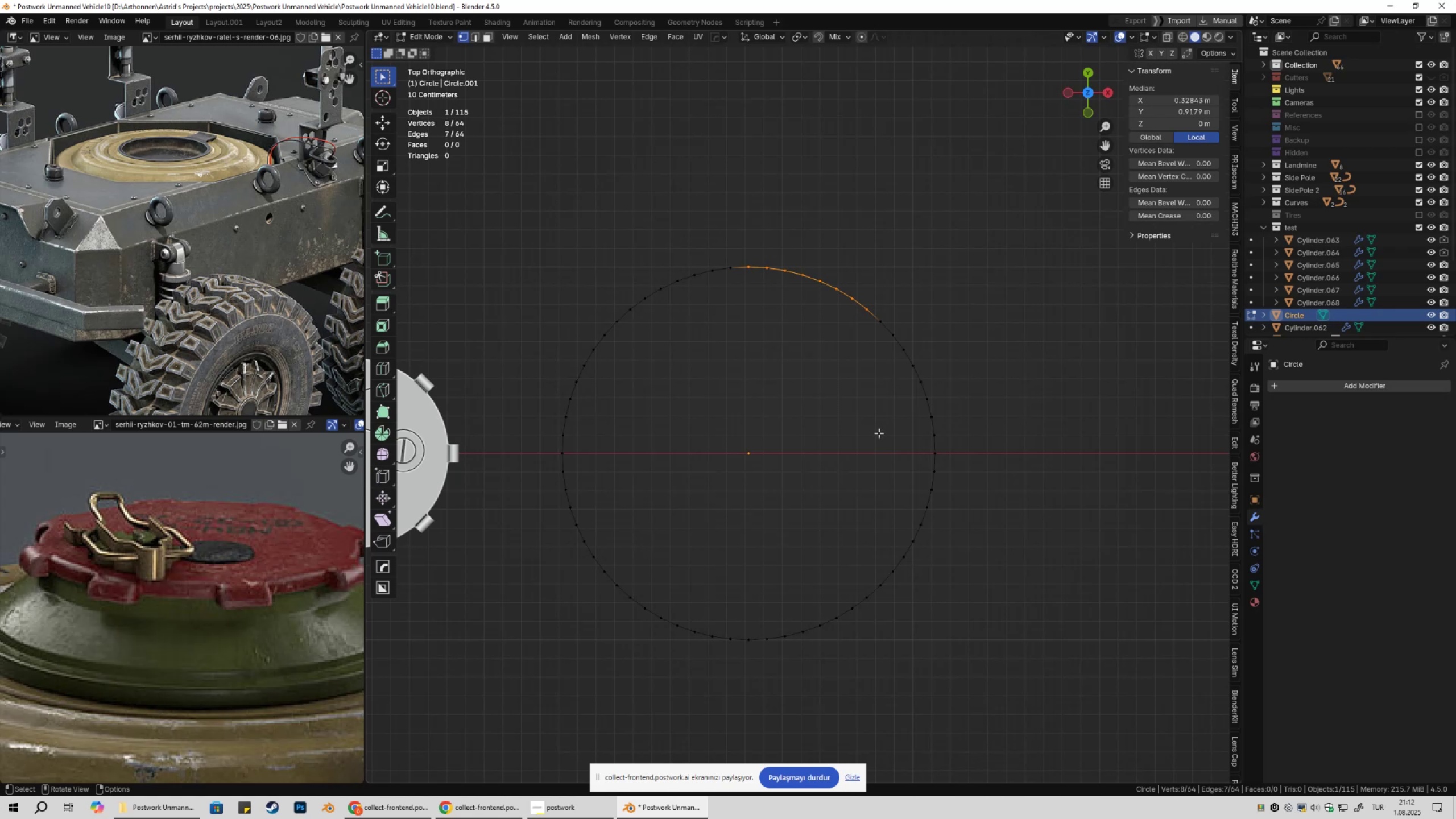 
key(Control+I)
 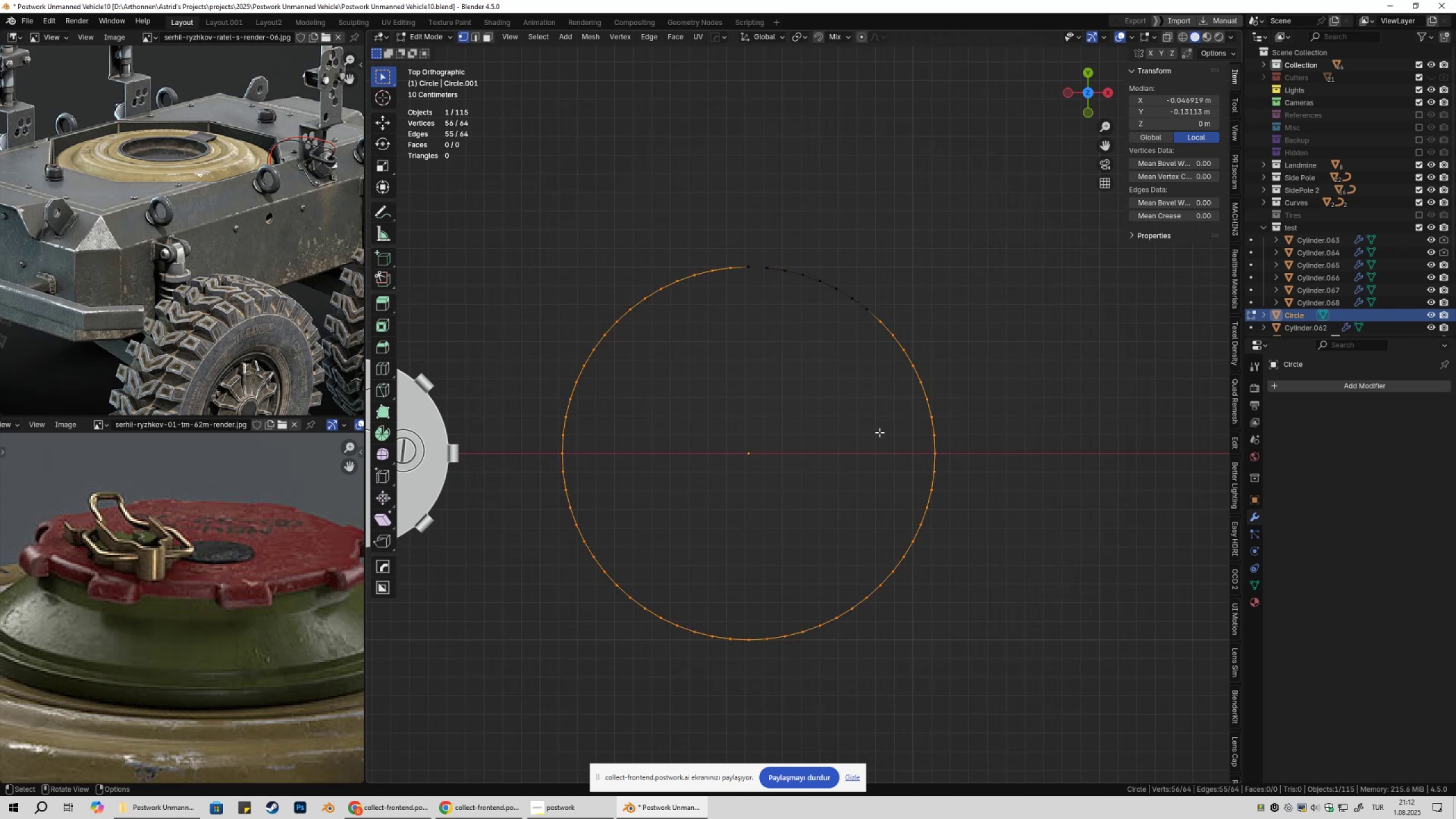 
key(X)
 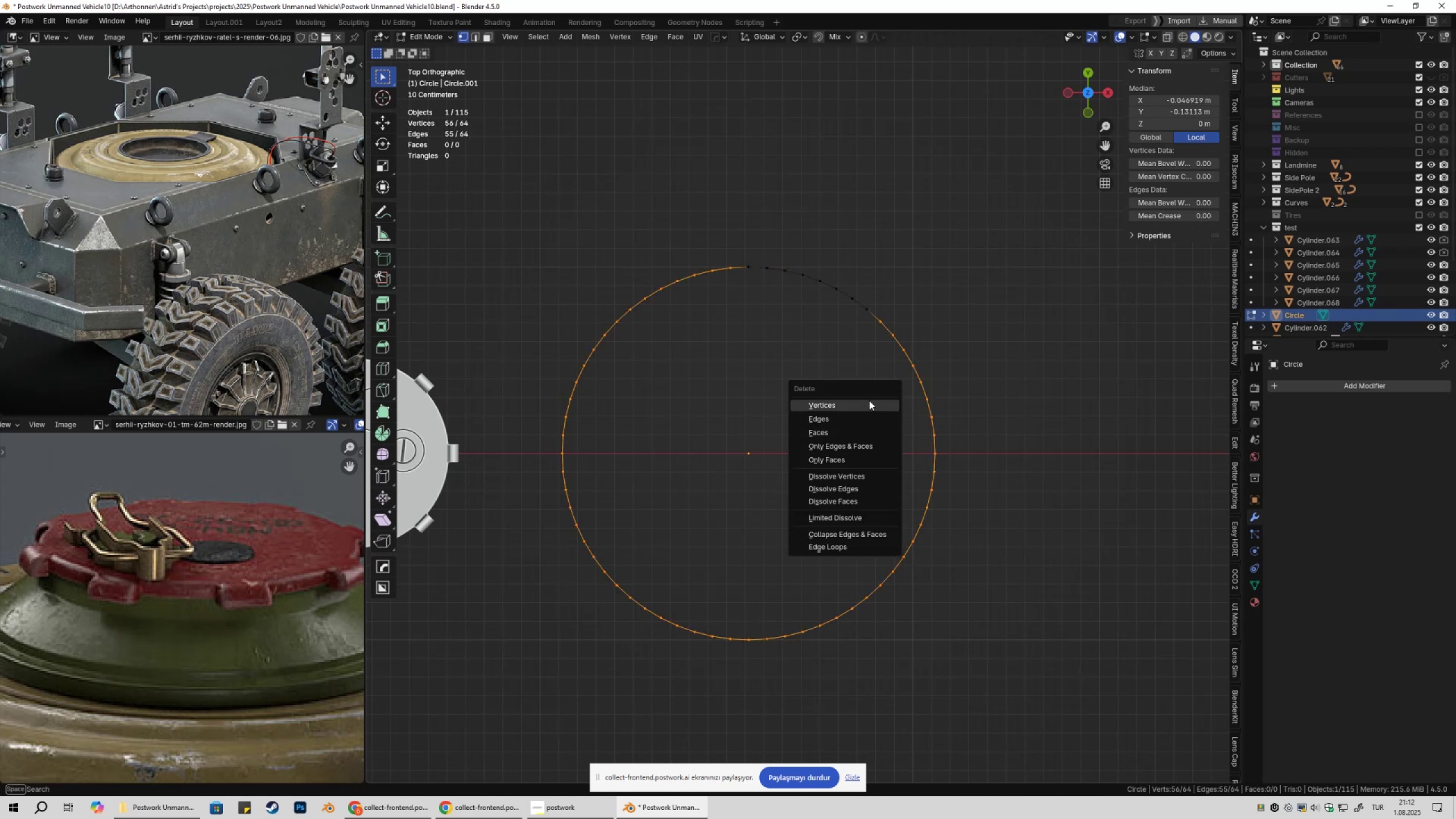 
left_click([868, 404])
 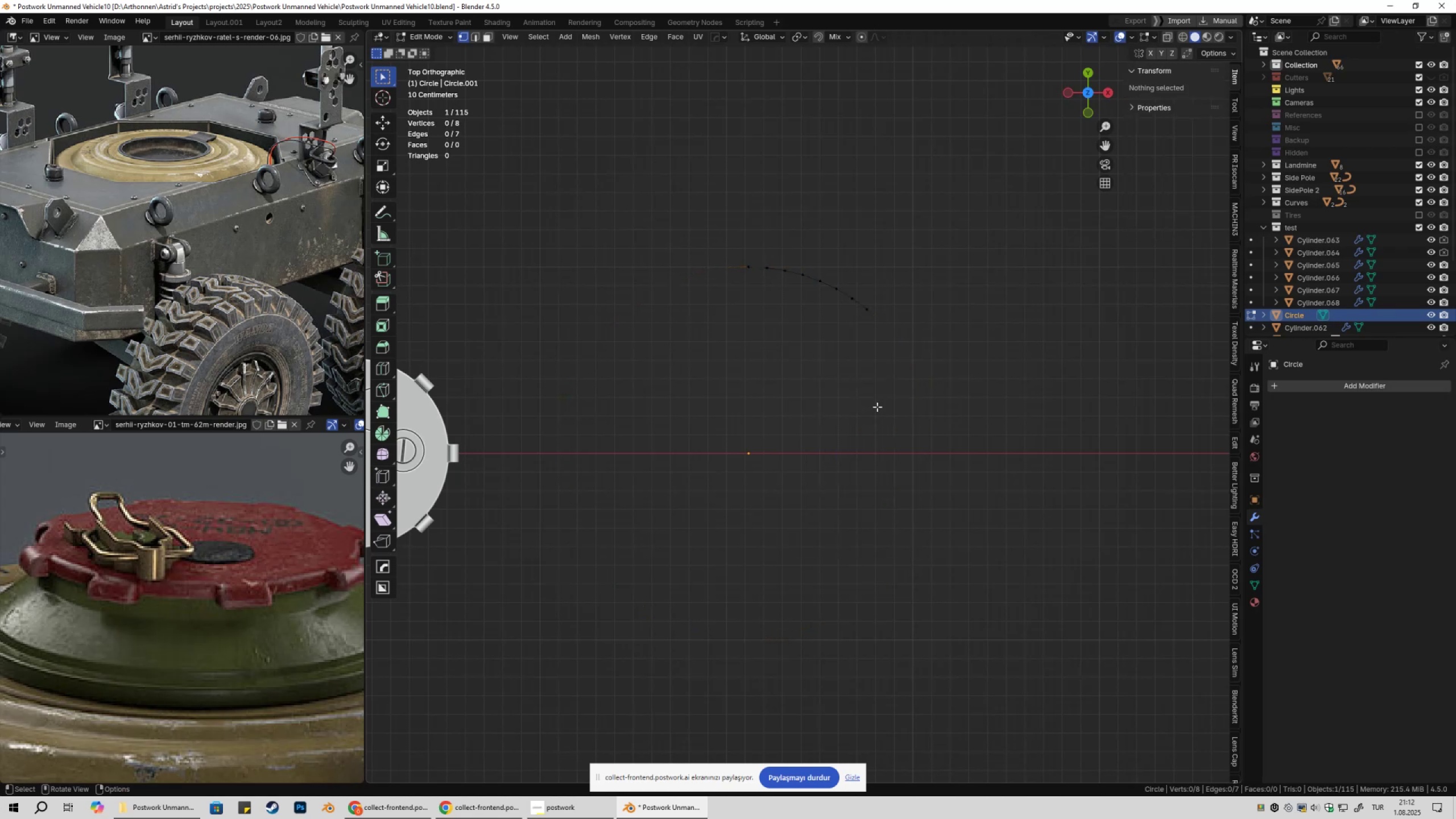 
key(Tab)
 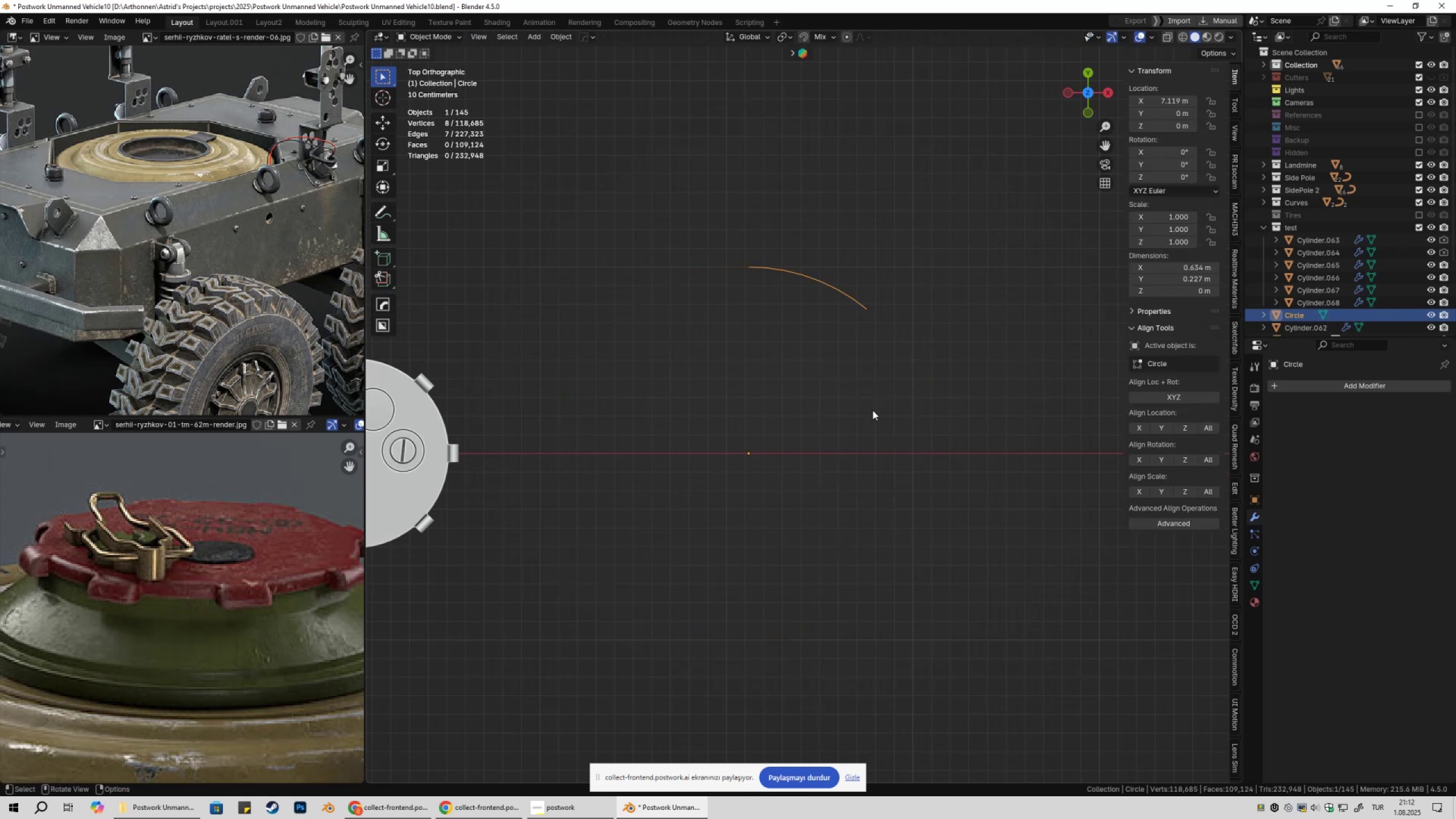 
key(Tab)
 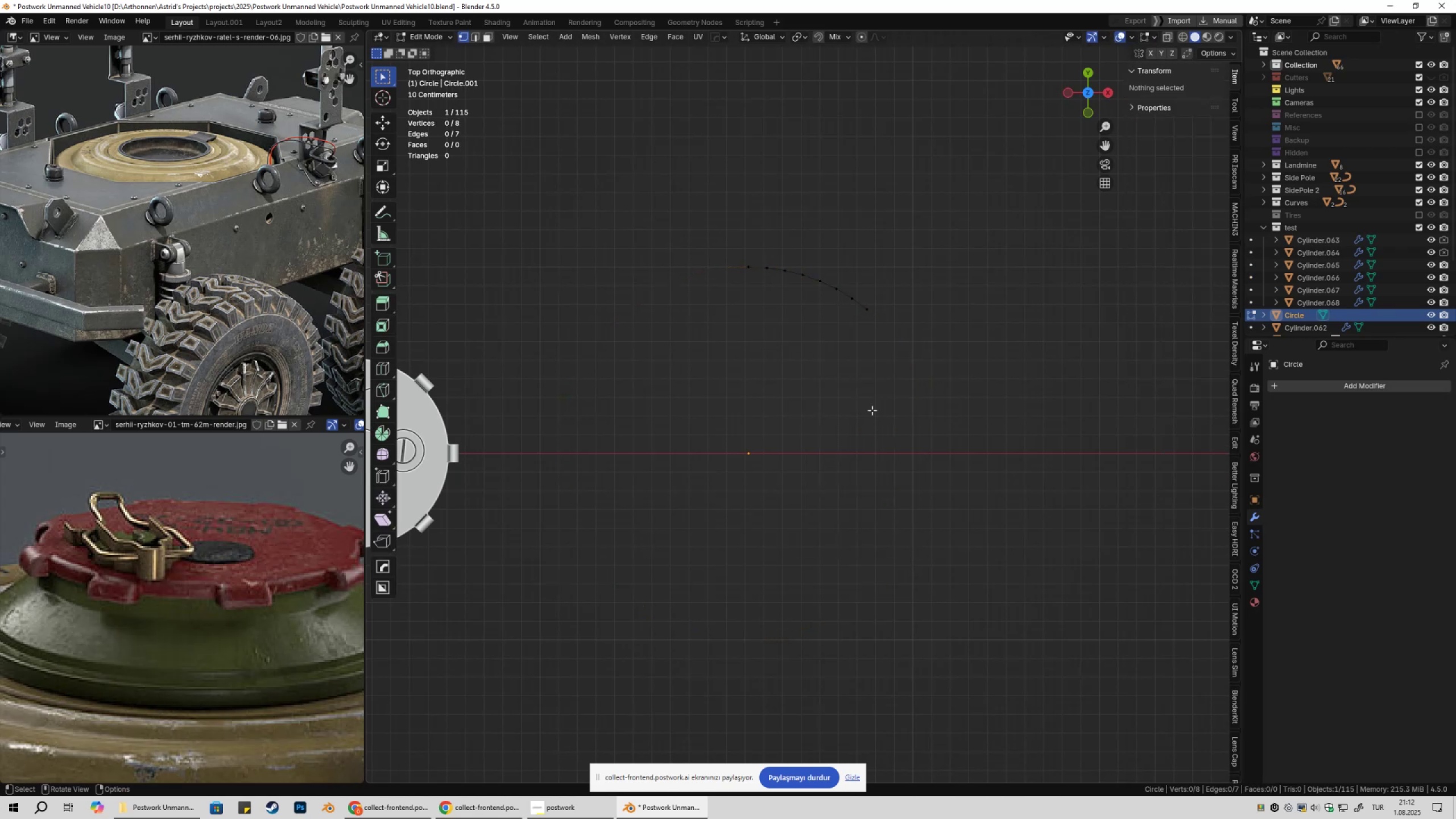 
key(Tab)
 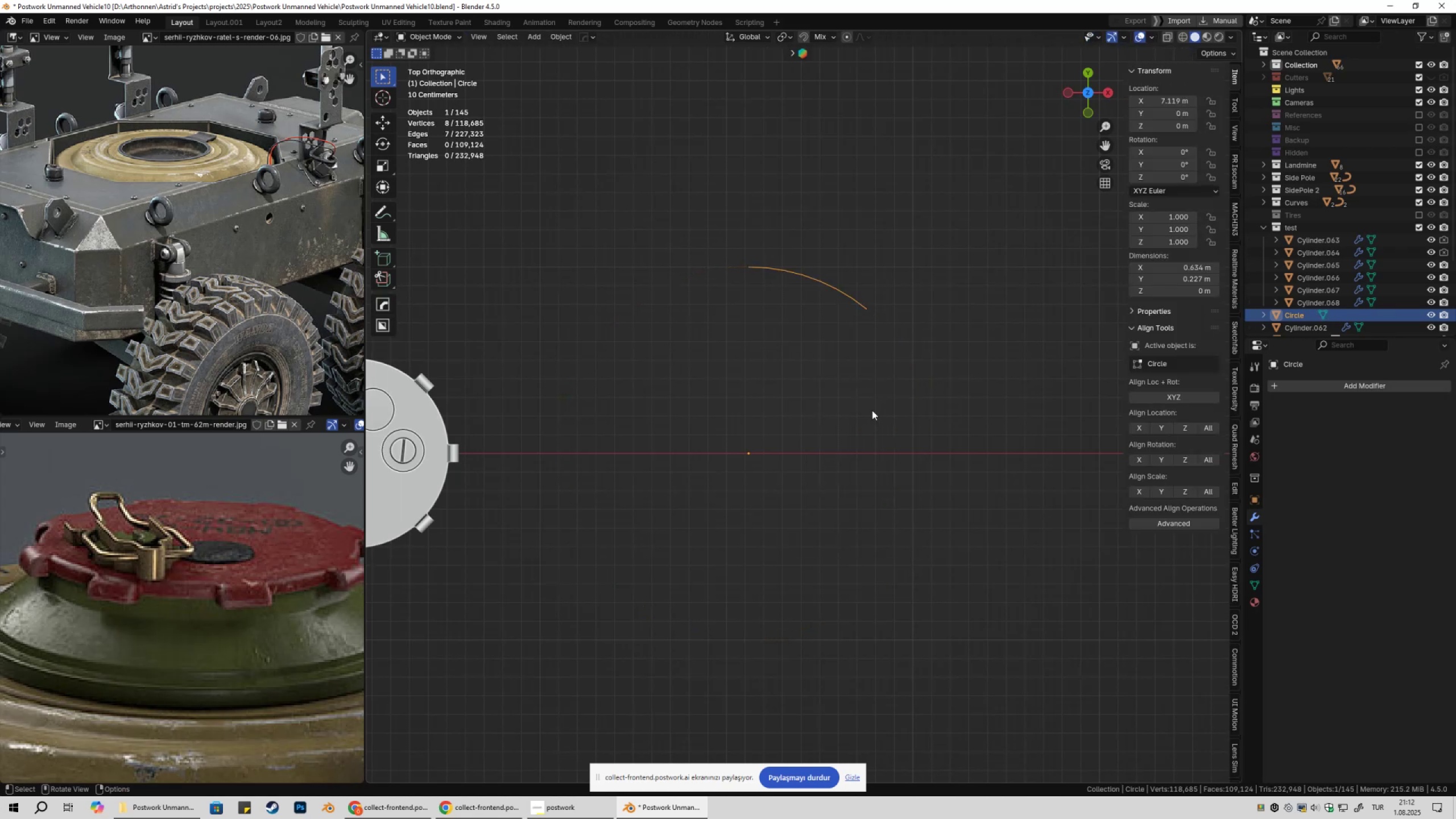 
hold_key(key=ShiftLeft, duration=0.66)
 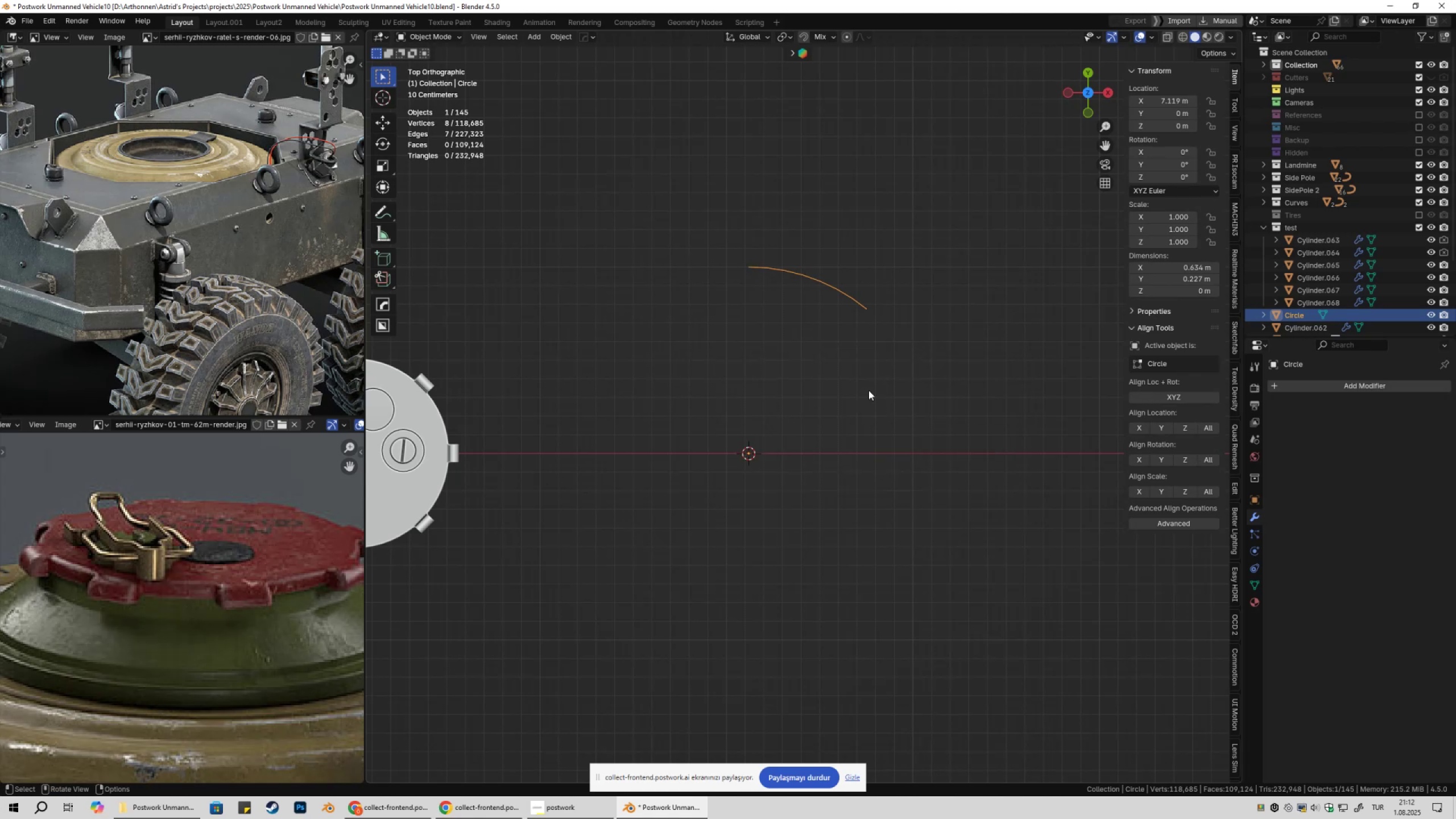 
hold_key(key=S, duration=0.56)
 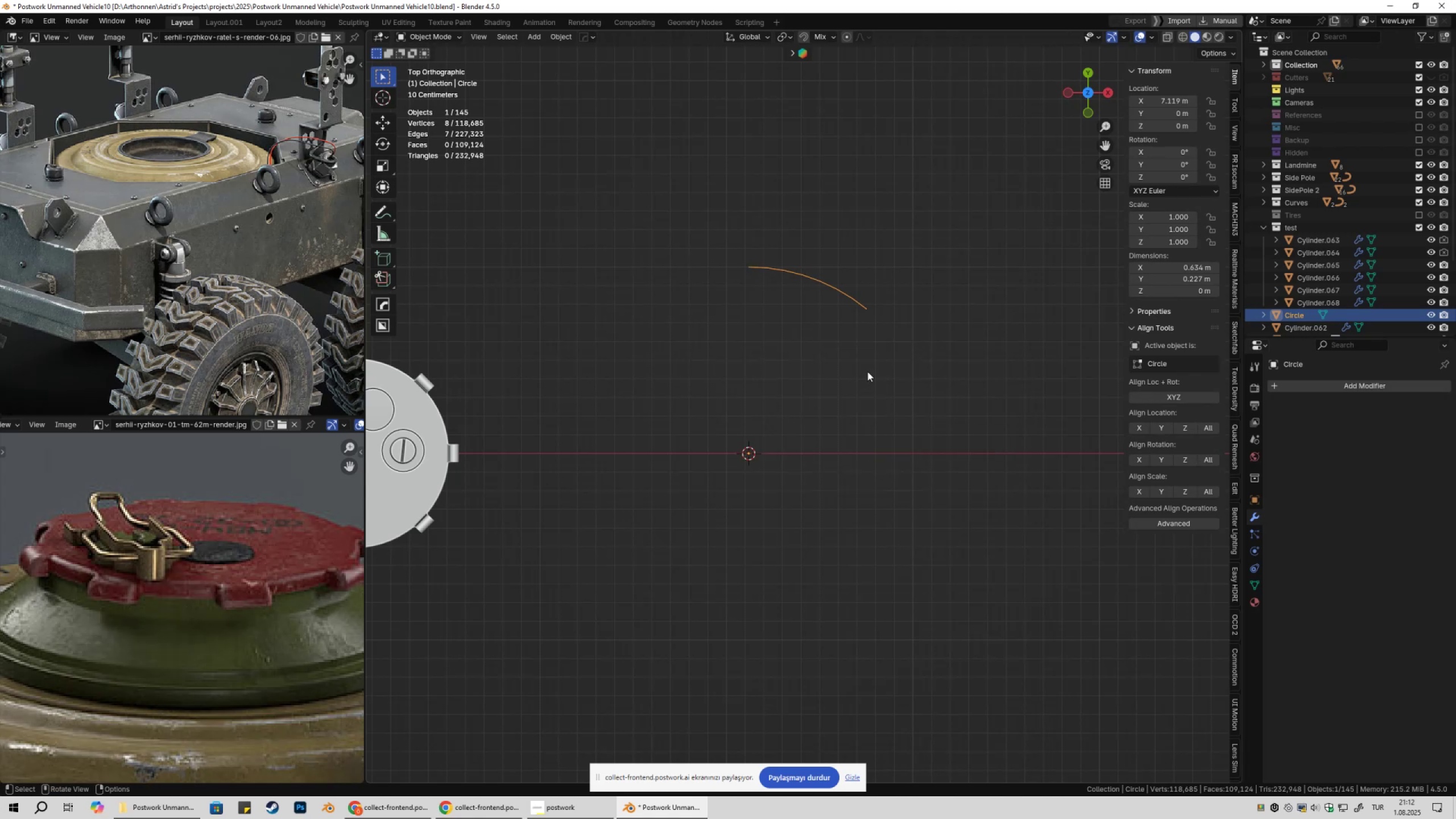 
key(Tab)
 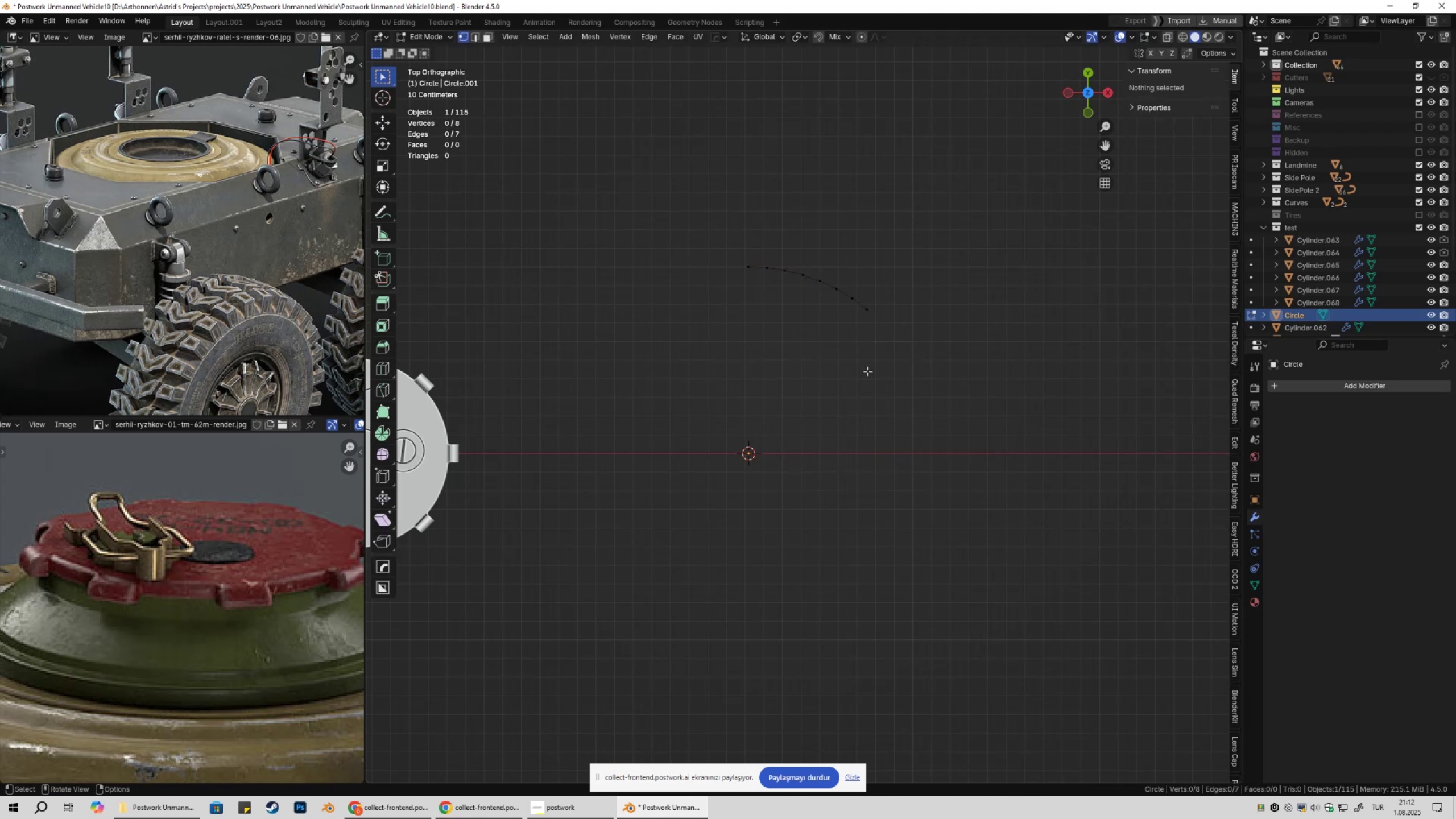 
key(Tab)
 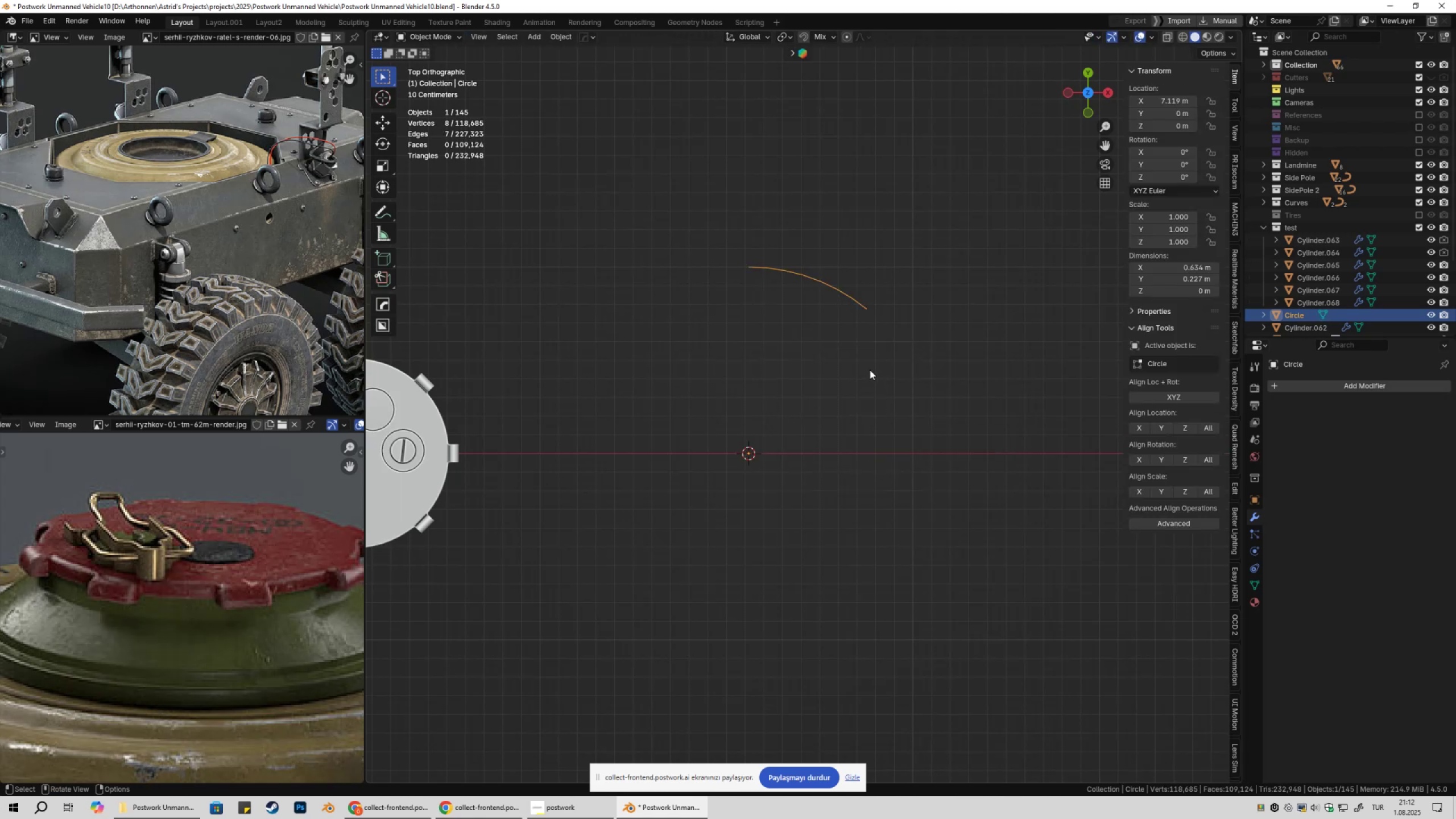 
wait(11.57)
 